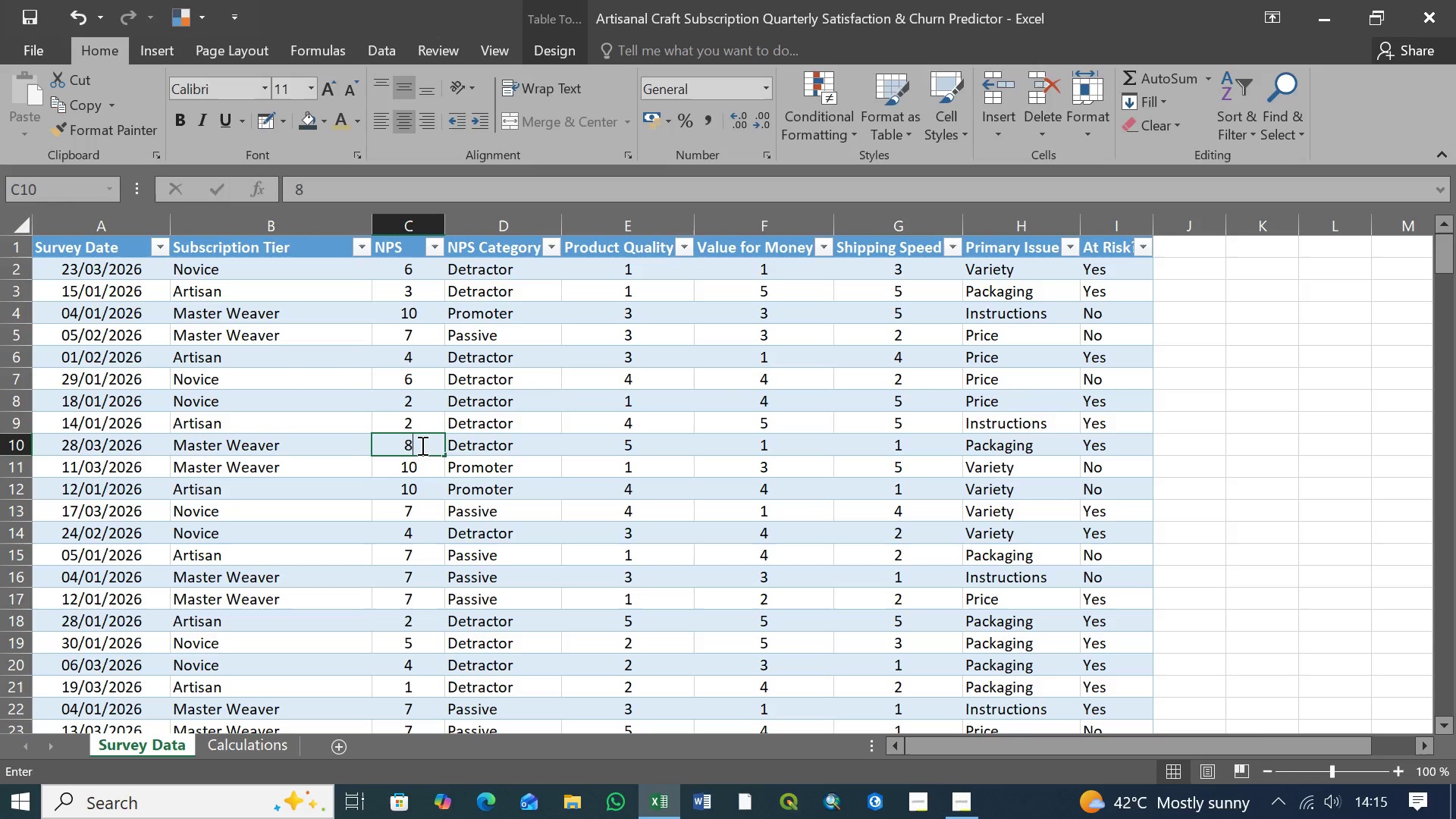 
key(8)
 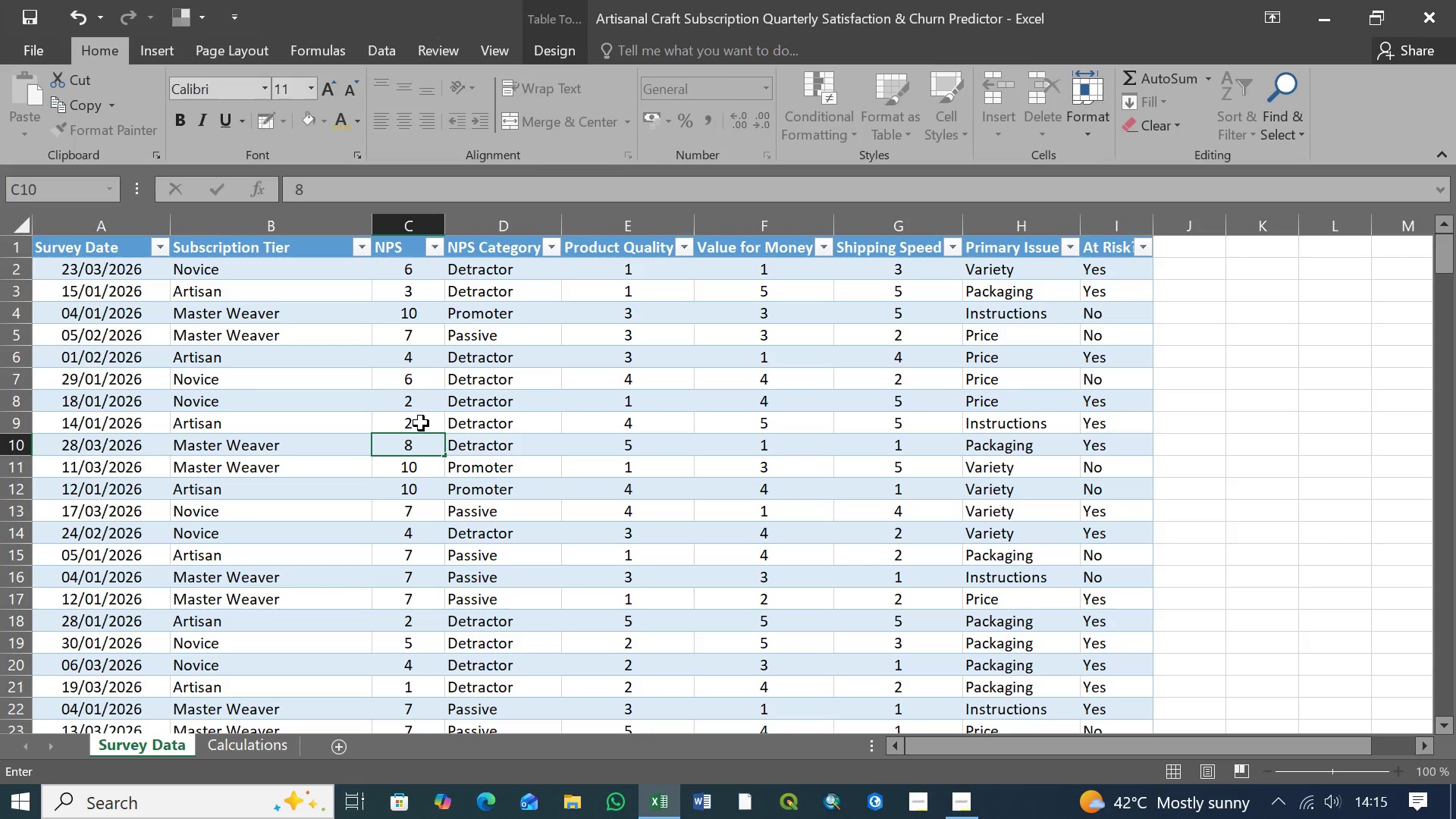 
left_click([421, 423])
 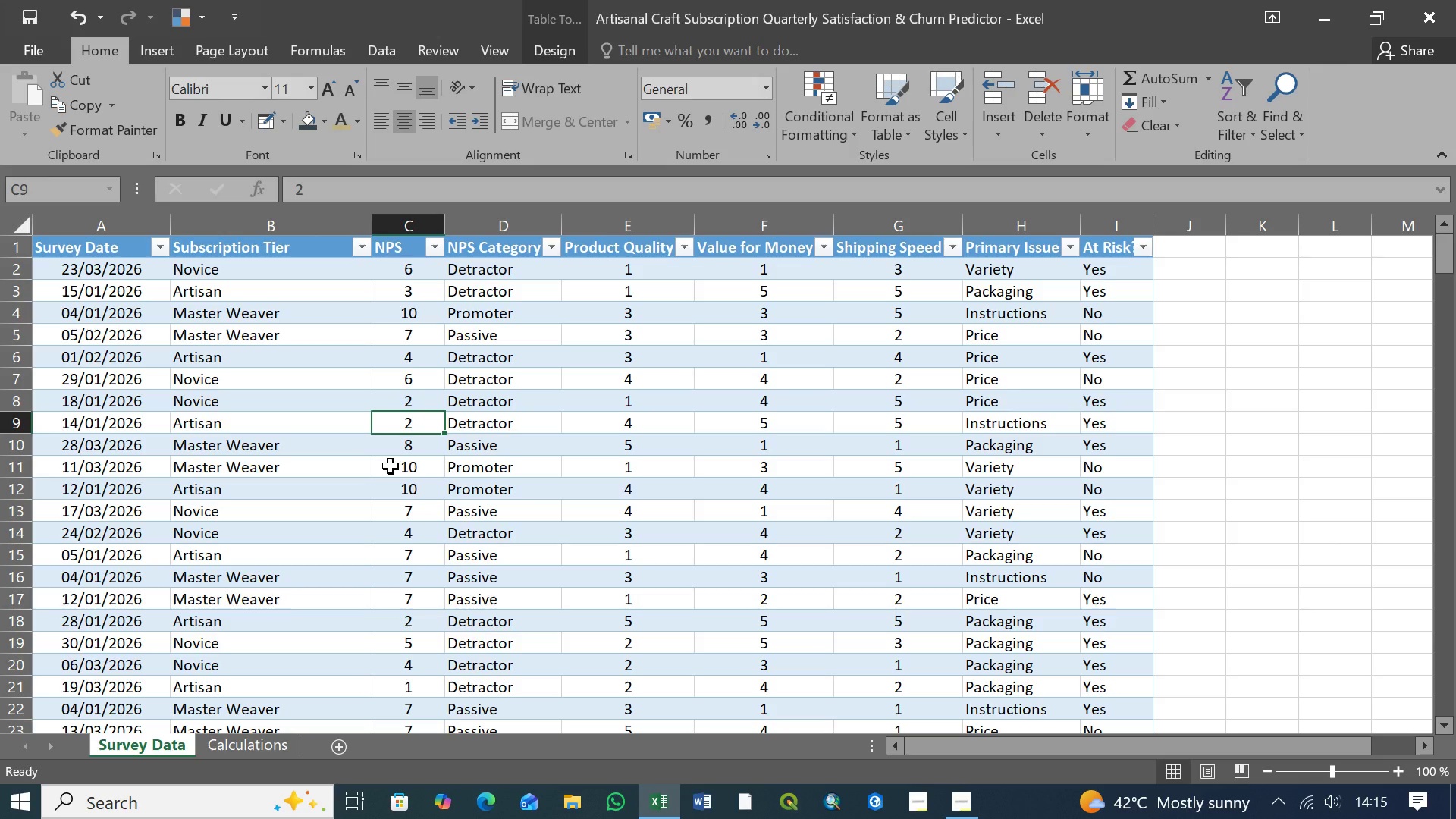 
wait(5.3)
 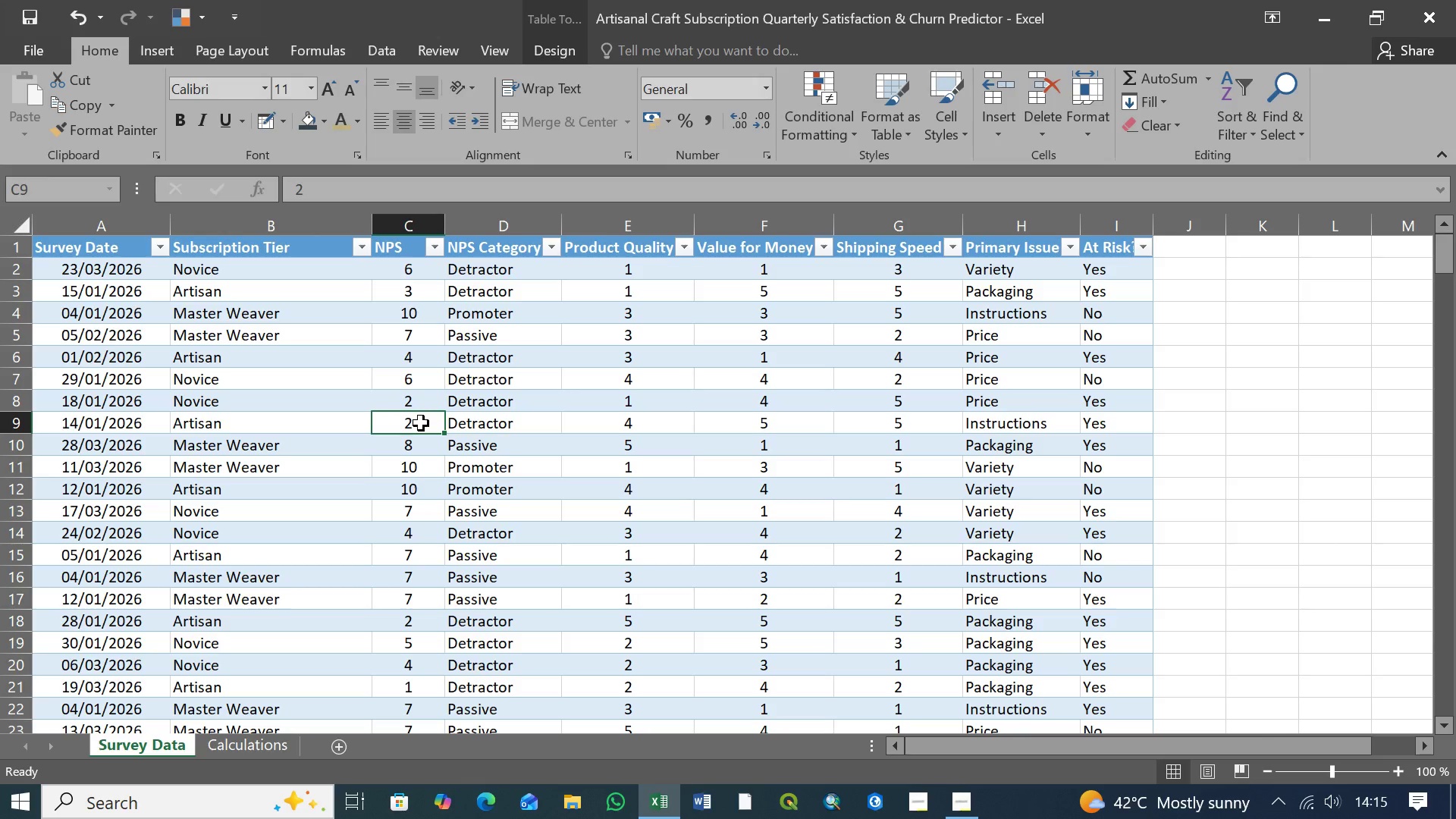 
left_click([484, 449])
 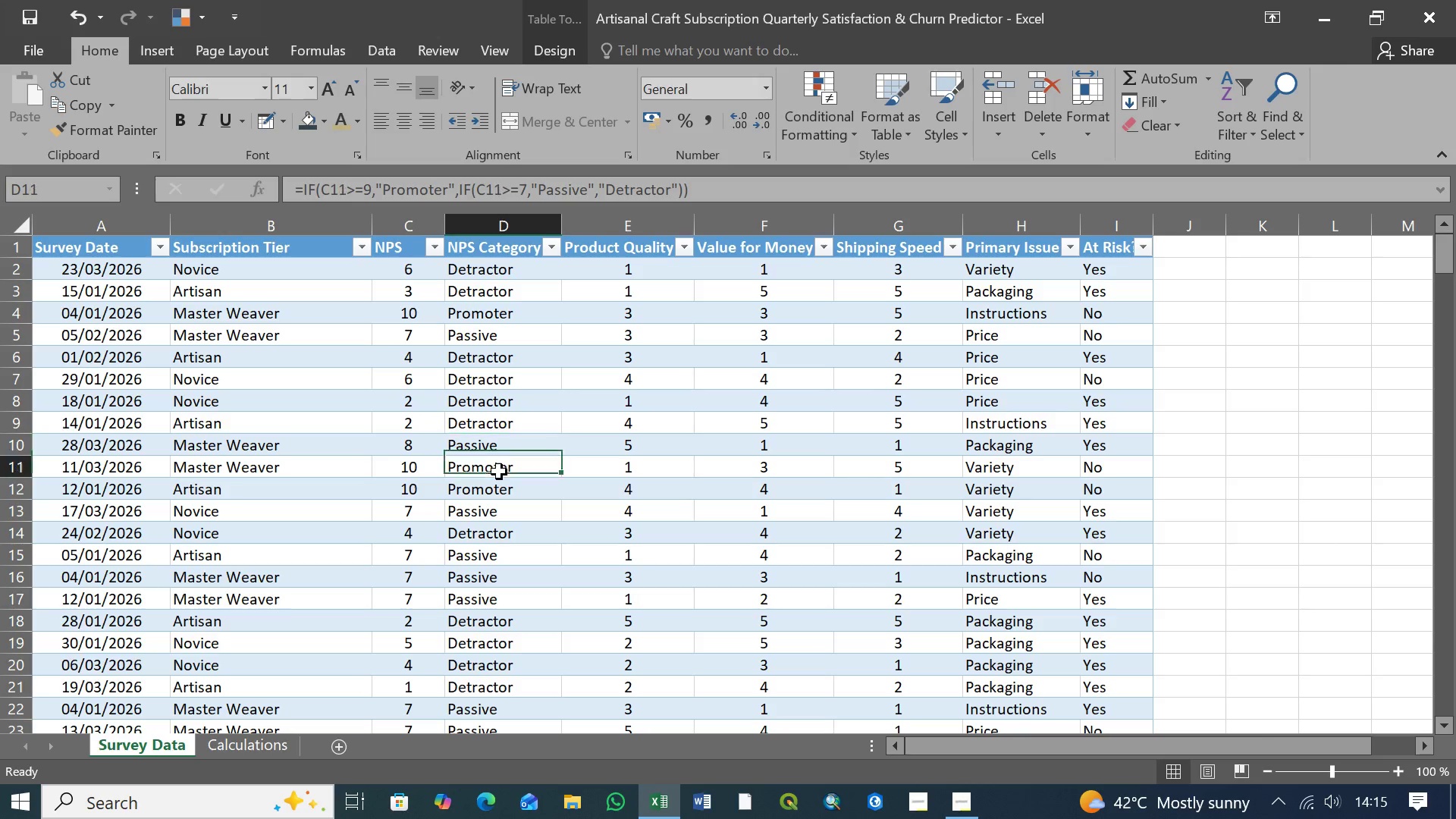 
double_click([498, 448])
 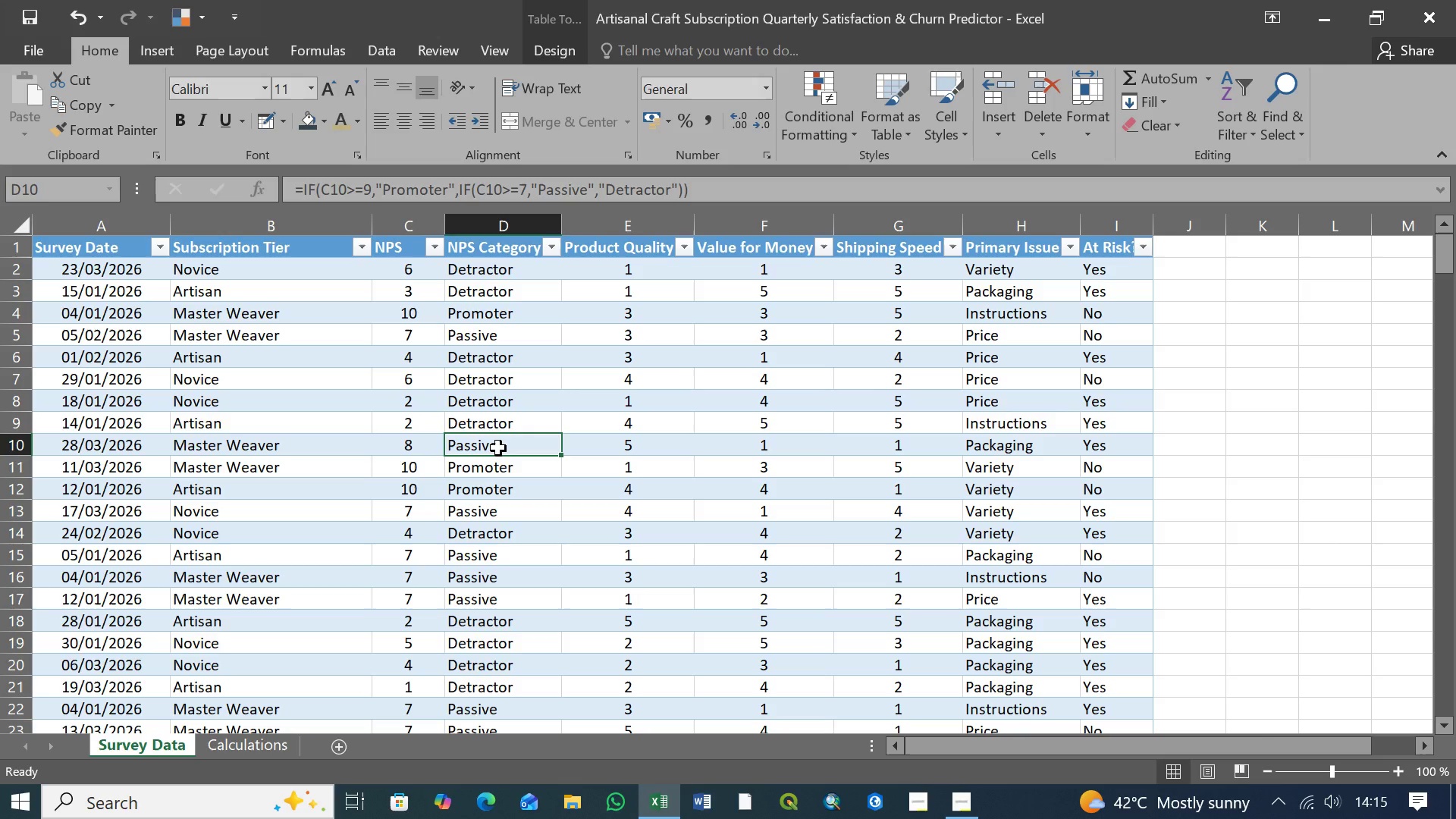 
wait(16.38)
 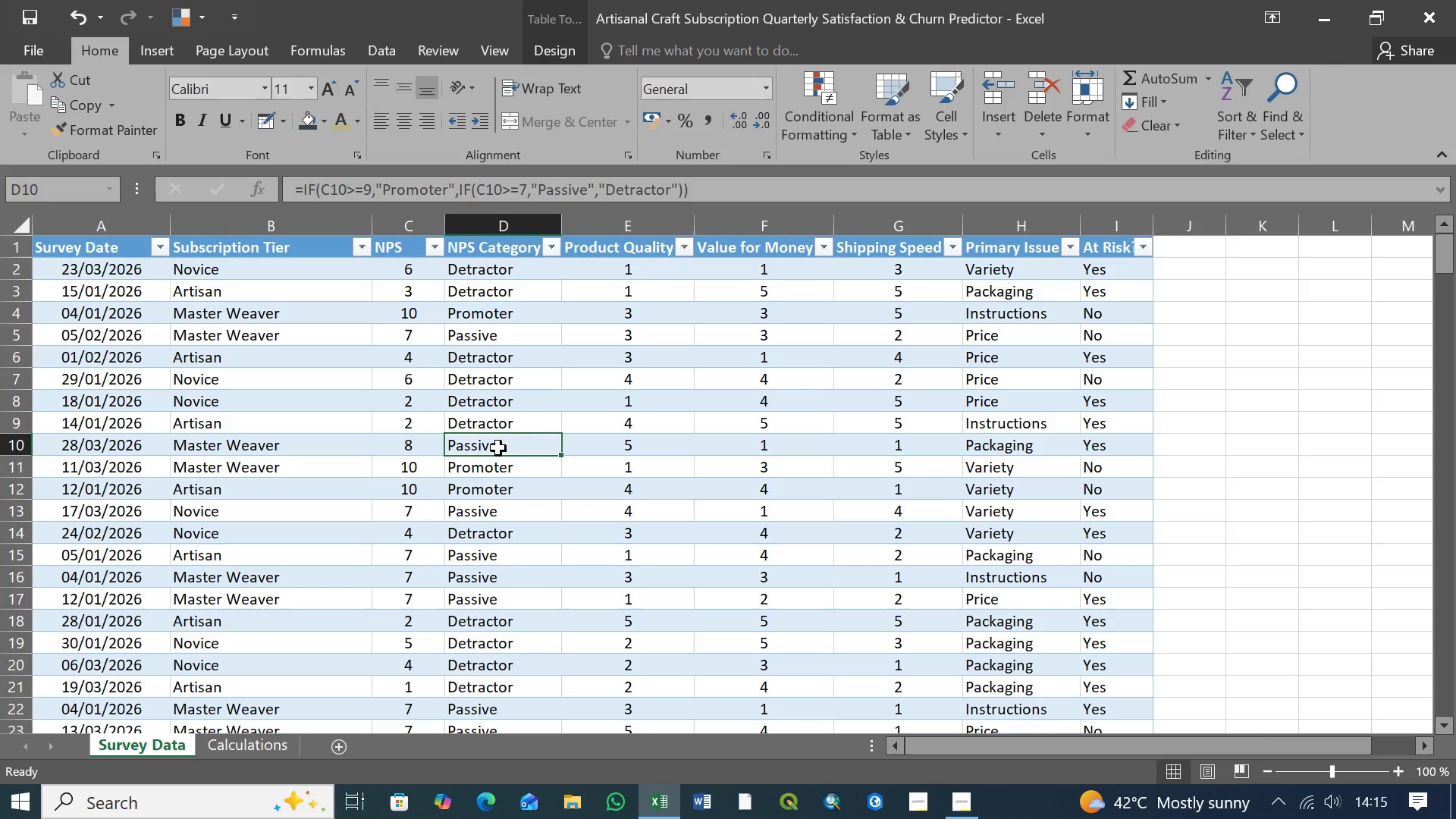 
left_click([425, 446])
 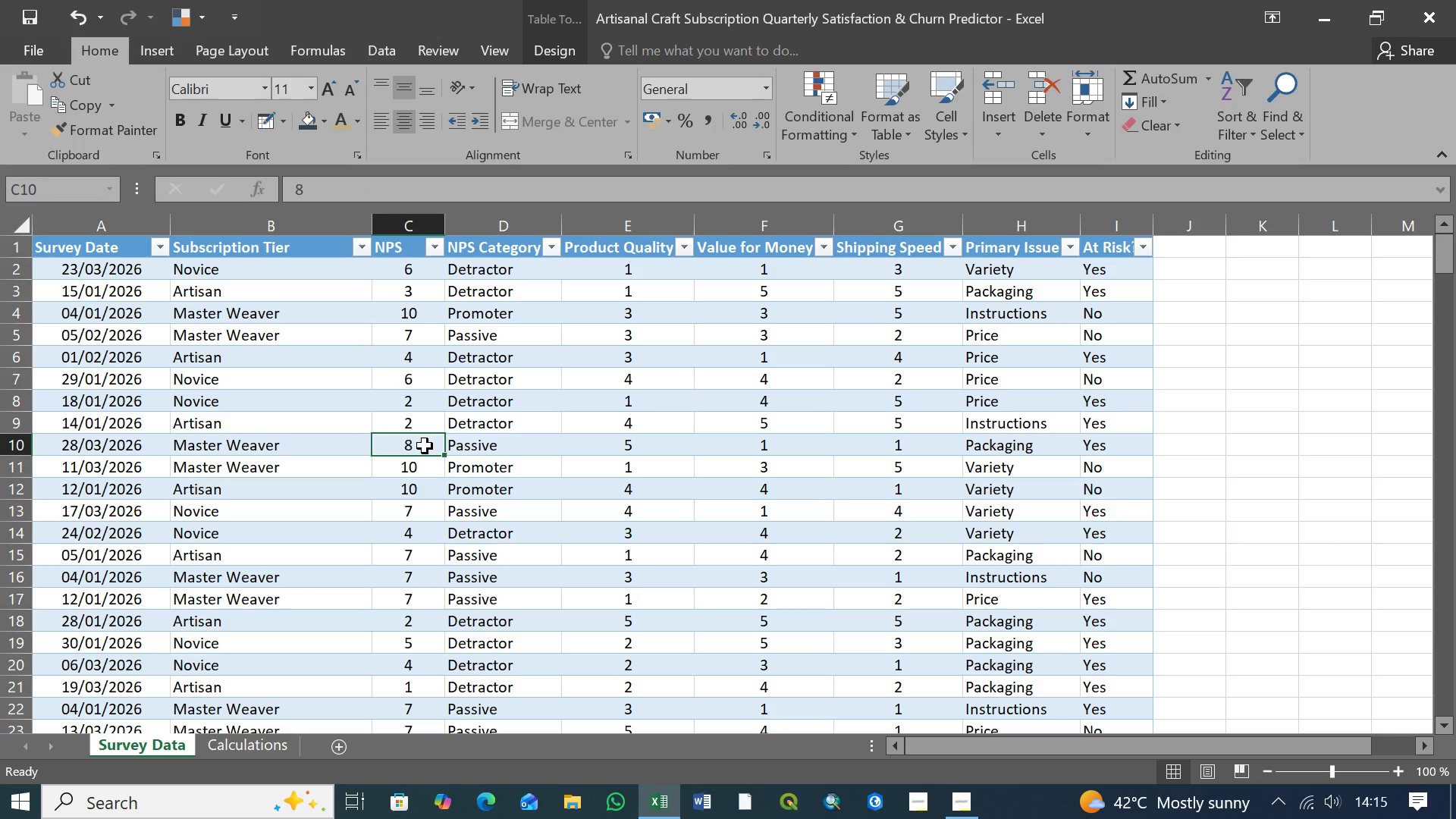 
key(9)
 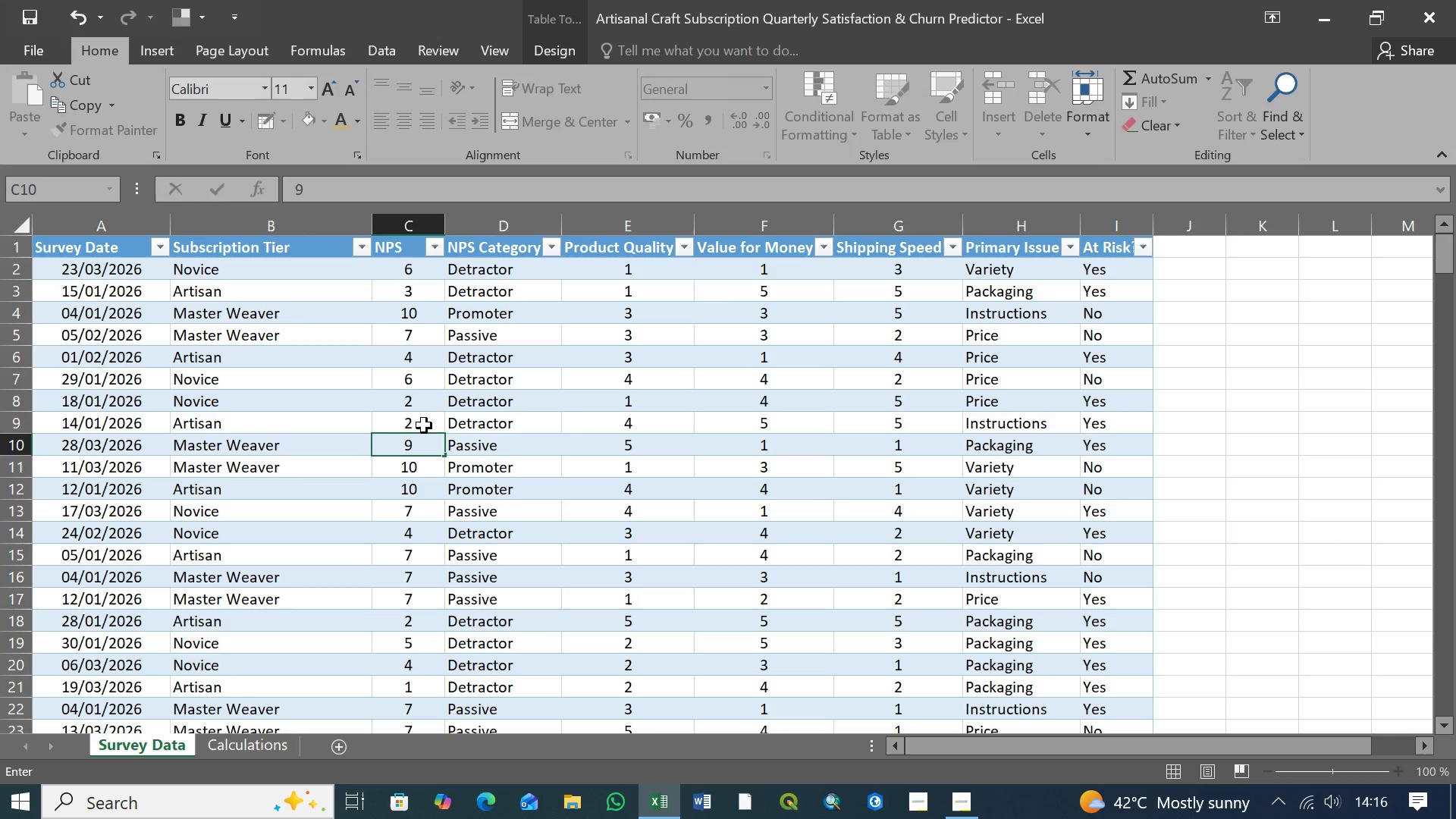 
left_click([424, 424])
 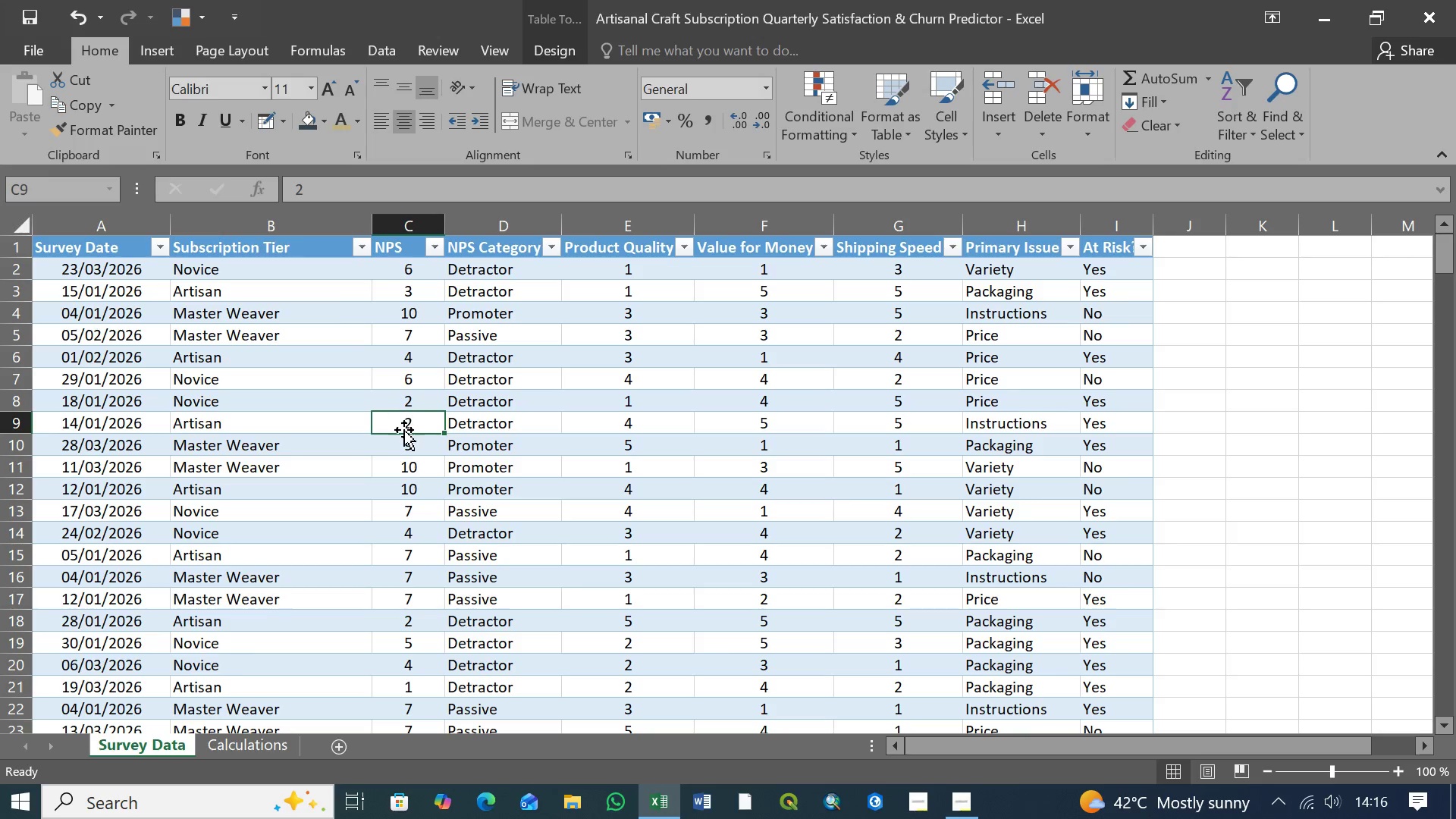 
wait(5.25)
 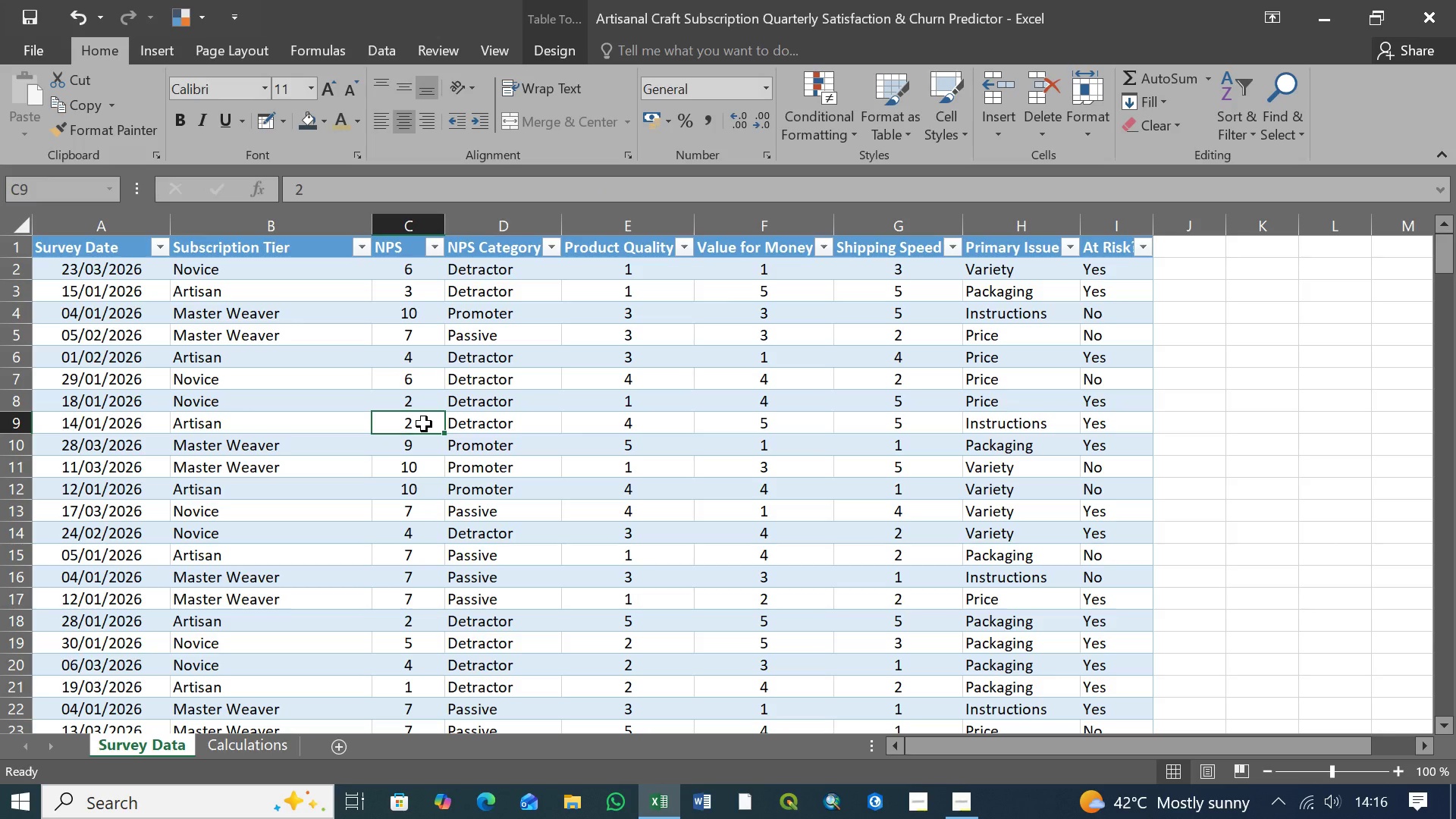 
scroll: coordinate [396, 510], scroll_direction: down, amount: 85.0
 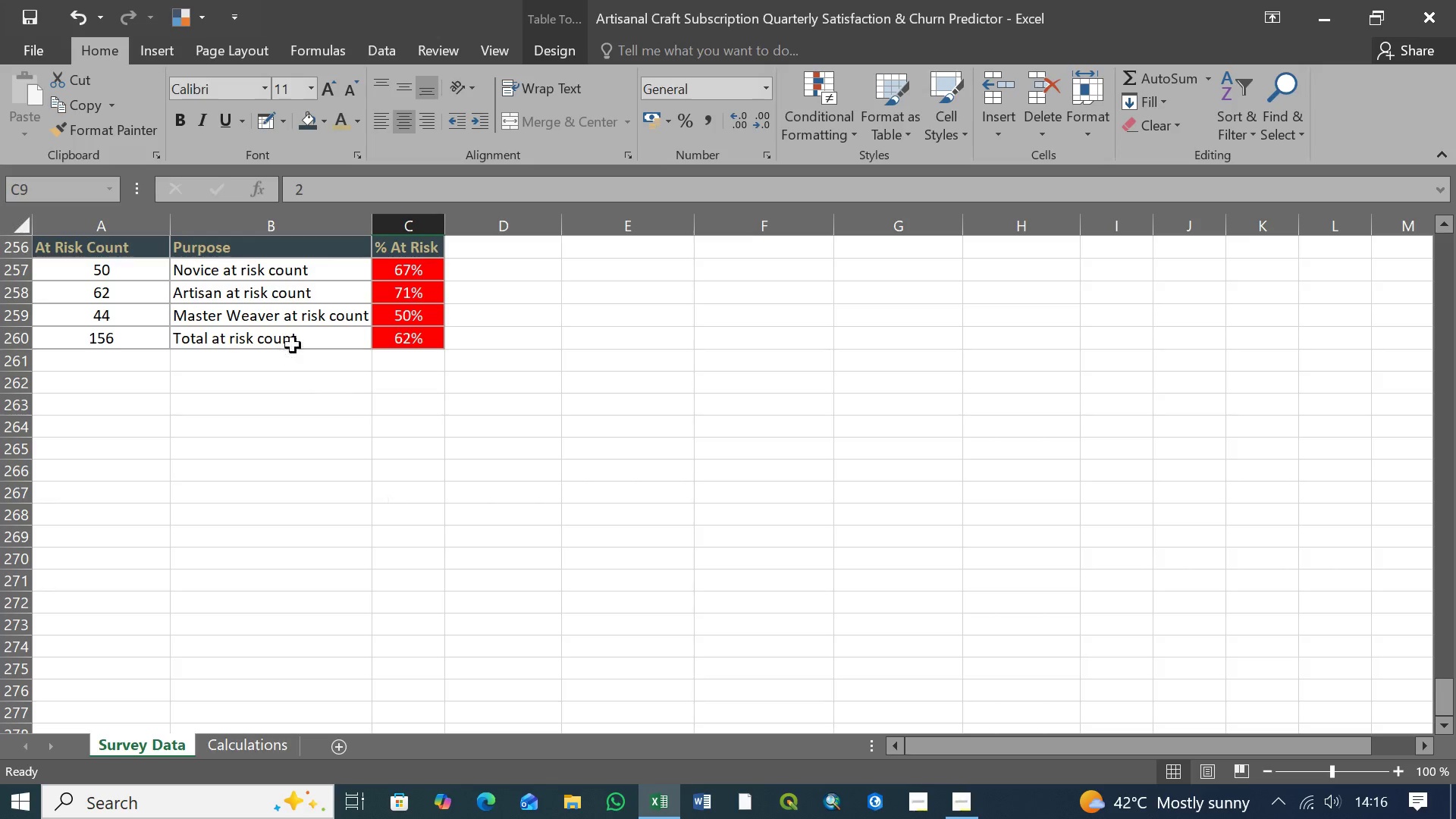 
left_click([293, 344])
 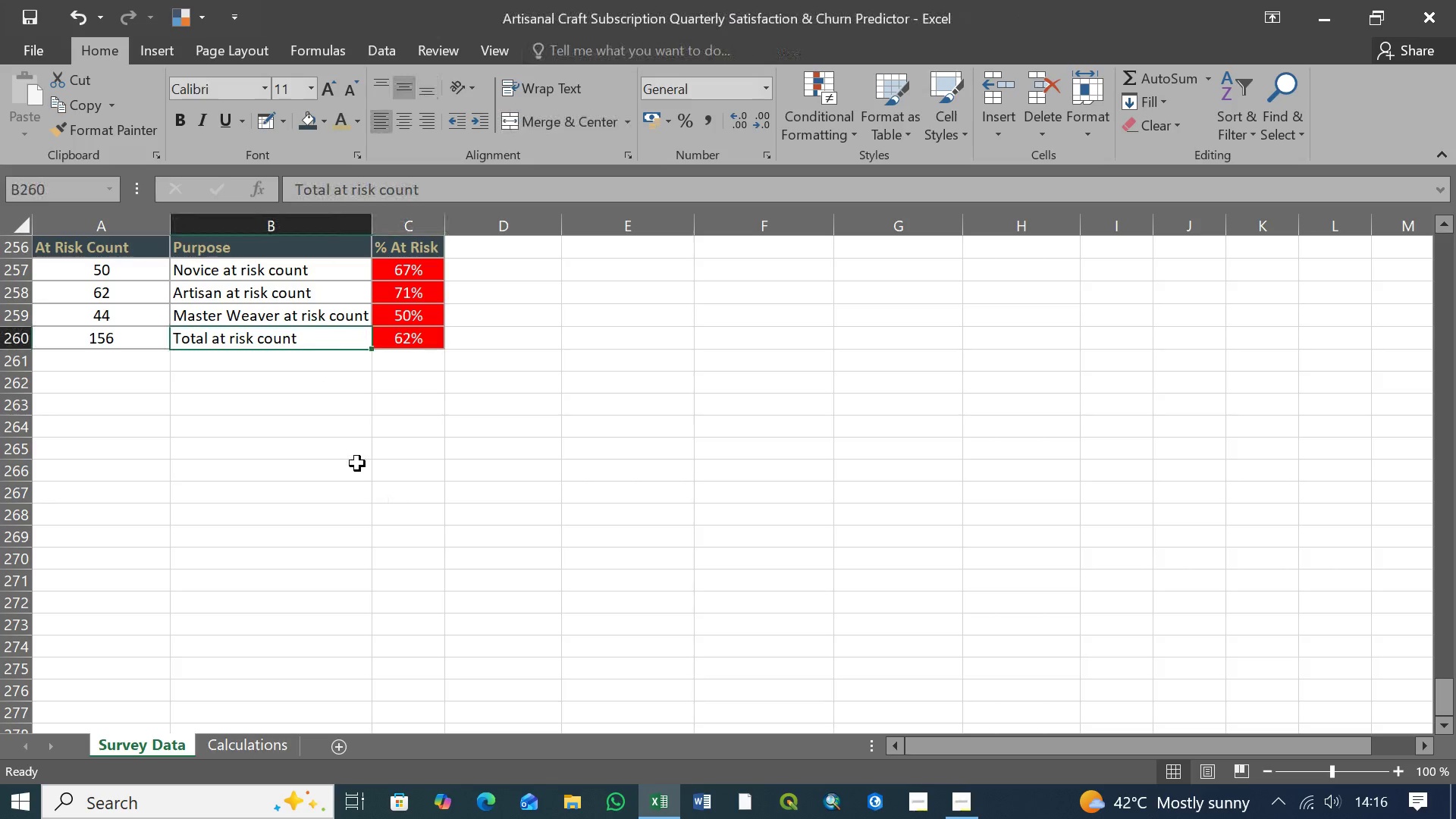 
scroll: coordinate [357, 463], scroll_direction: up, amount: 2.0
 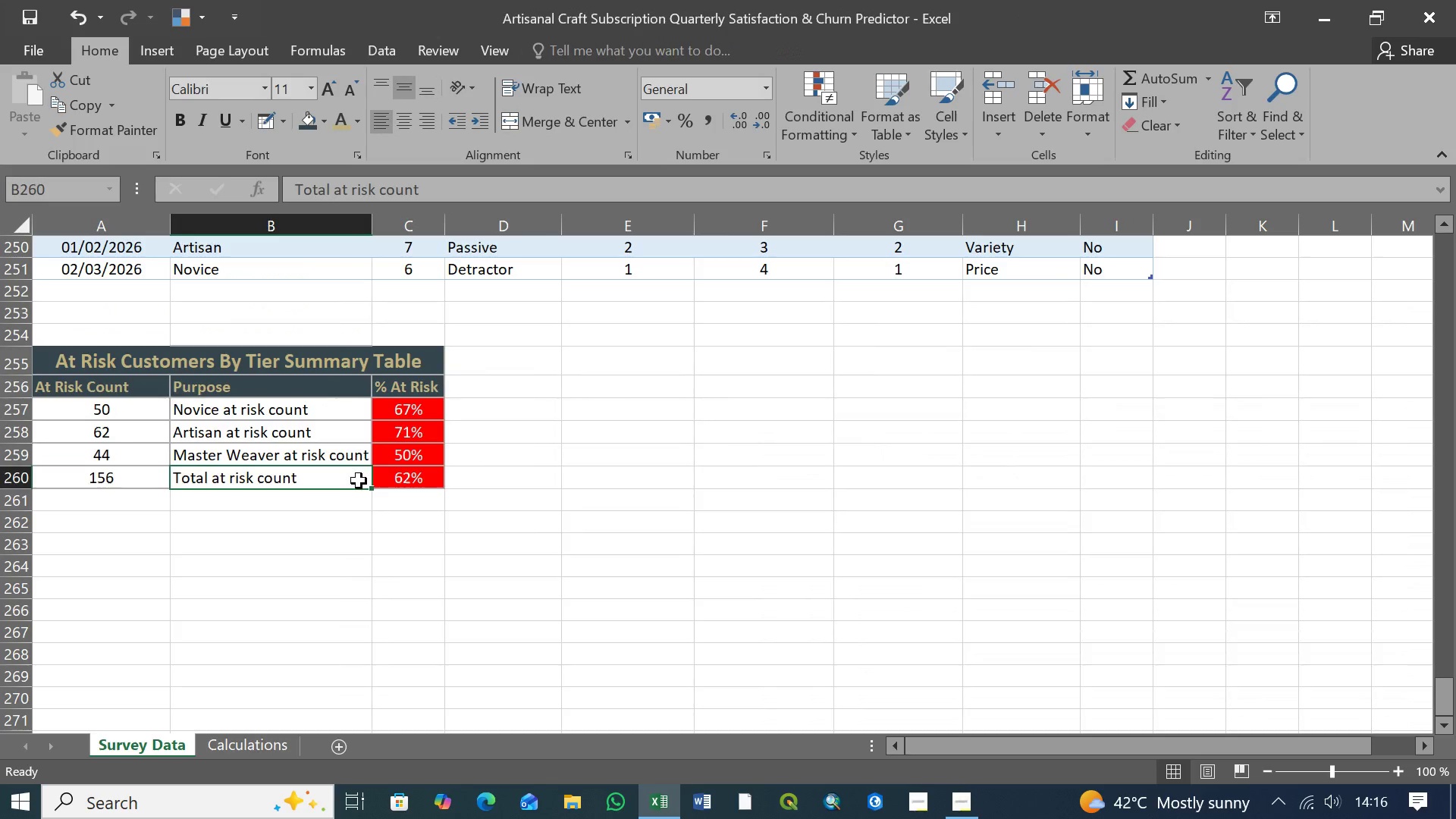 
key(Control+S)
 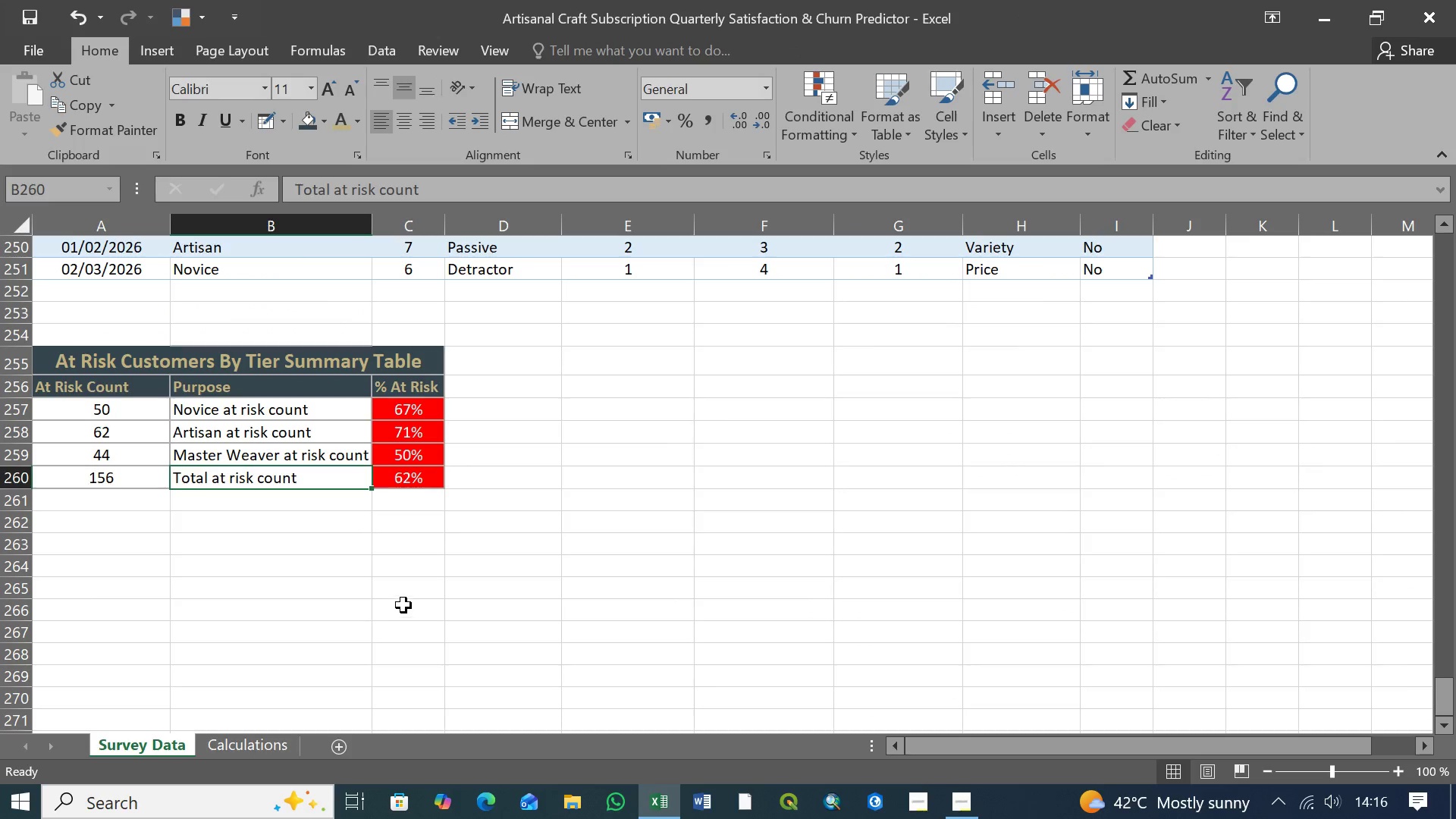 
wait(5.7)
 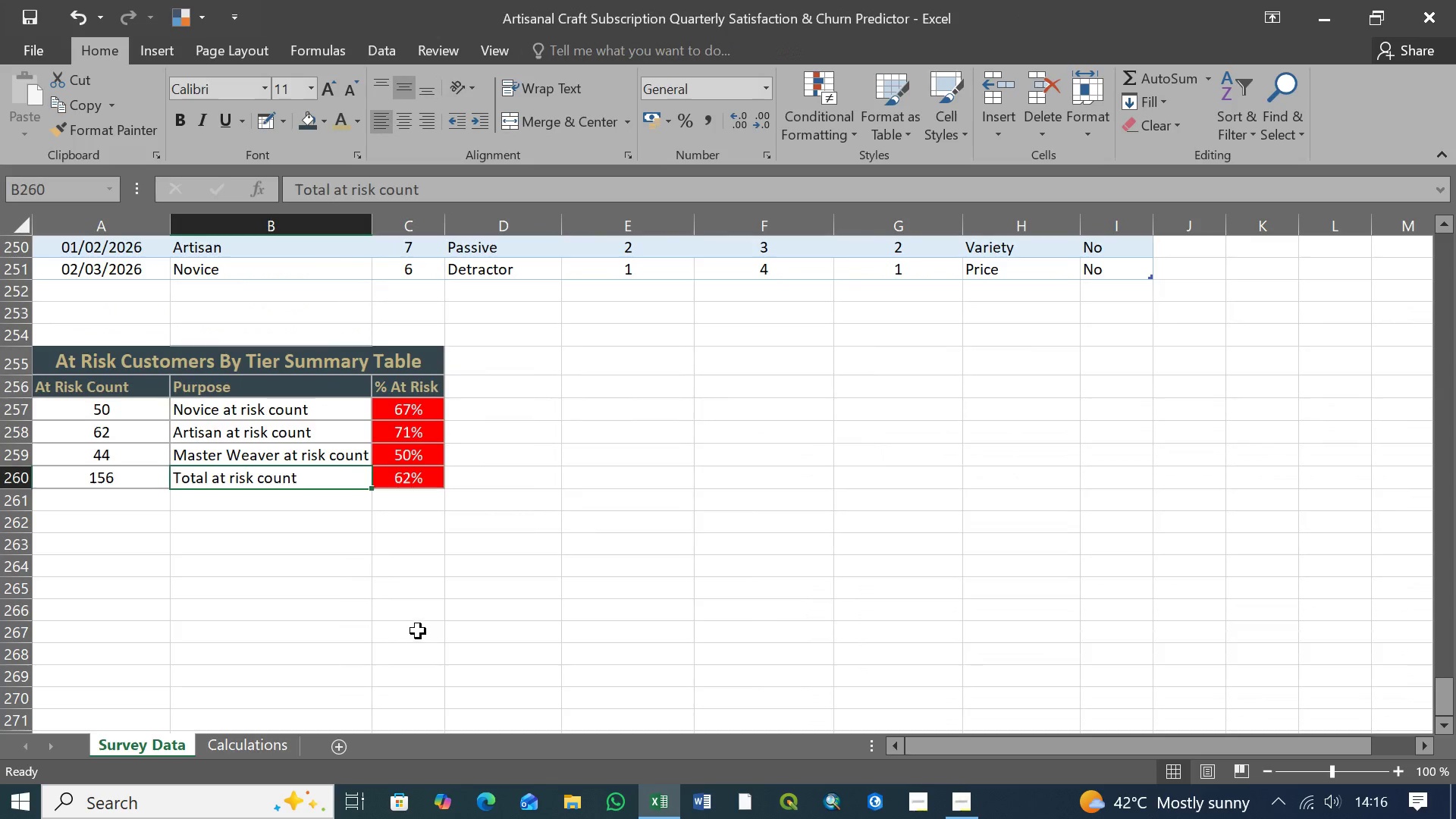 
scroll: coordinate [501, 619], scroll_direction: up, amount: 12.0
 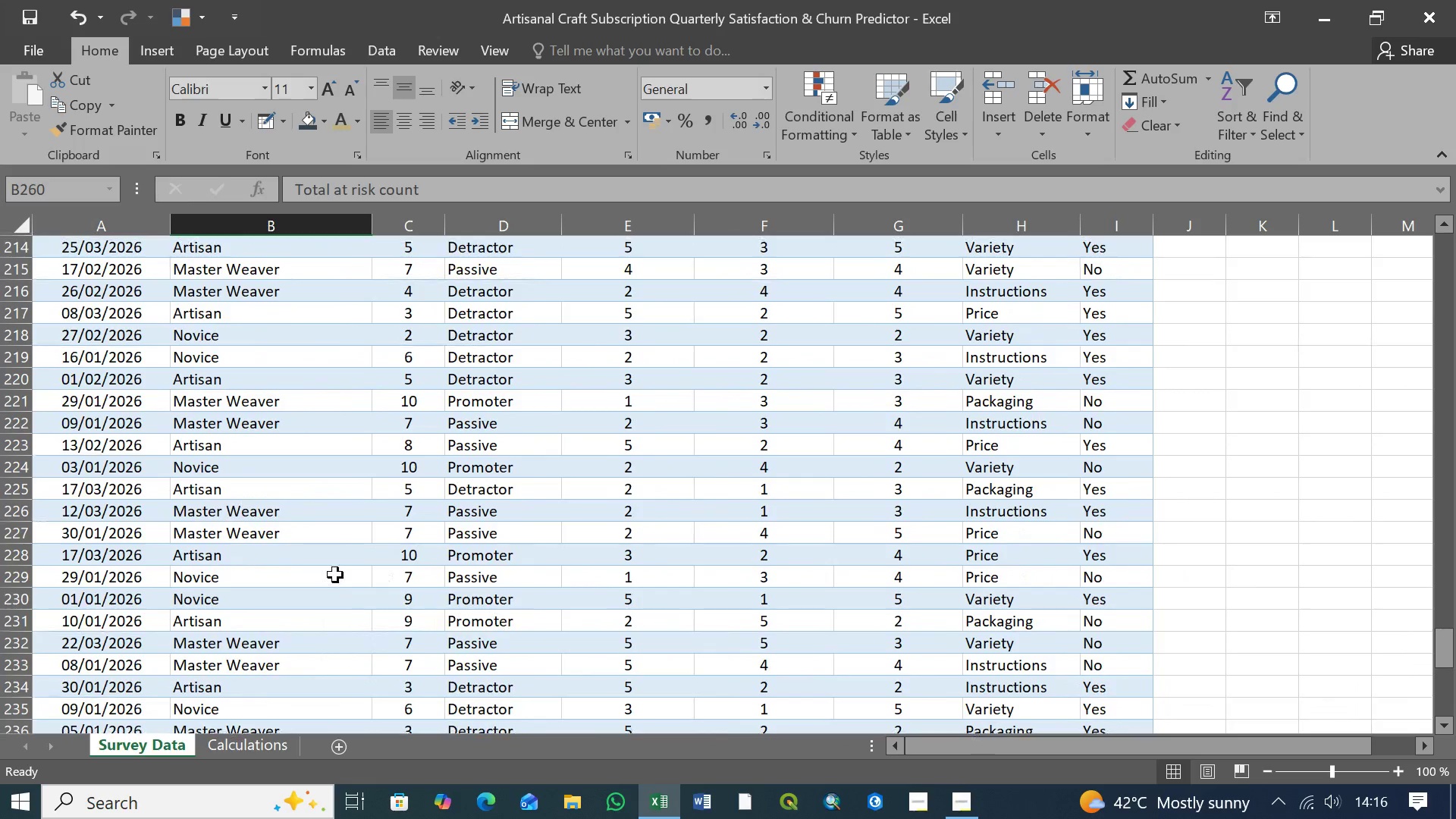 
scroll: coordinate [320, 576], scroll_direction: down, amount: 9.0
 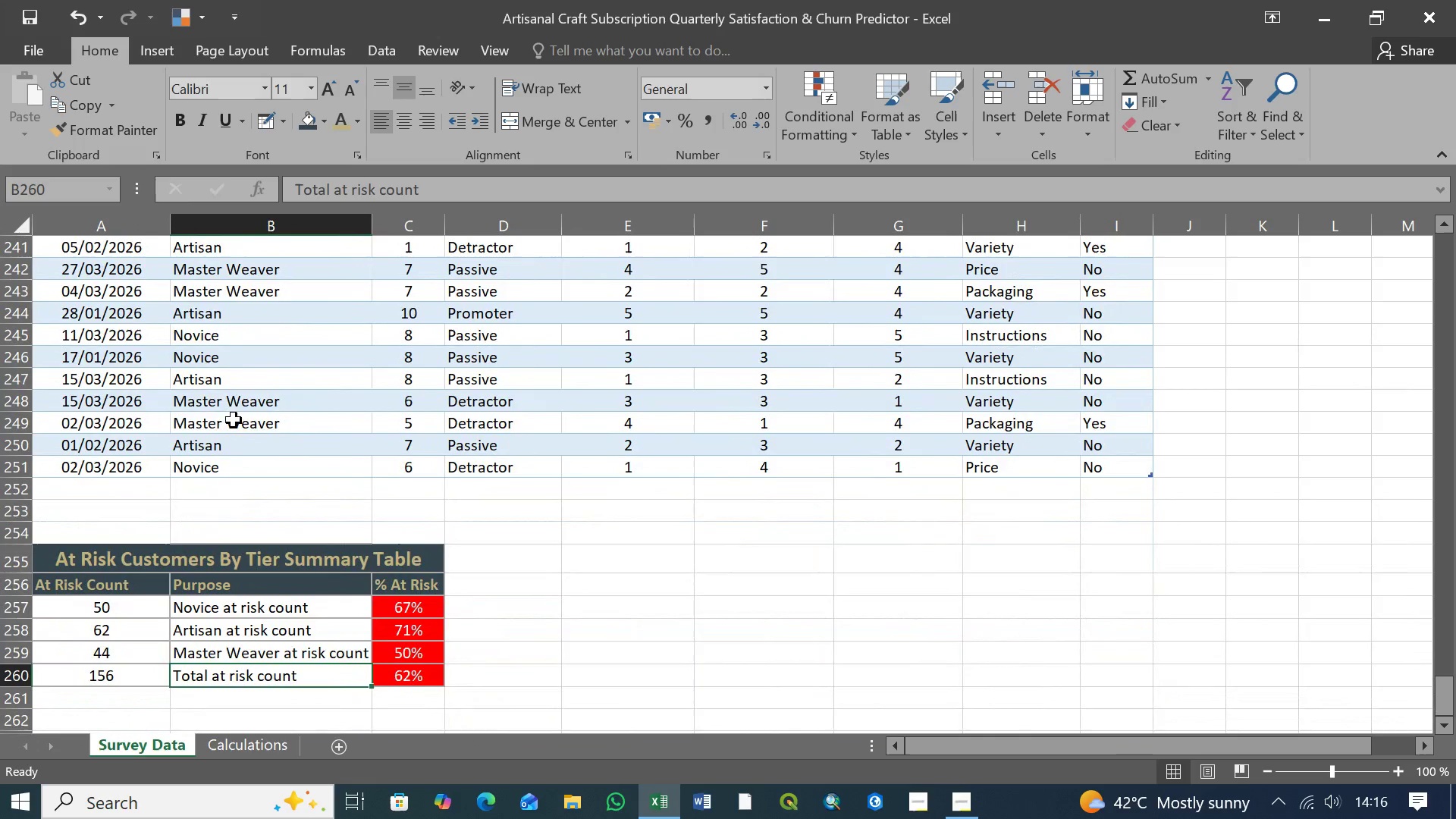 
wait(10.11)
 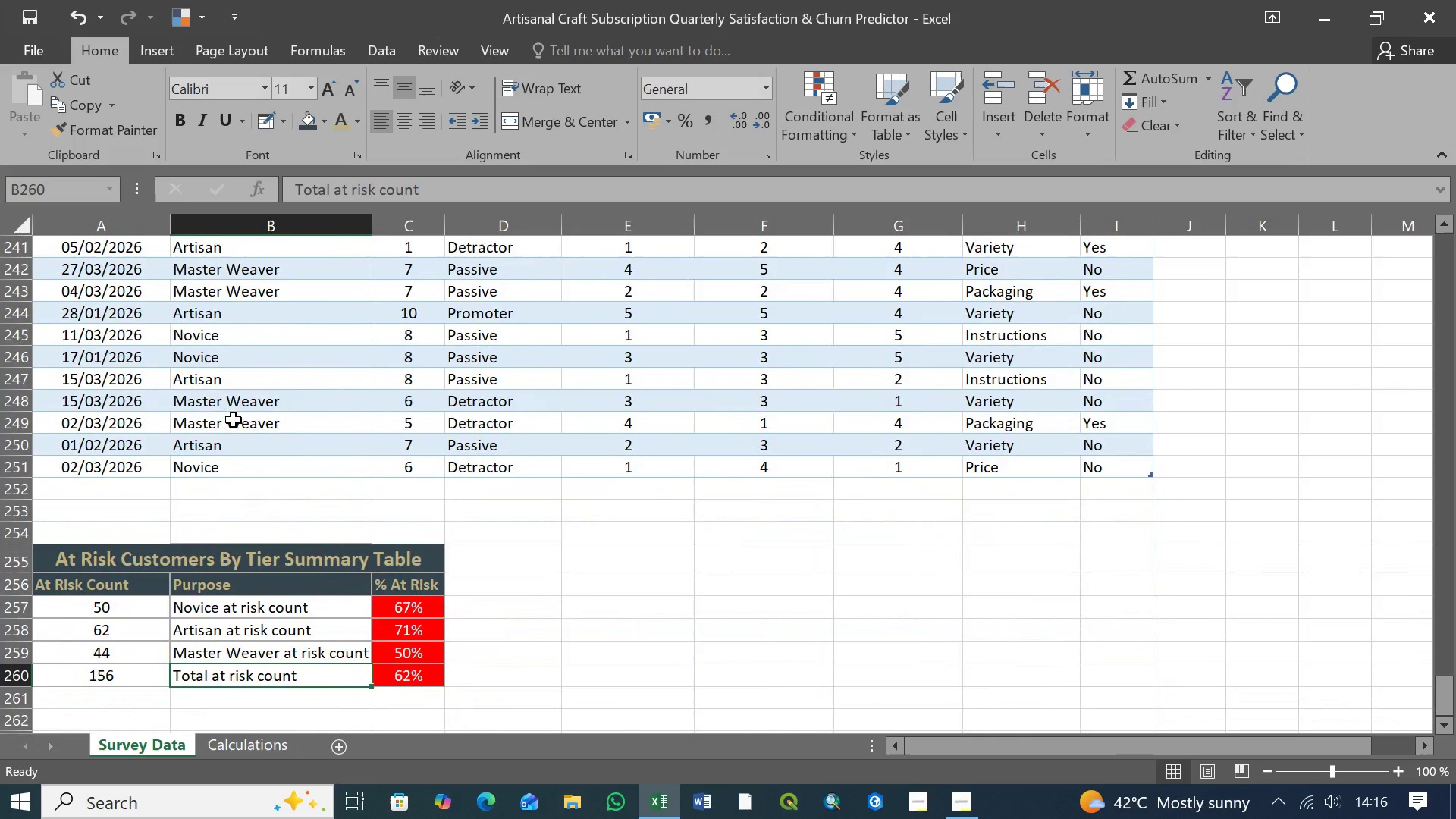 
scroll: coordinate [234, 394], scroll_direction: up, amount: 3.0
 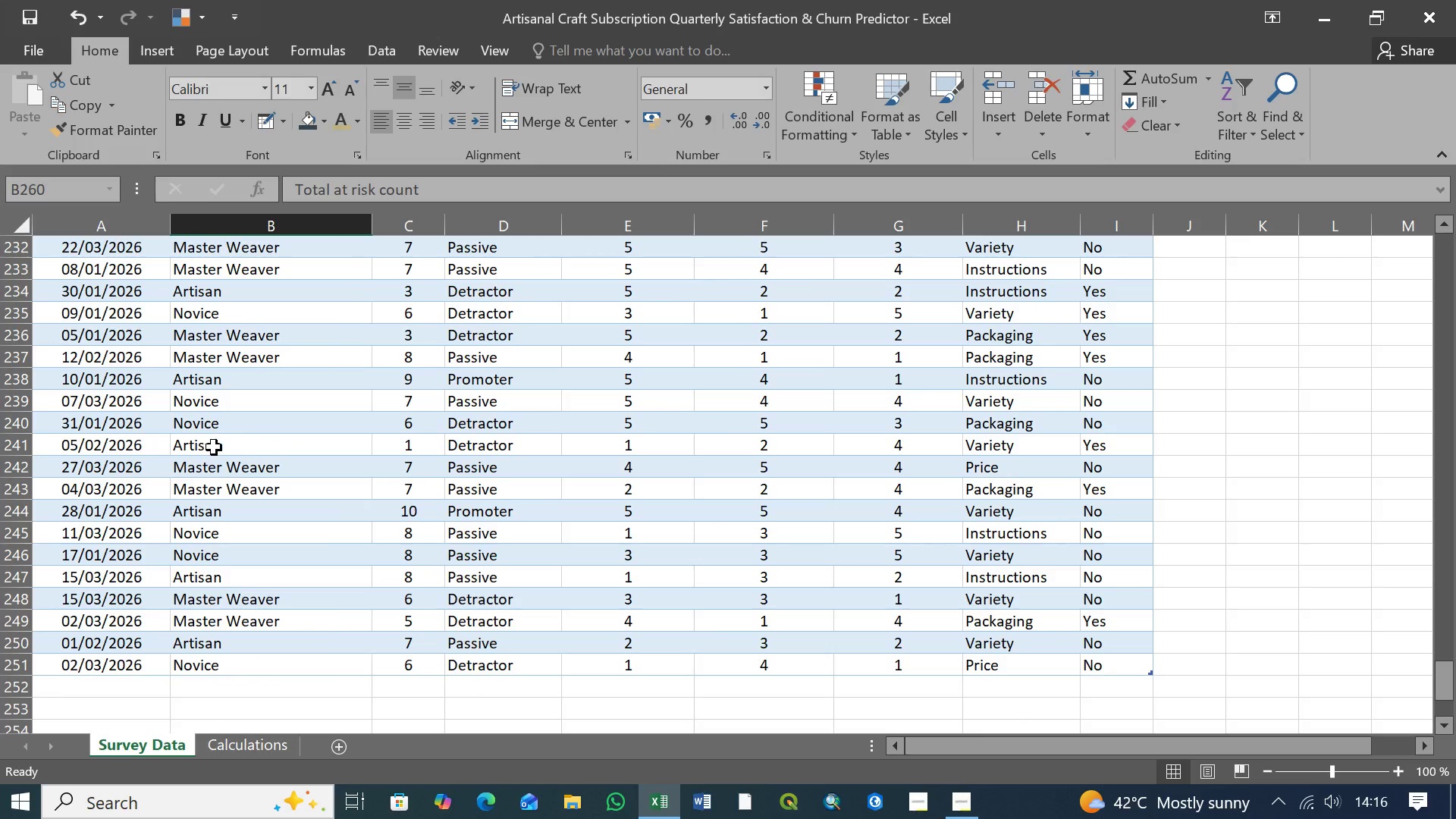 
left_click([413, 443])
 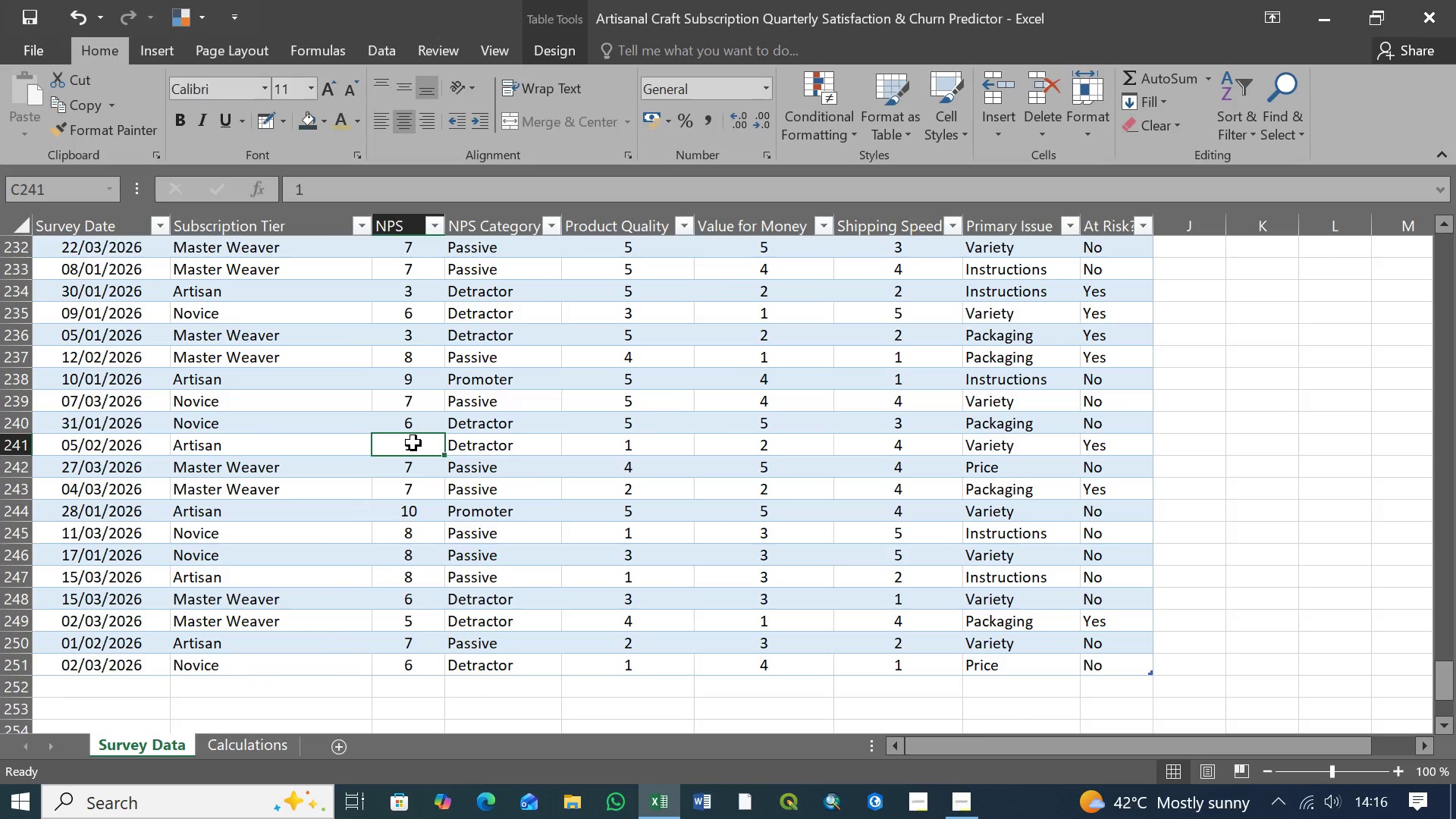 
key(9)
 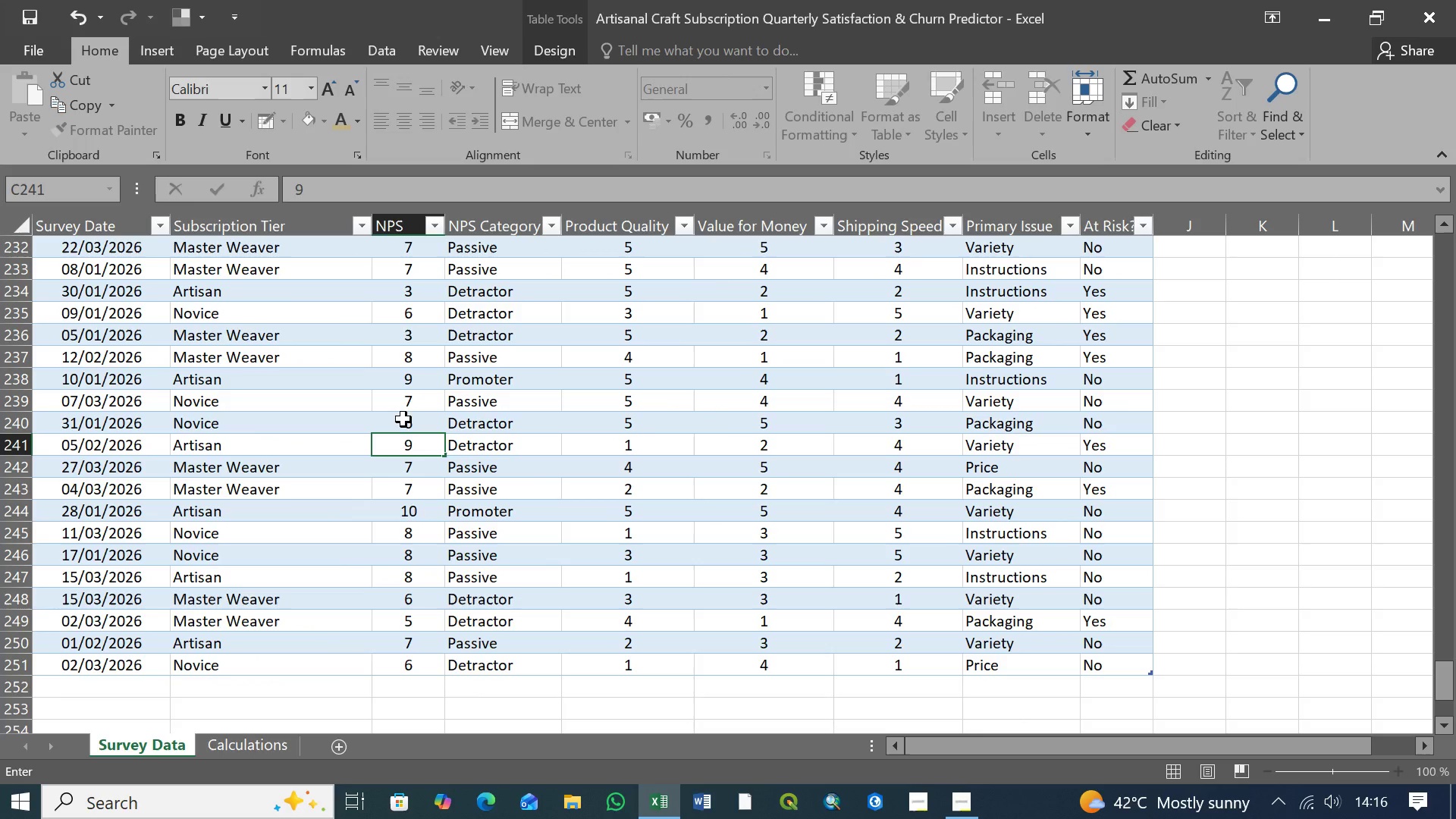 
left_click([403, 419])
 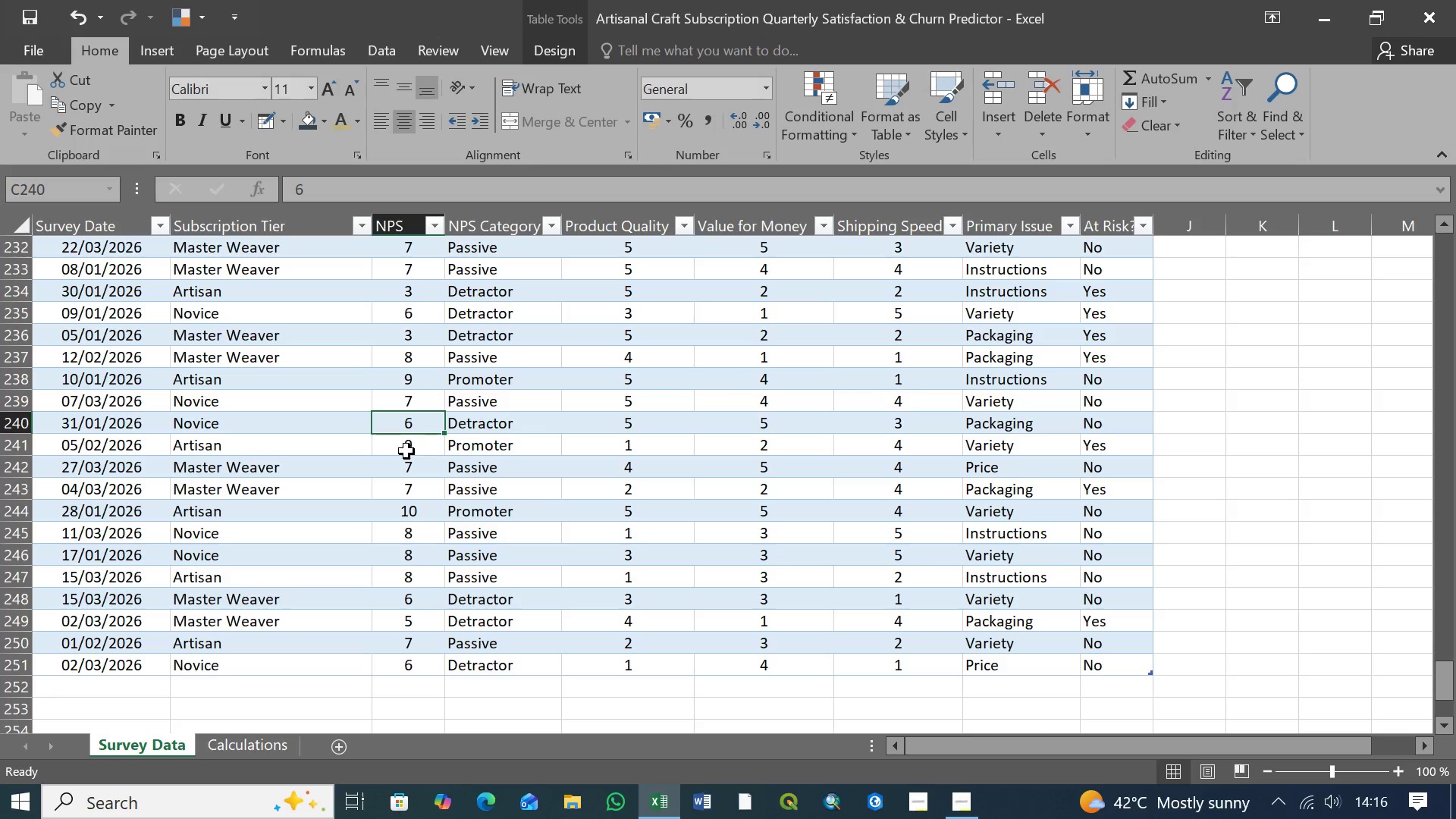 
left_click([410, 450])
 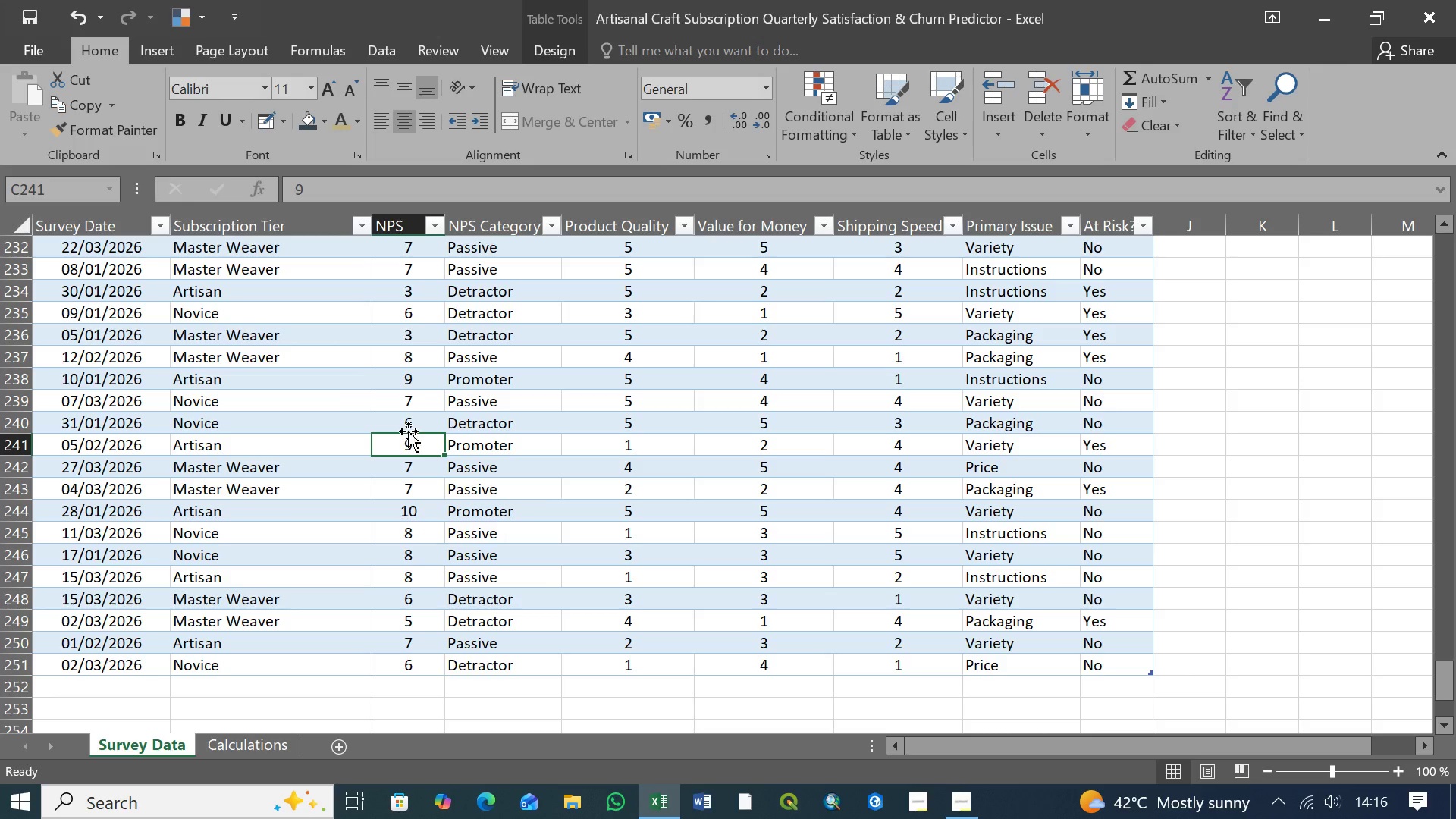 
left_click([409, 444])
 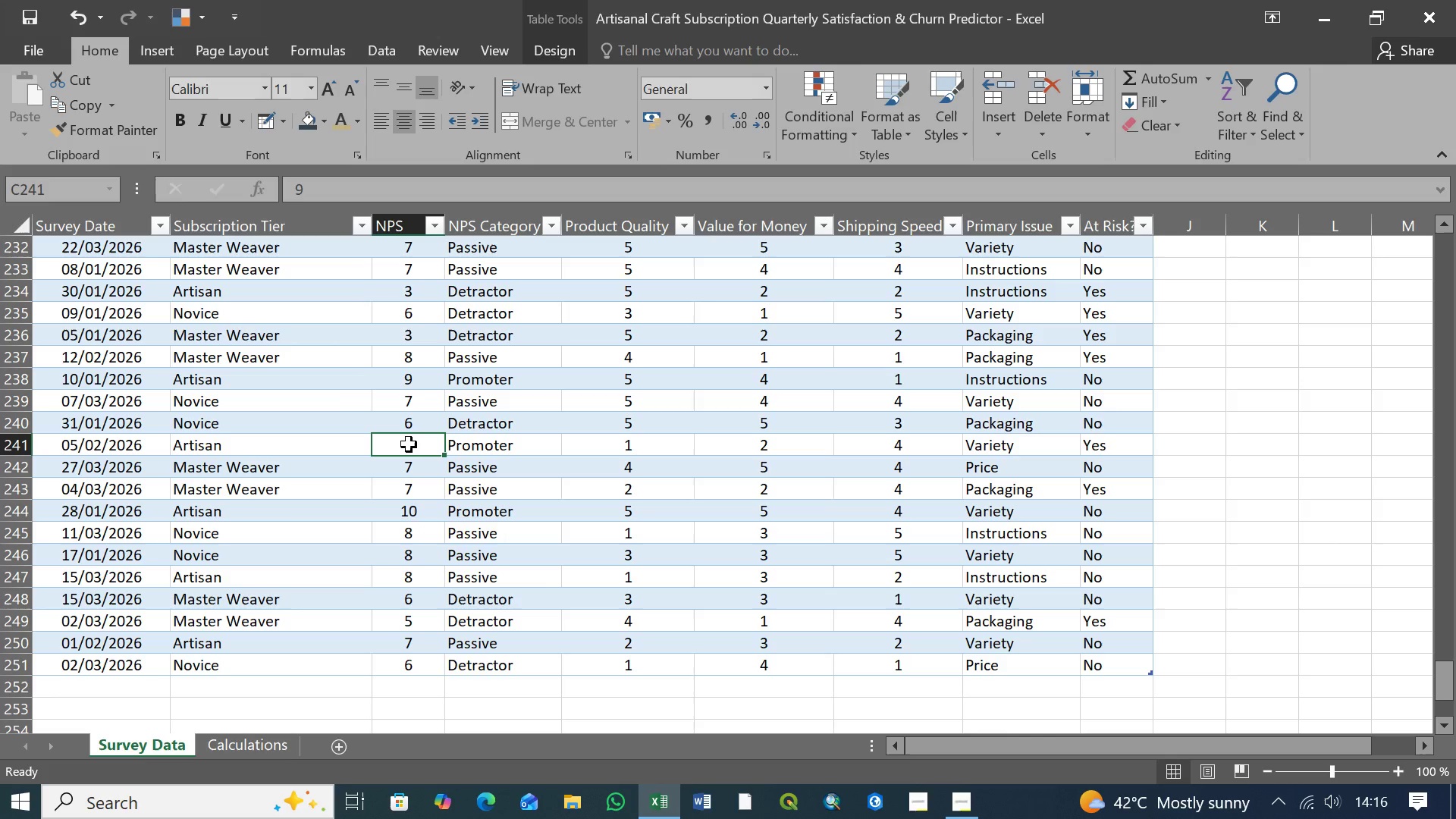 
key(8)
 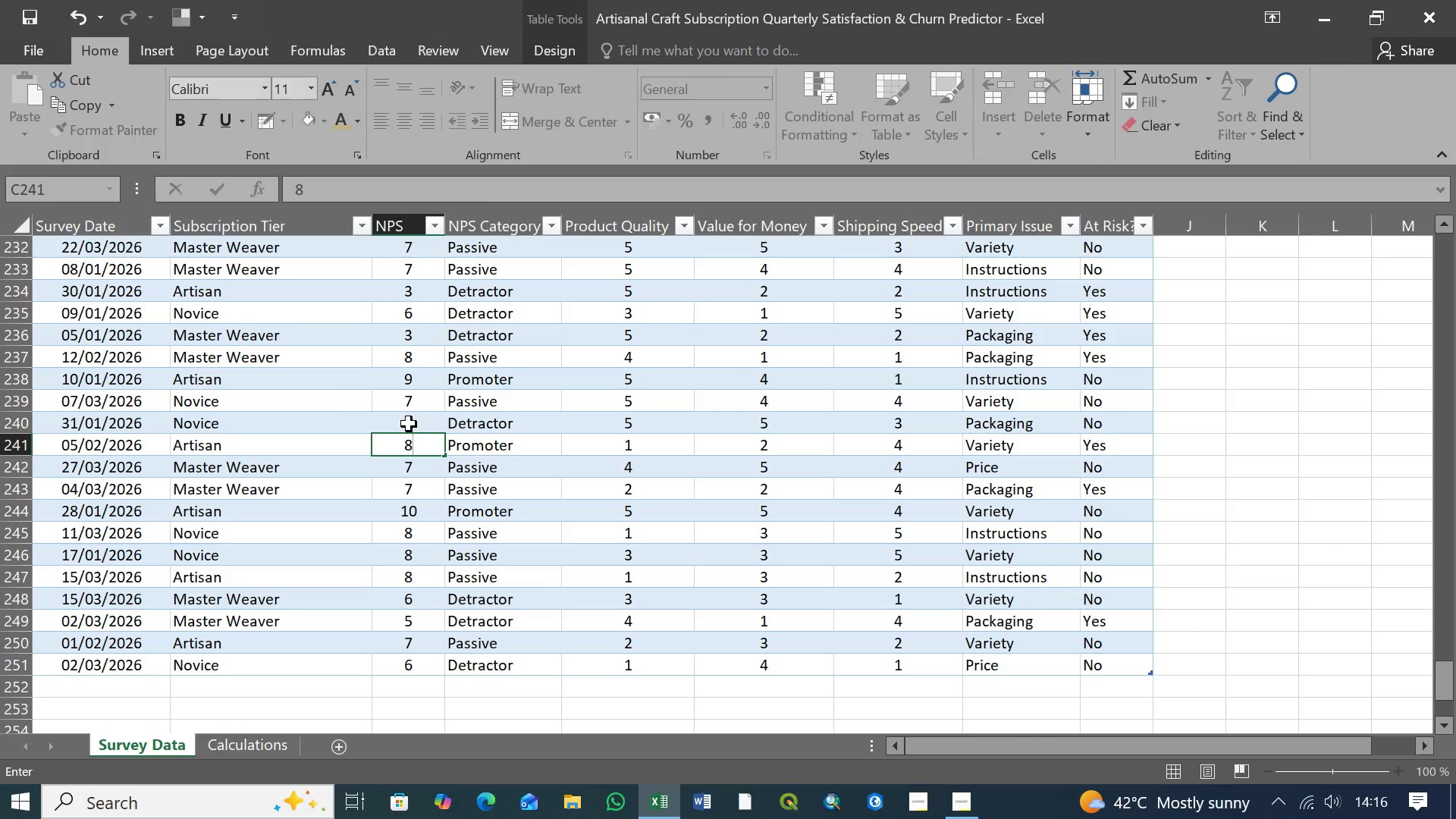 
left_click([409, 424])
 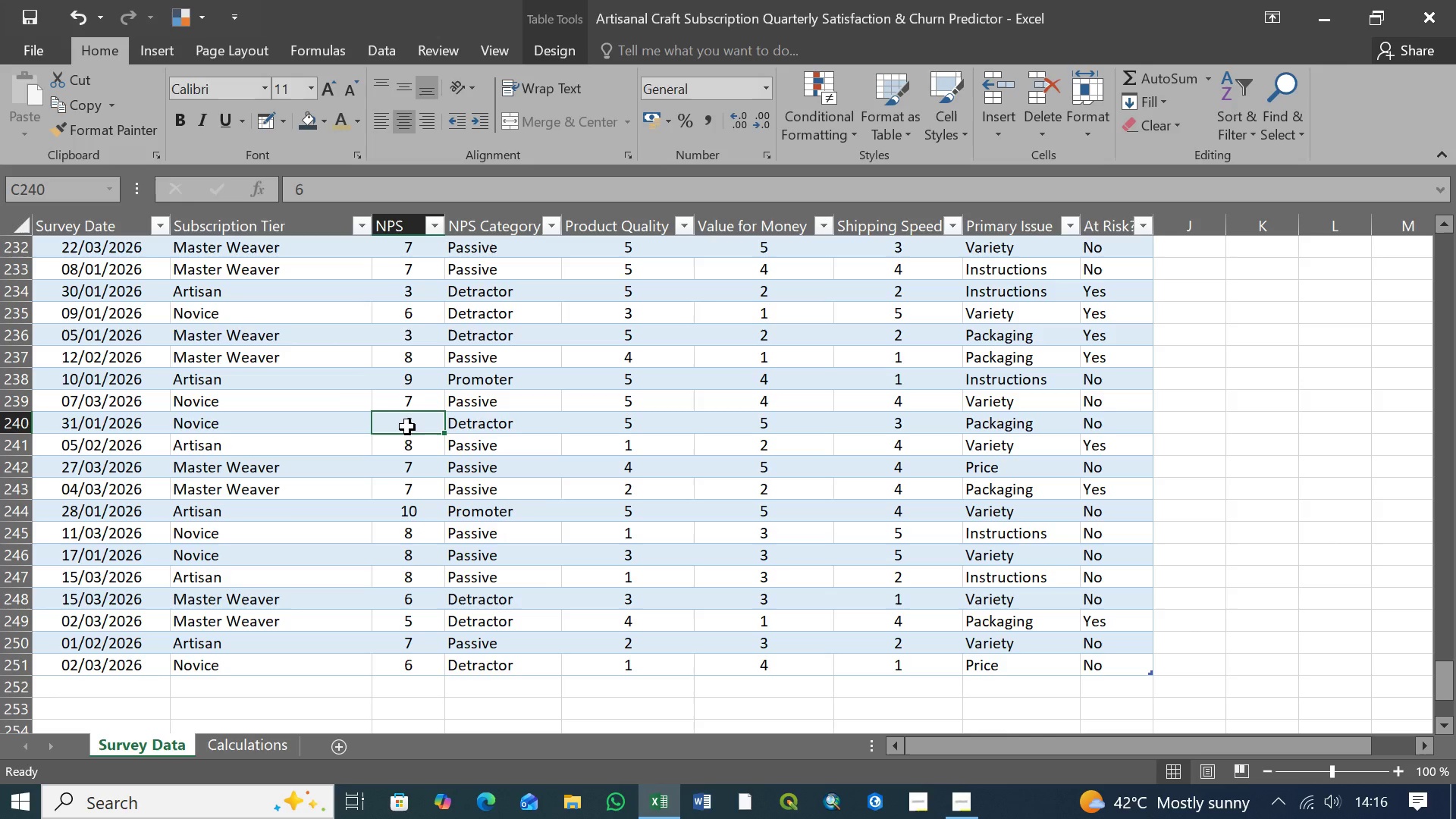 
scroll: coordinate [406, 449], scroll_direction: up, amount: 2.0
 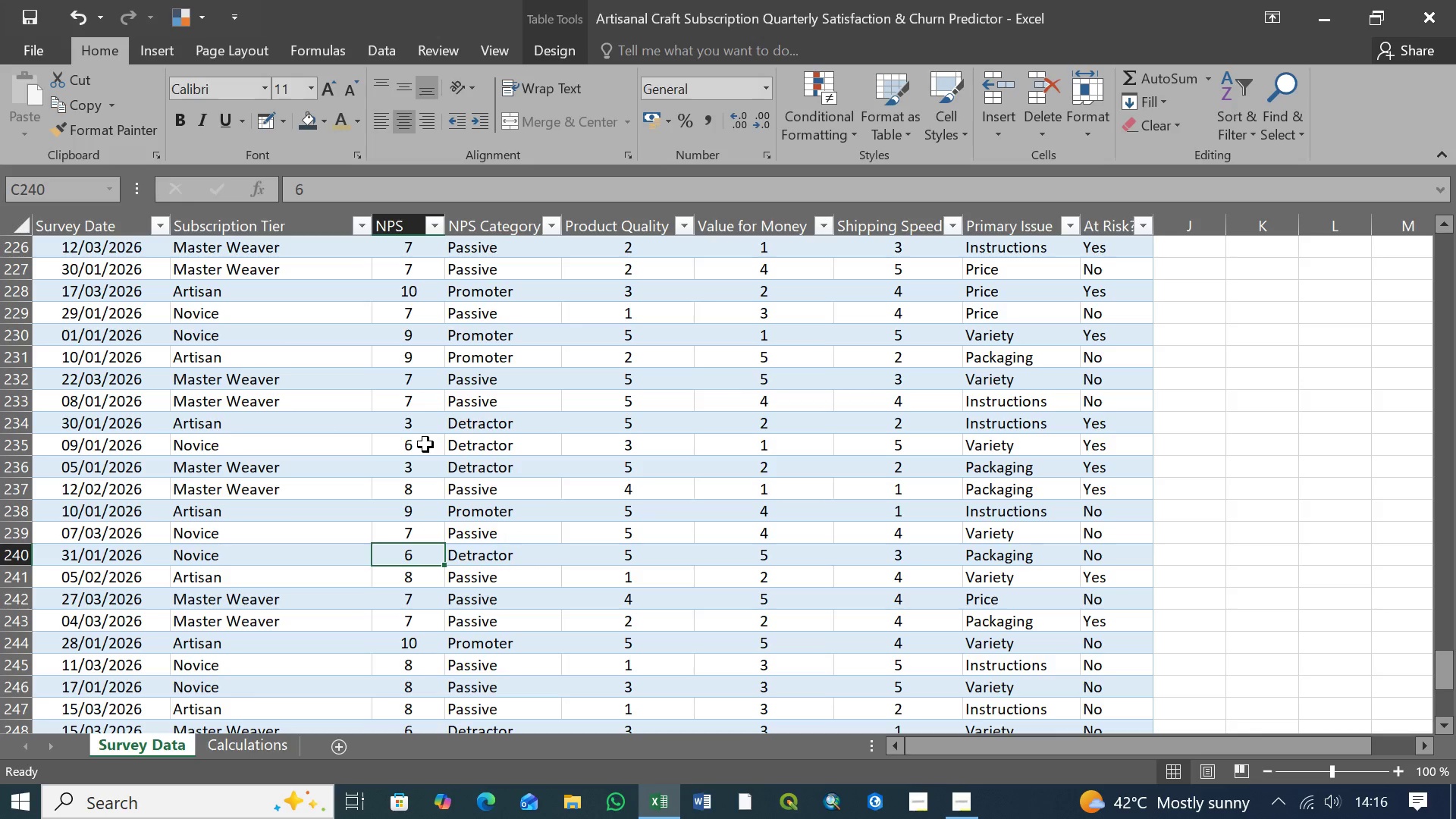 
left_click([430, 444])
 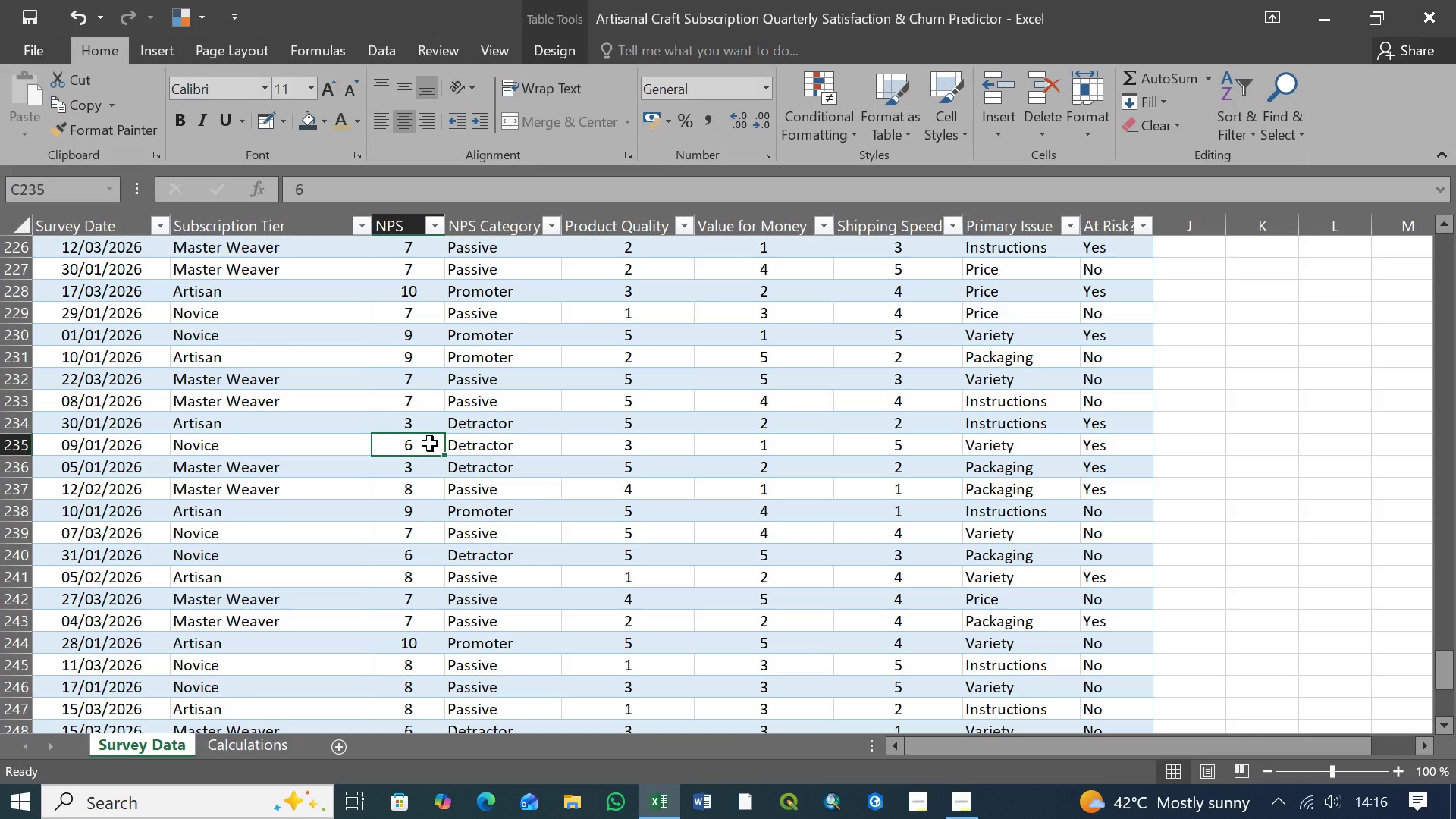 
key(9)
 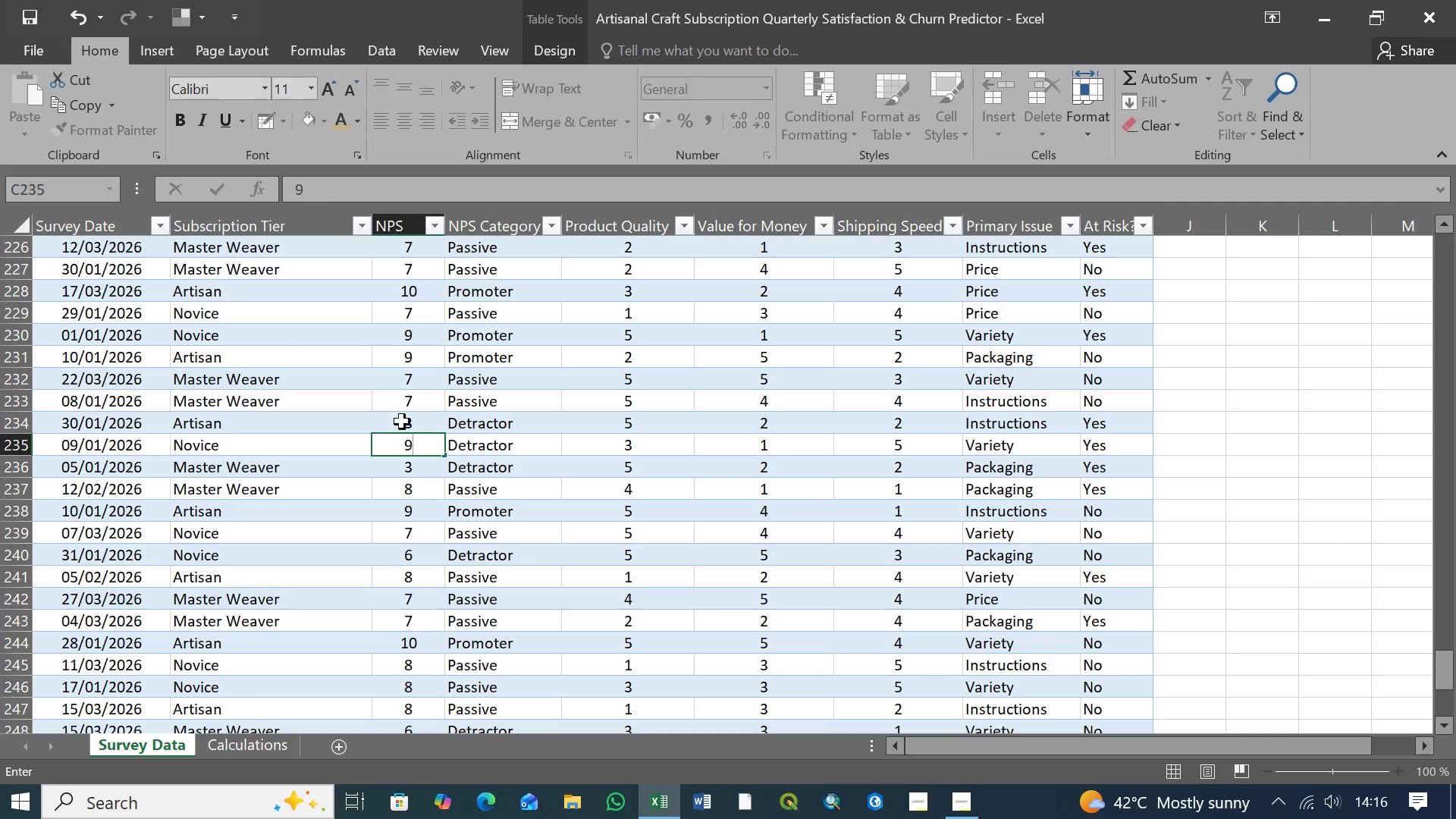 
left_click([402, 422])
 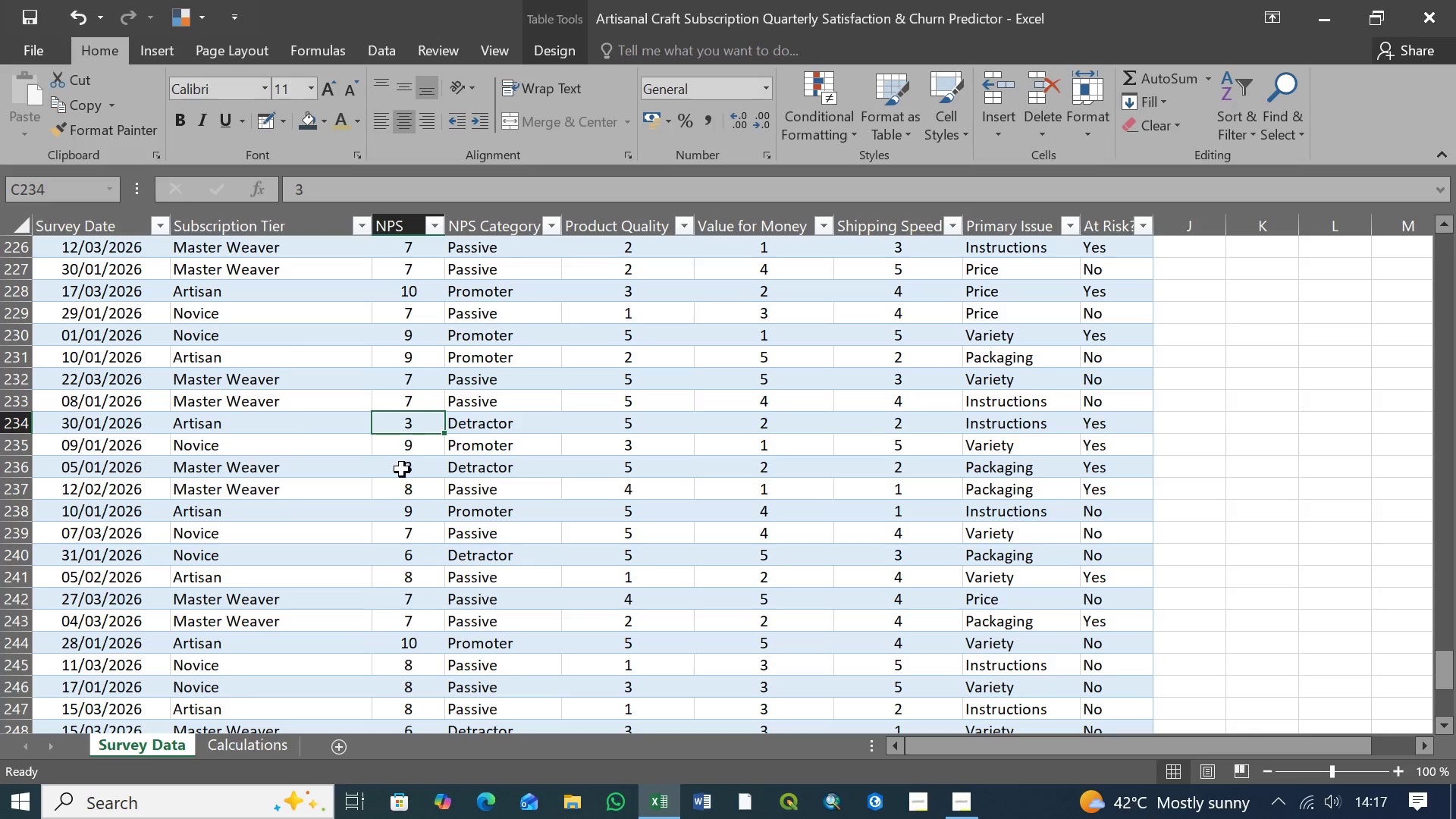 
scroll: coordinate [402, 470], scroll_direction: up, amount: 16.0
 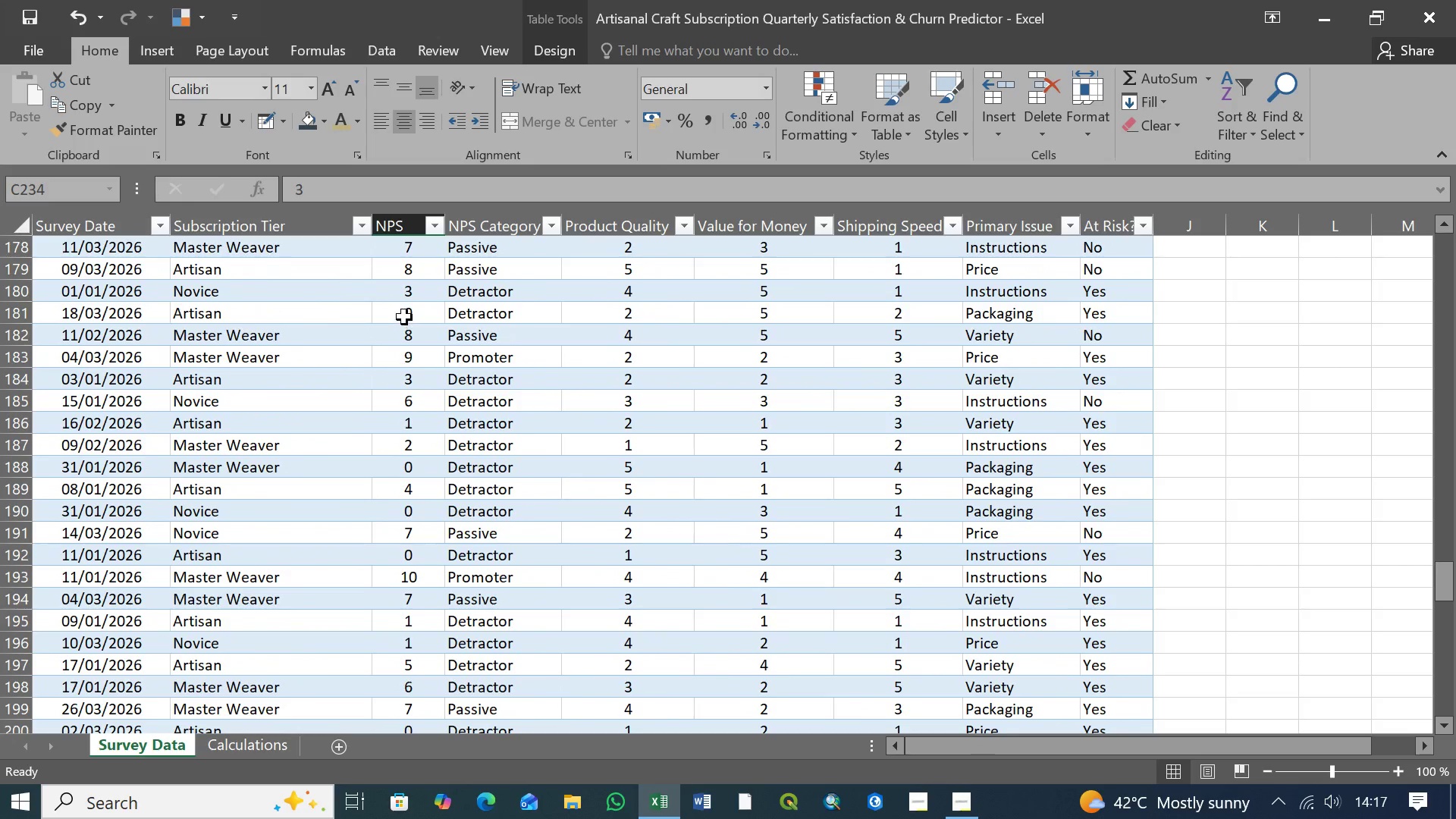 
left_click([405, 316])
 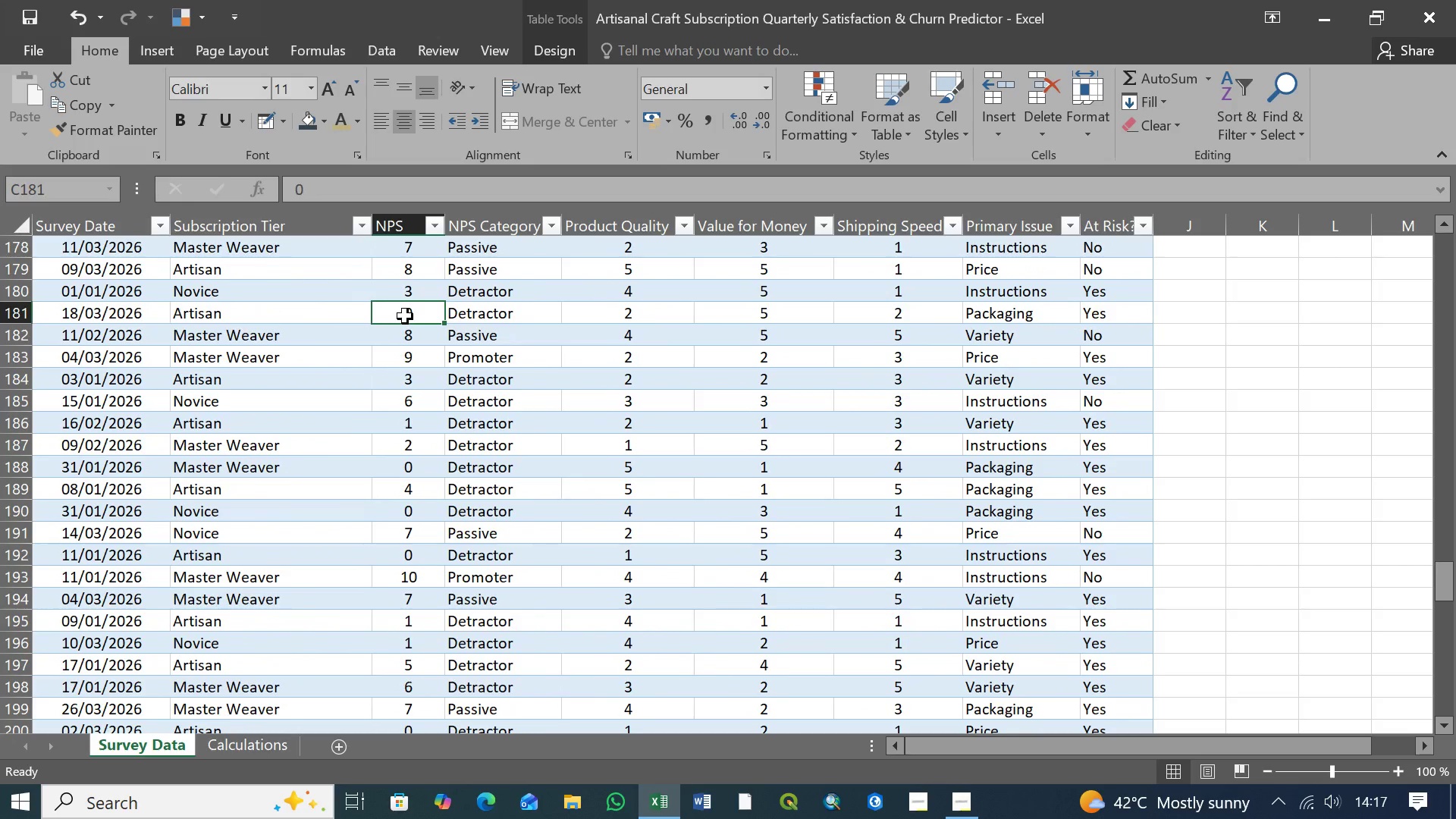 
key(9)
 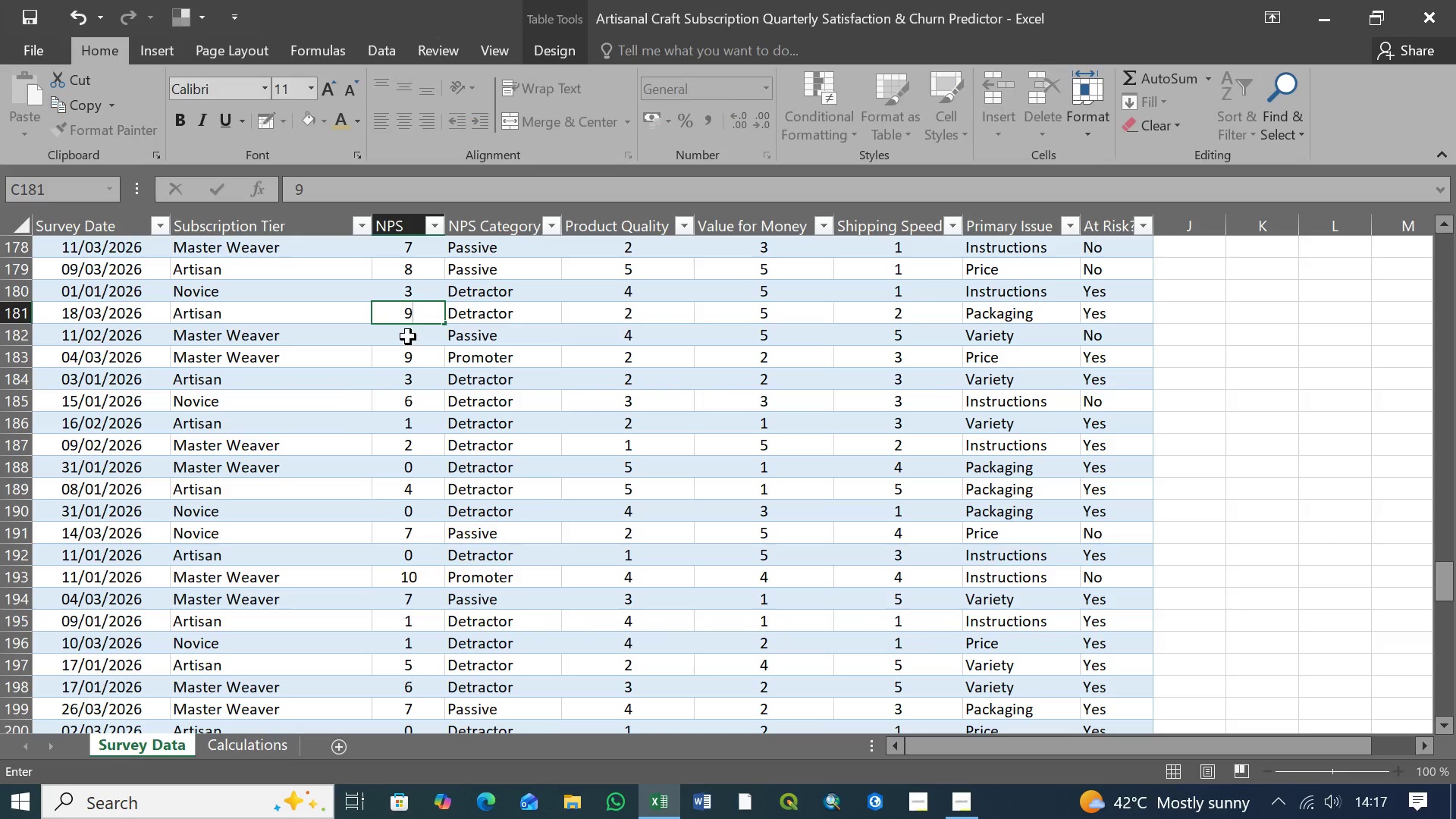 
left_click([408, 337])
 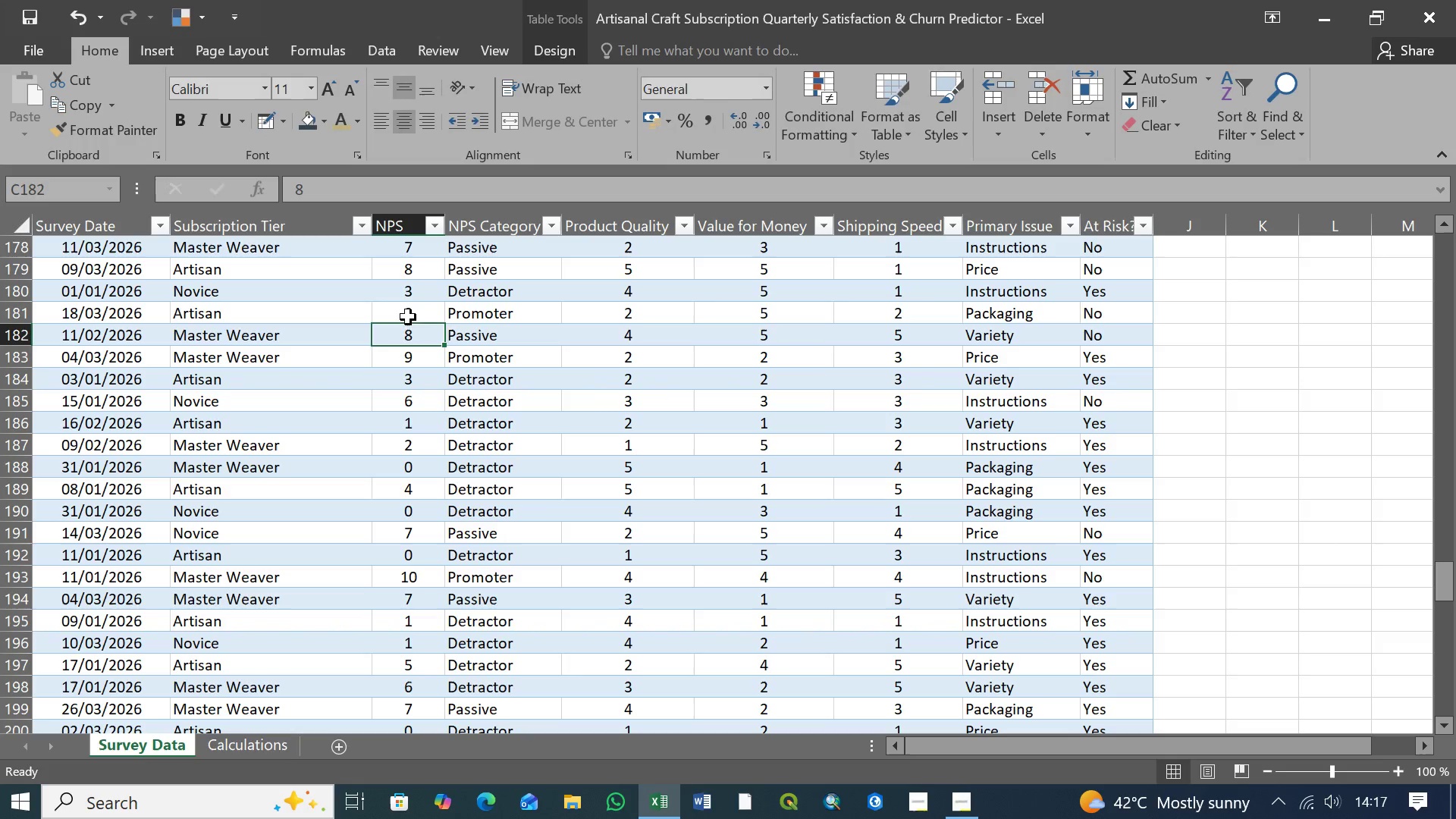 
scroll: coordinate [411, 392], scroll_direction: up, amount: 1.0
 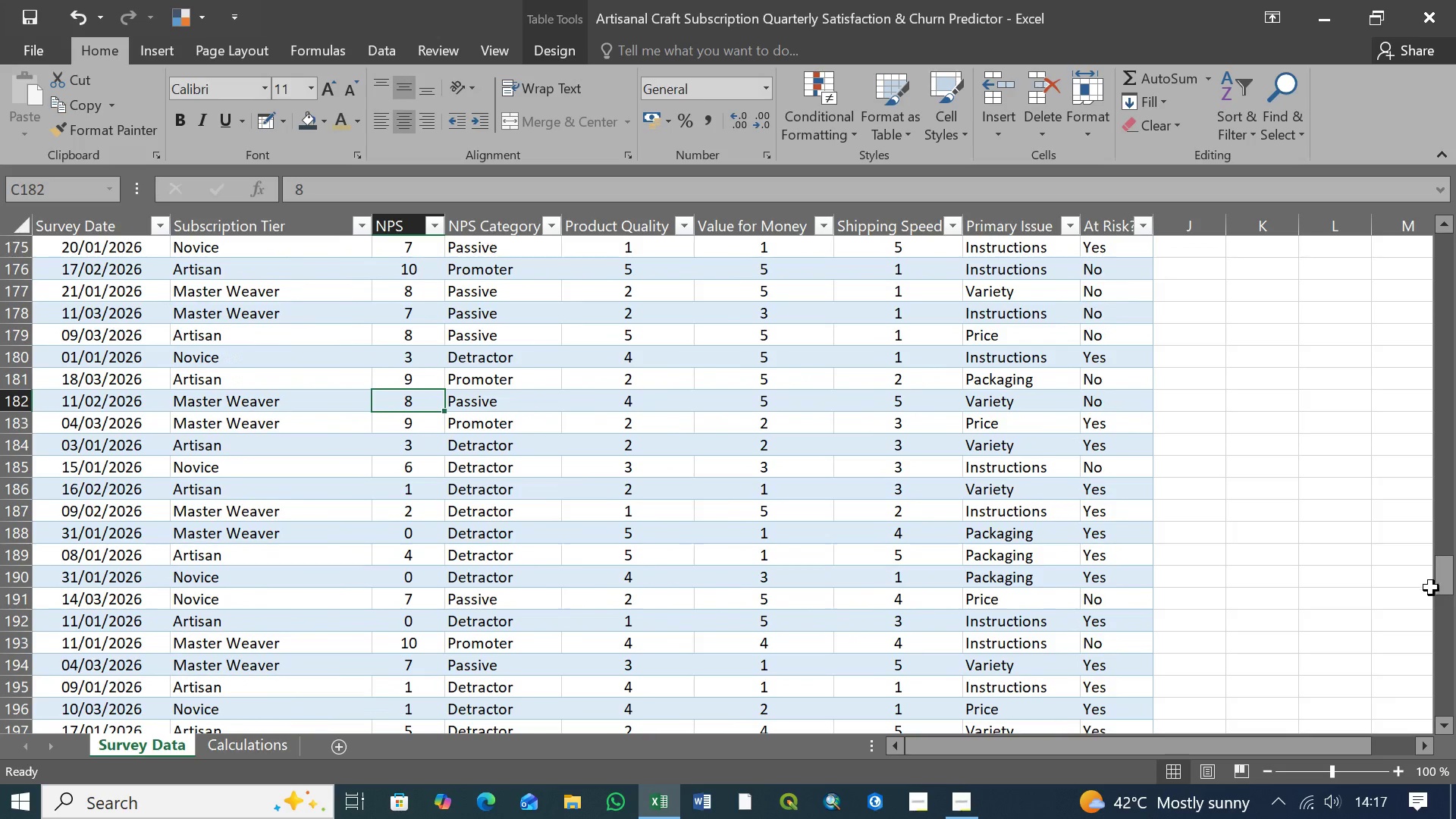 
left_click_drag(start_coordinate=[1445, 586], to_coordinate=[1416, 598])
 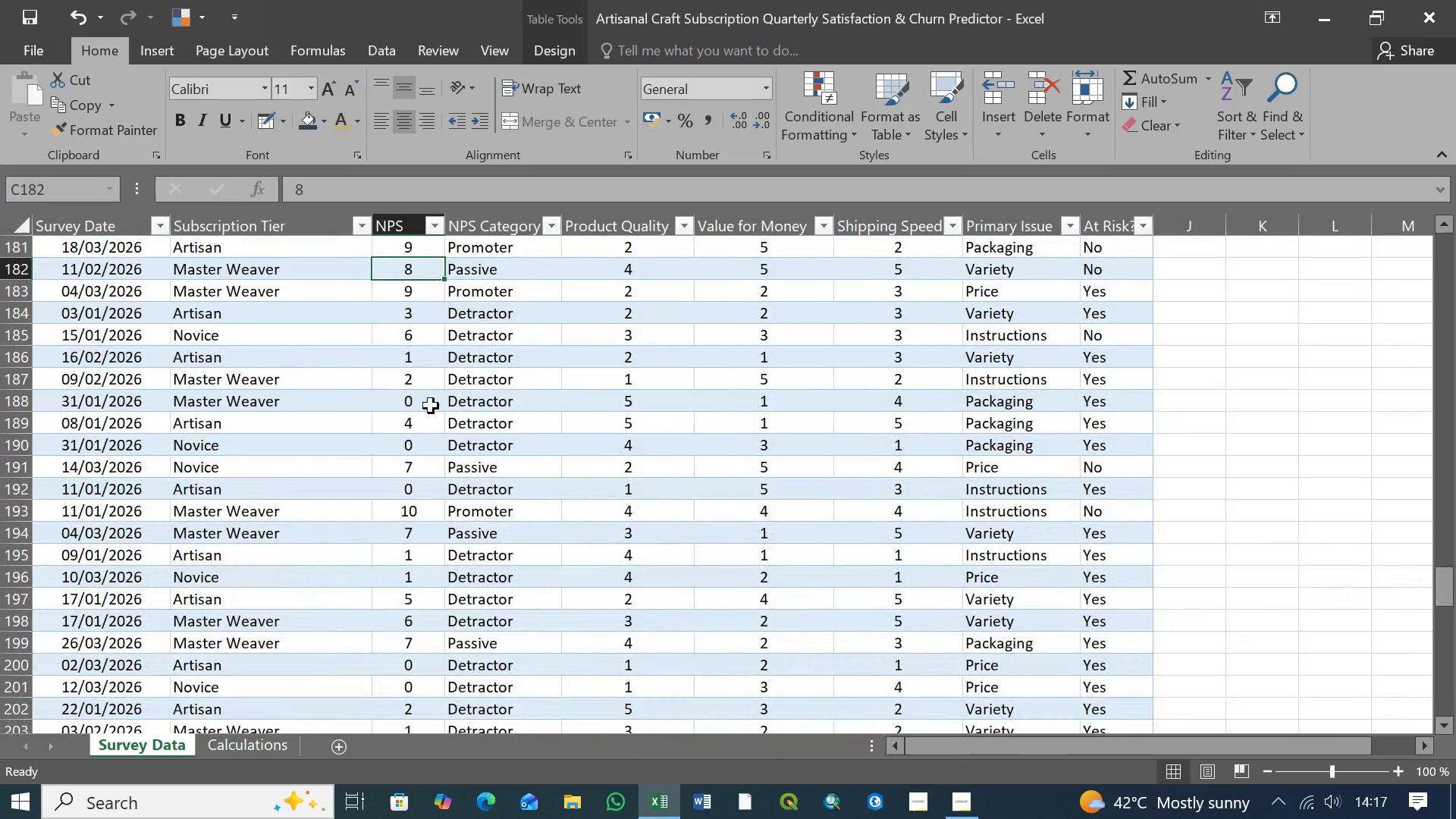 
left_click([418, 428])
 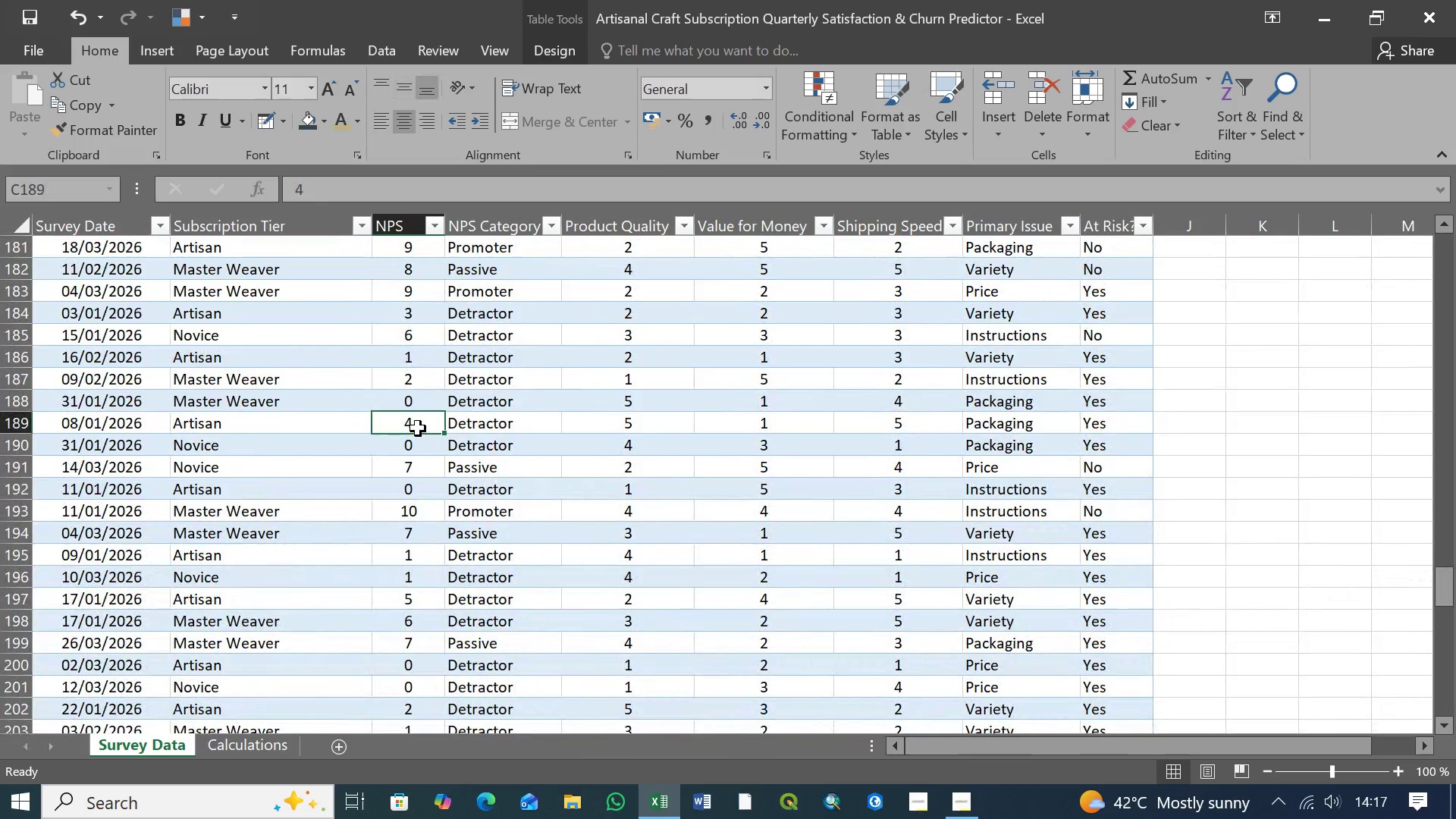 
key(9)
 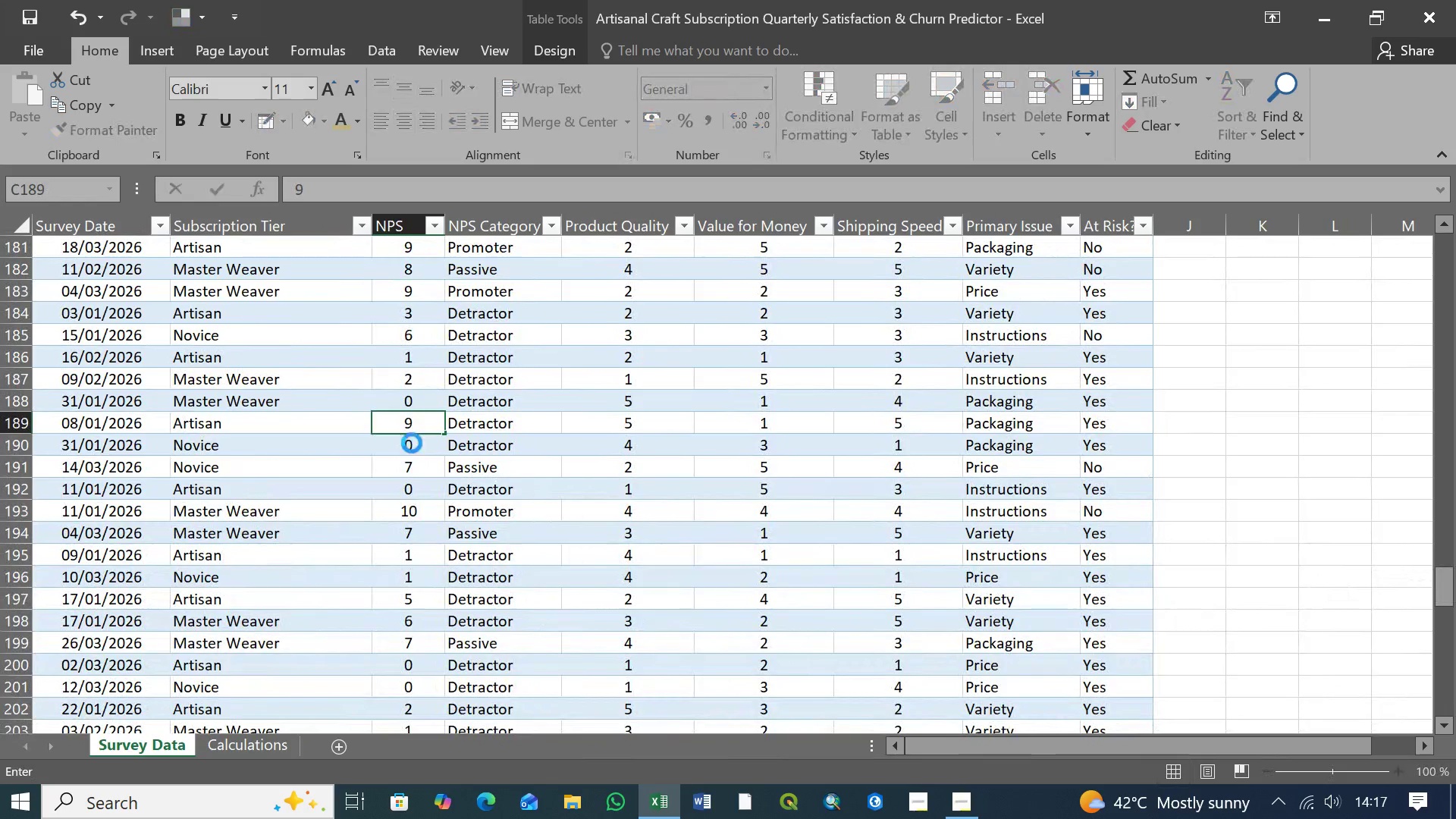 
left_click([412, 443])
 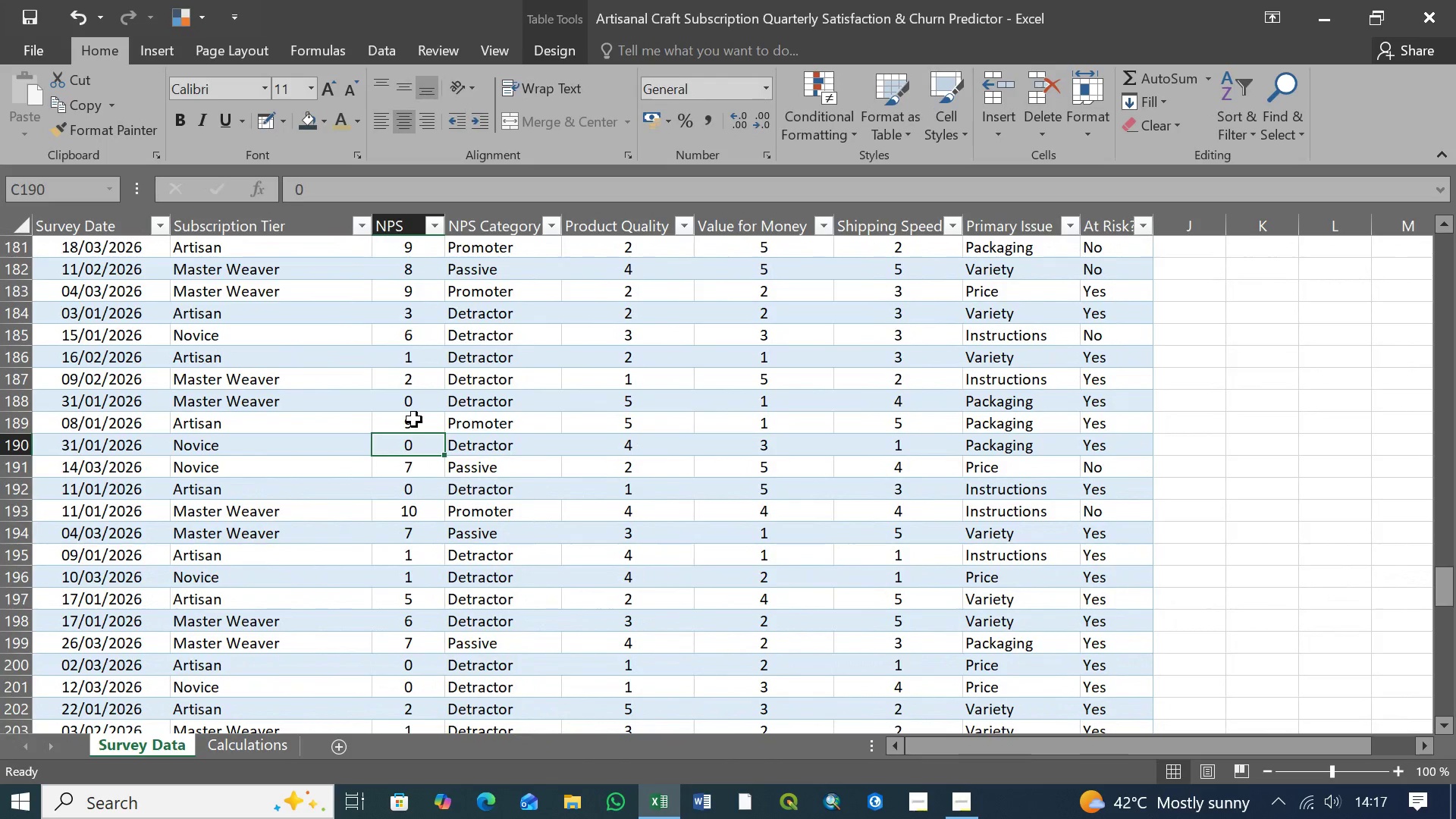 
left_click([414, 421])
 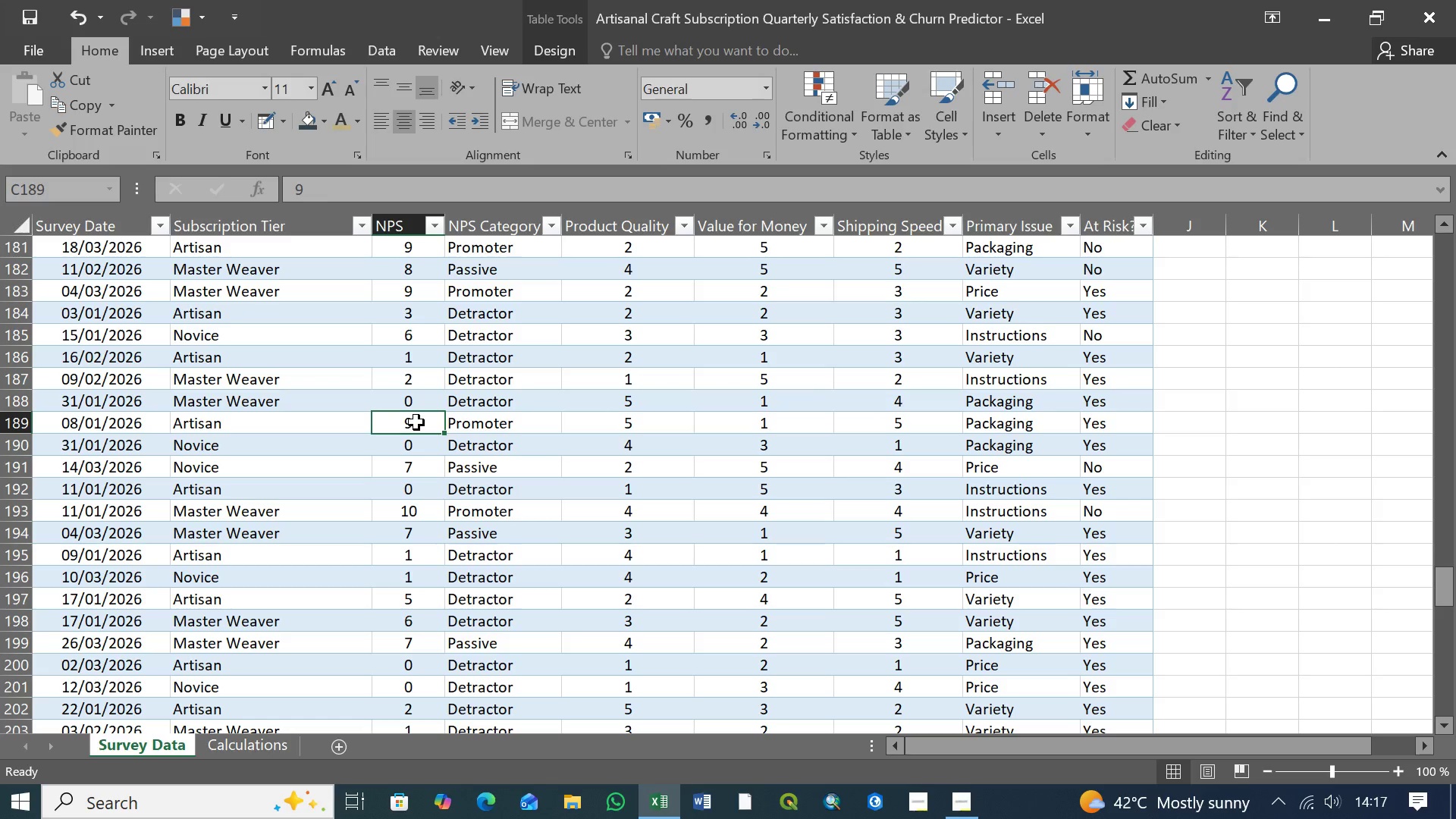 
left_click([416, 422])
 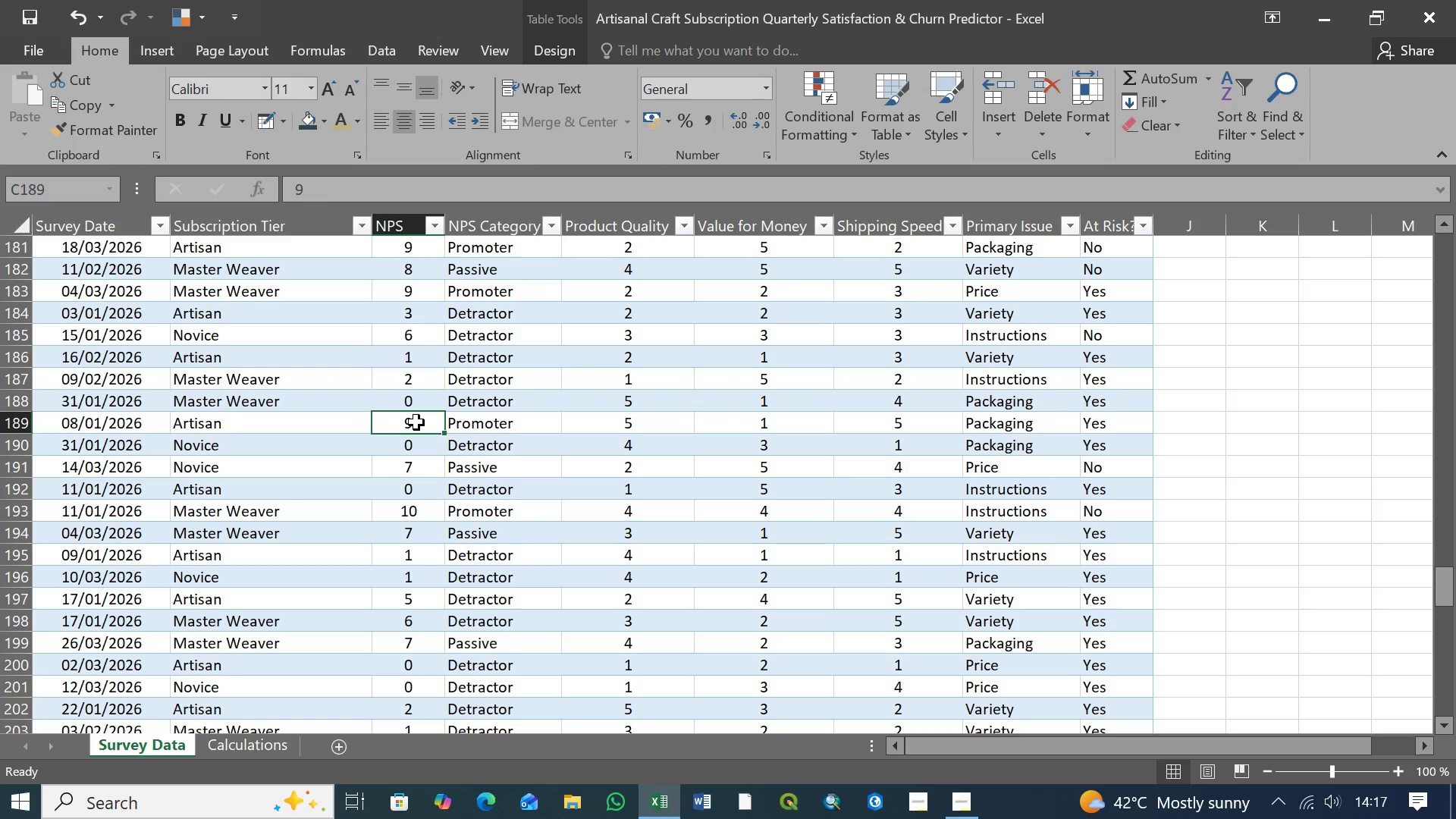 
key(5)
 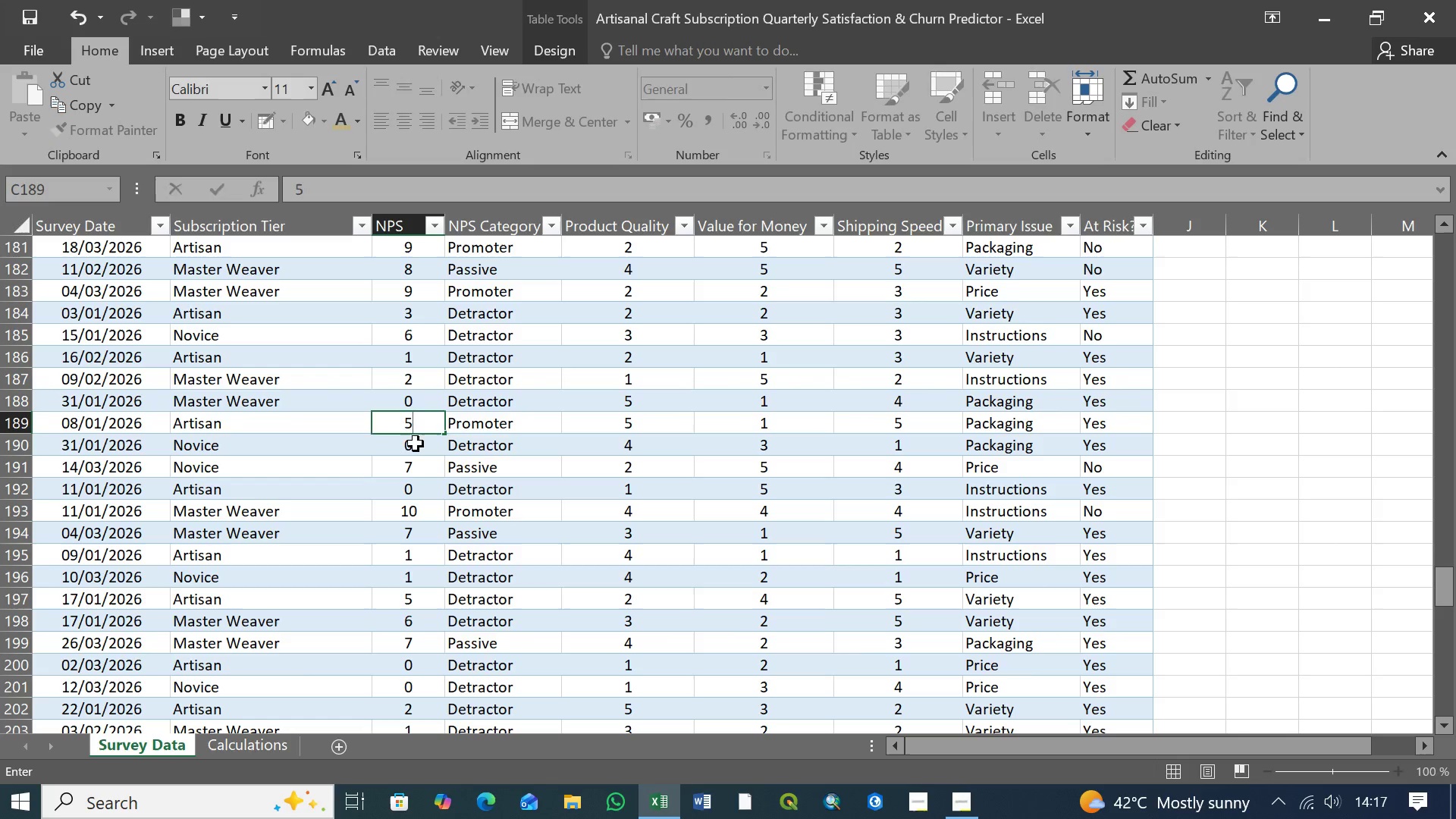 
left_click([416, 444])
 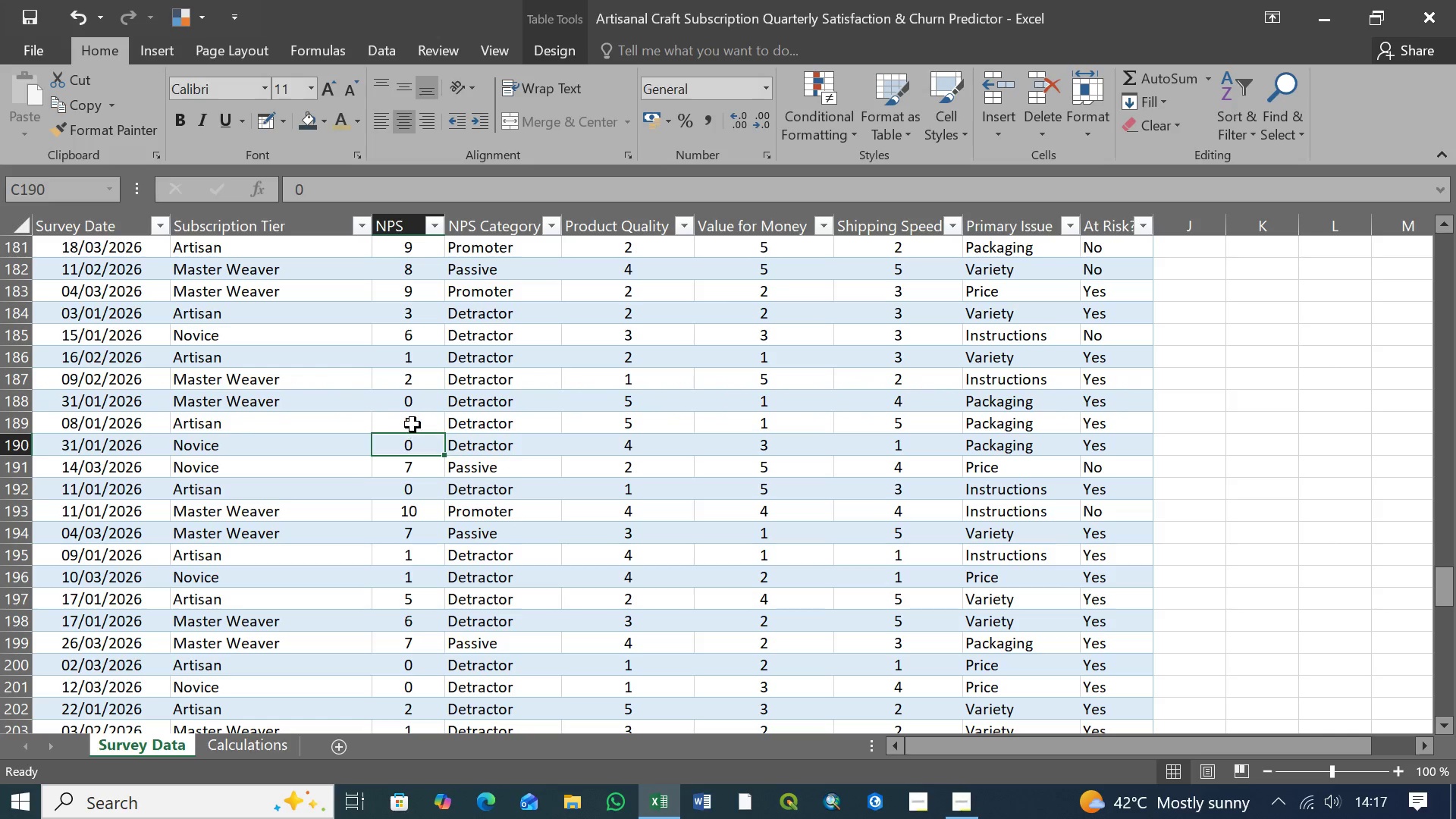 
left_click([412, 424])
 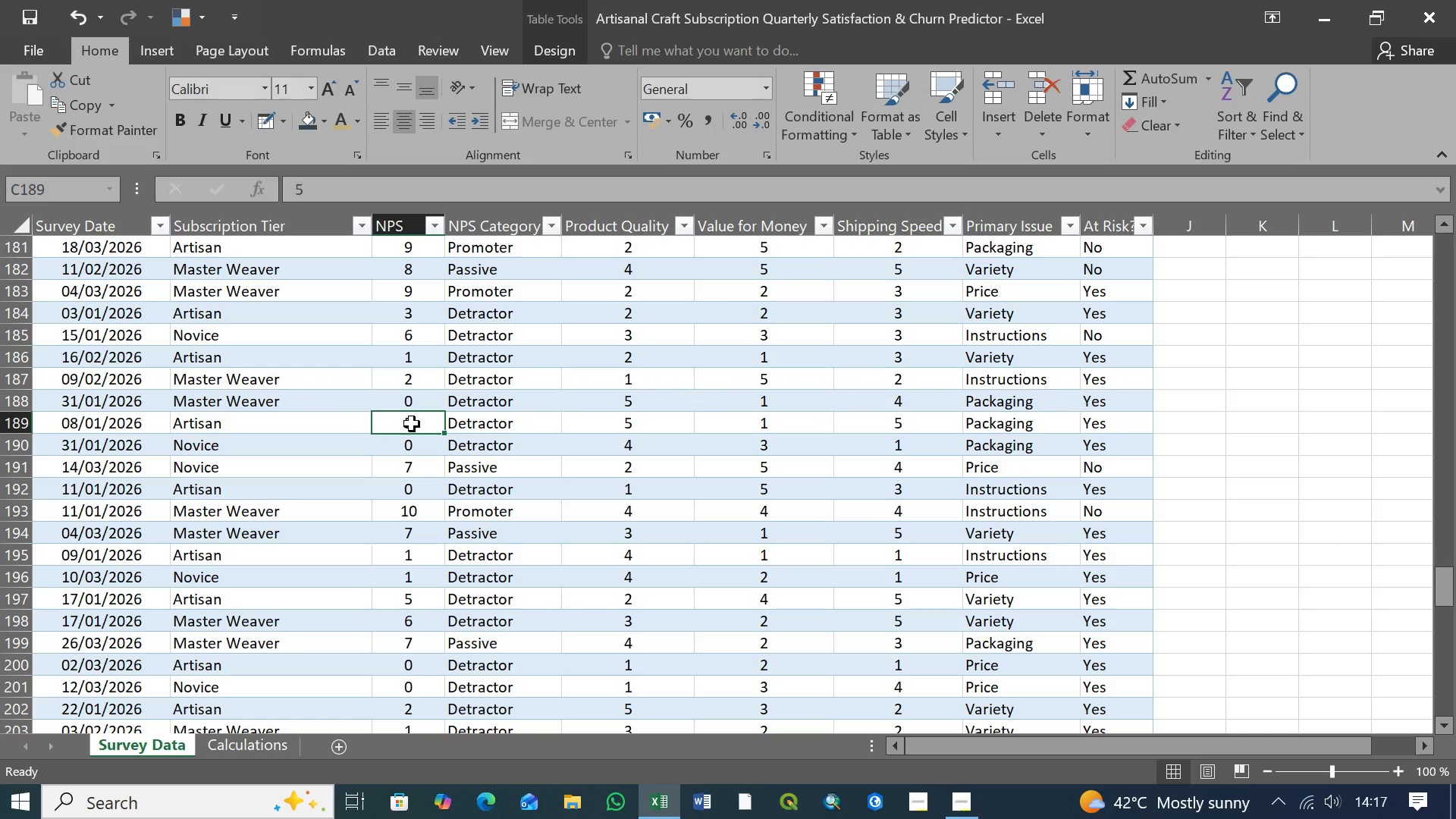 
key(2)
 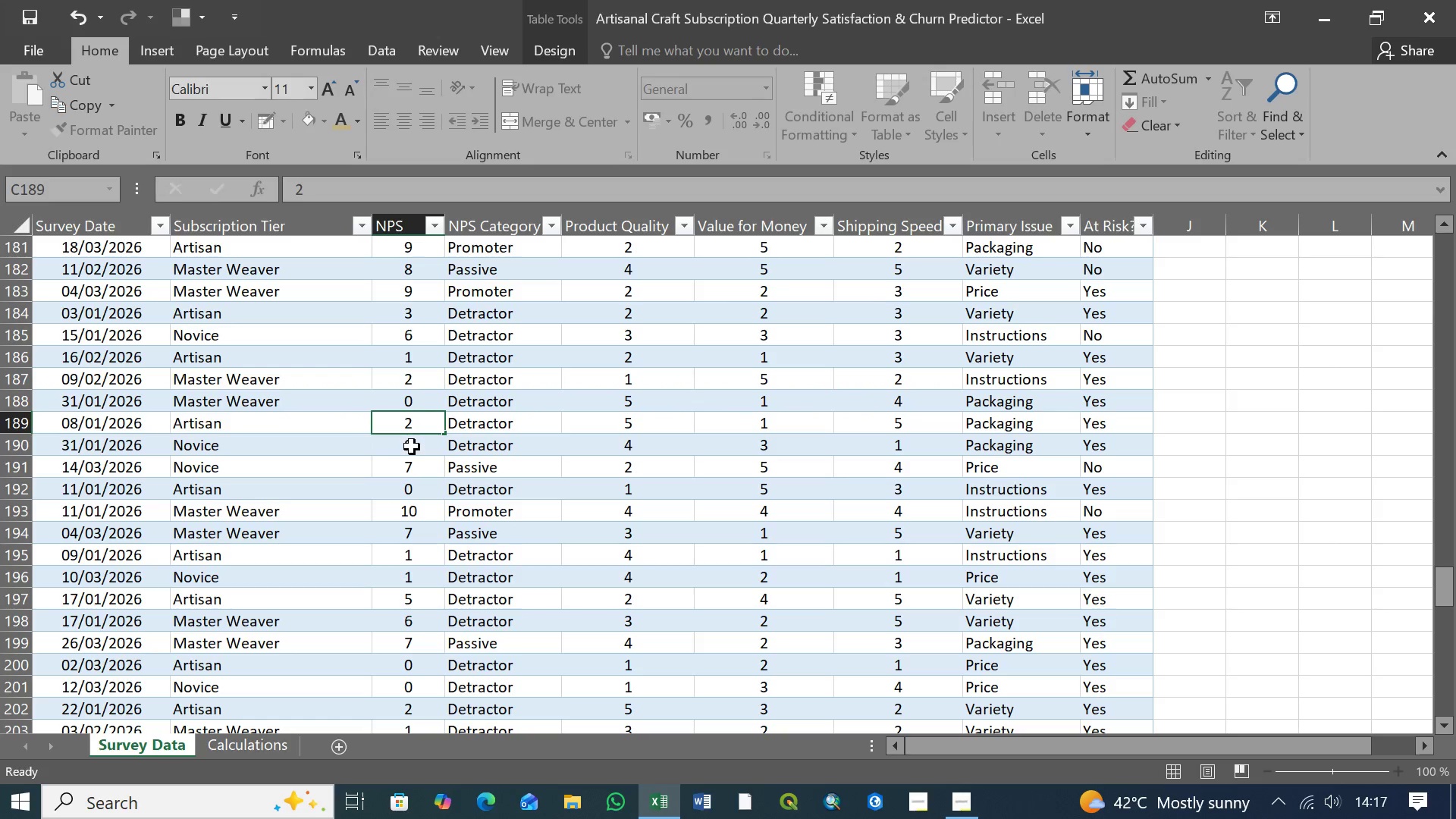 
left_click([412, 447])
 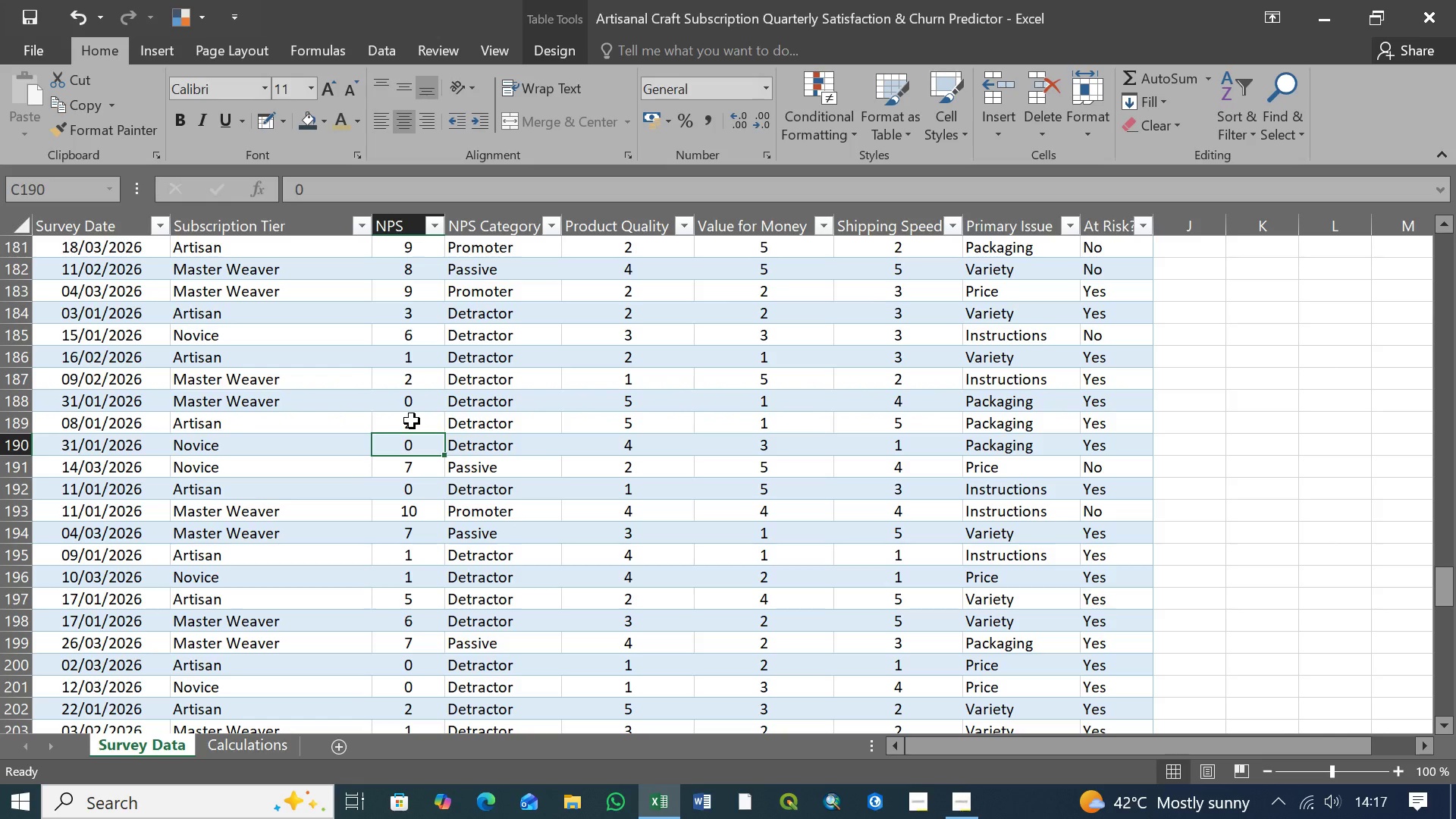 
left_click([412, 421])
 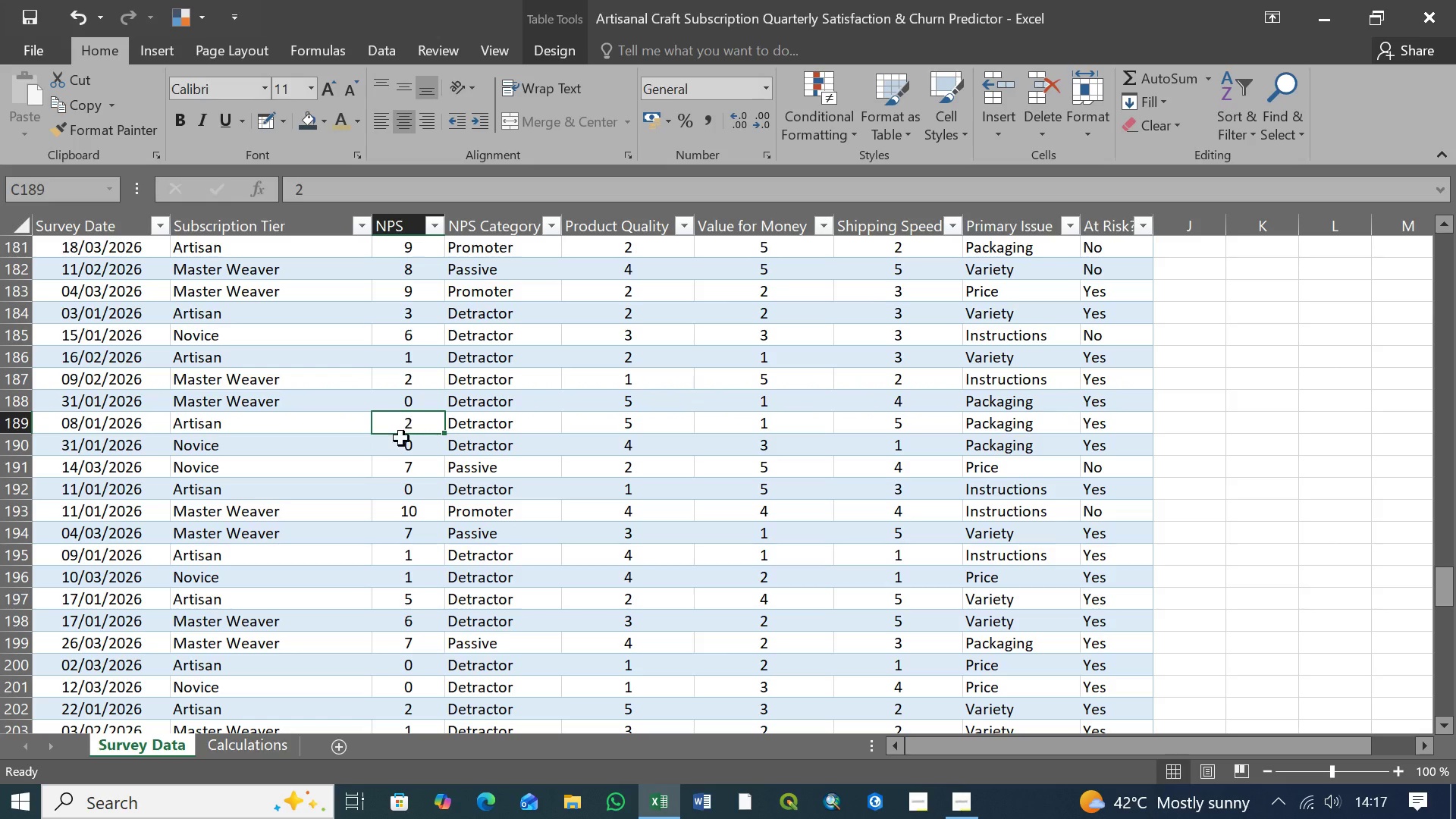 
scroll: coordinate [399, 444], scroll_direction: up, amount: 3.0
 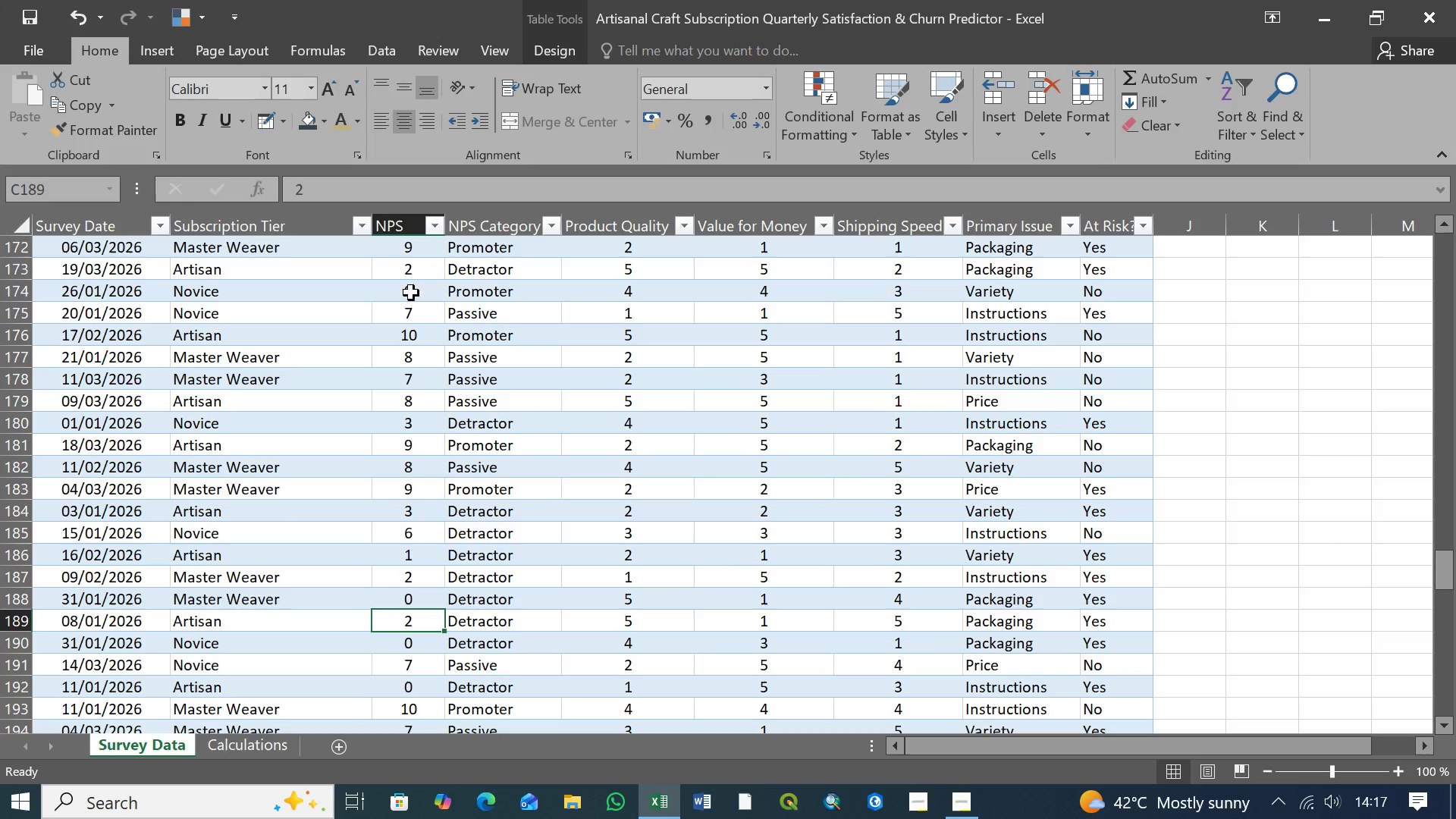 
left_click([410, 268])
 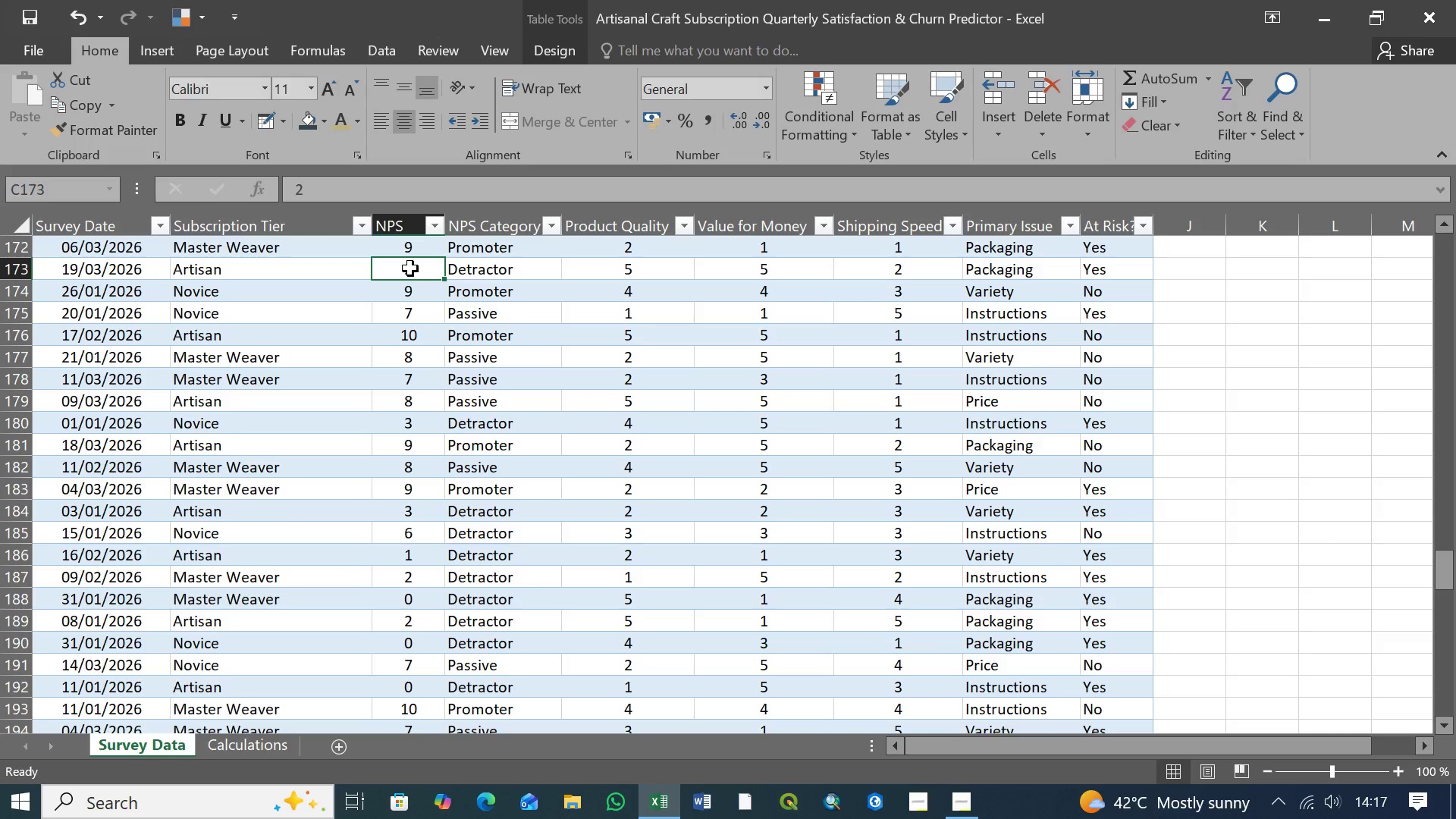 
key(9)
 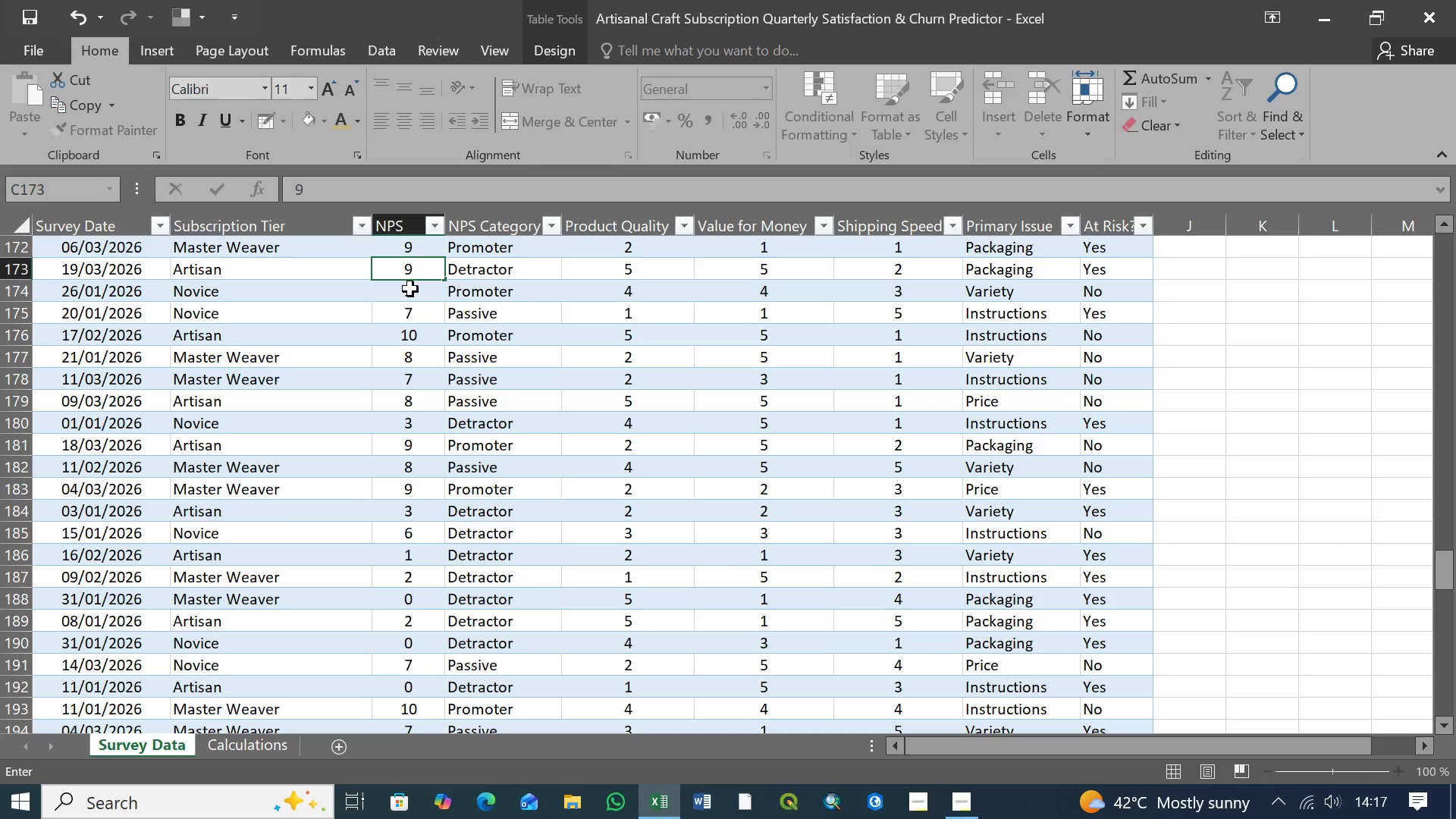 
left_click([410, 289])
 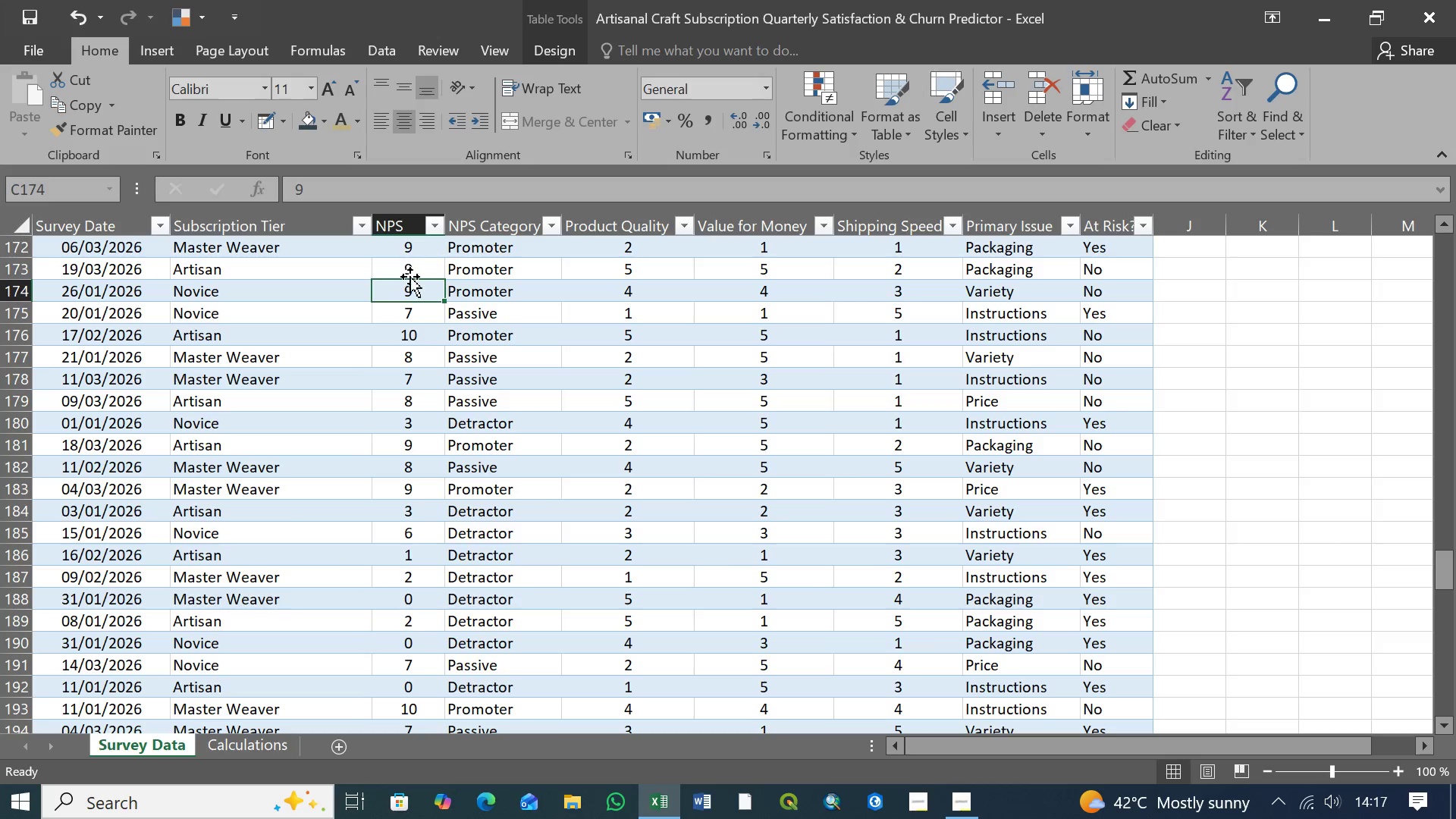 
scroll: coordinate [417, 365], scroll_direction: up, amount: 3.0
 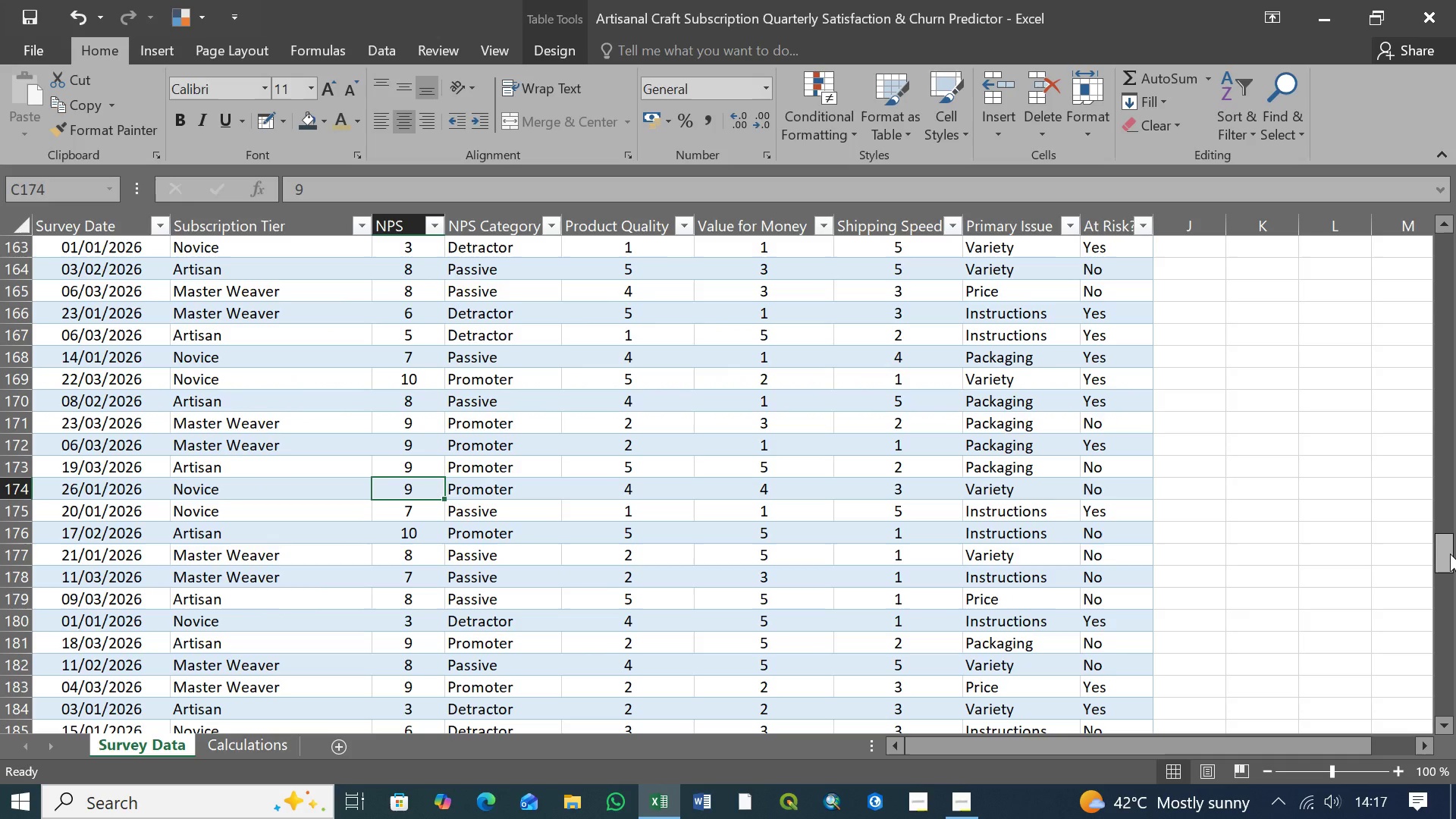 
left_click_drag(start_coordinate=[1448, 551], to_coordinate=[1455, 706])
 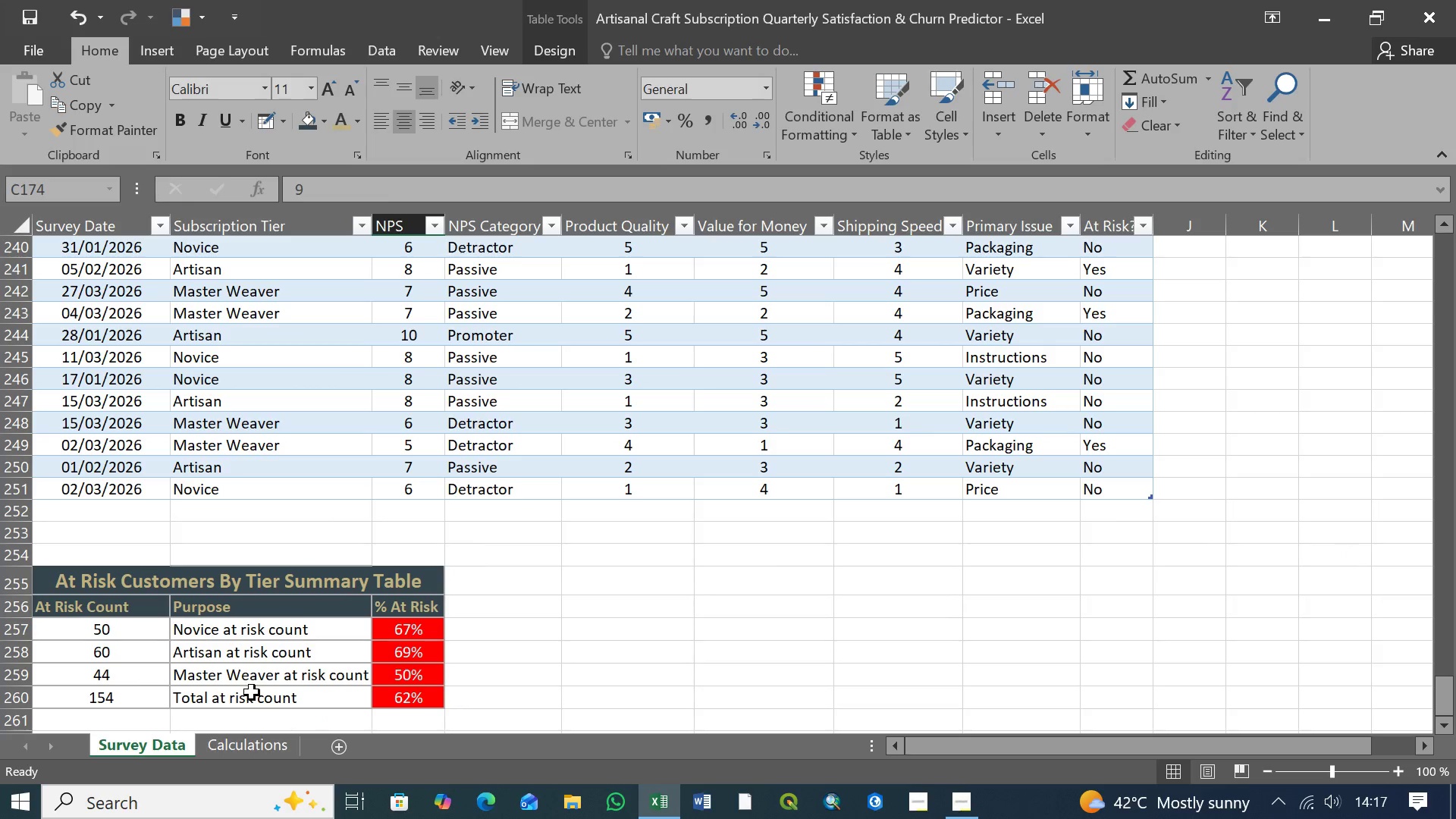 
scroll: coordinate [441, 638], scroll_direction: up, amount: 7.0
 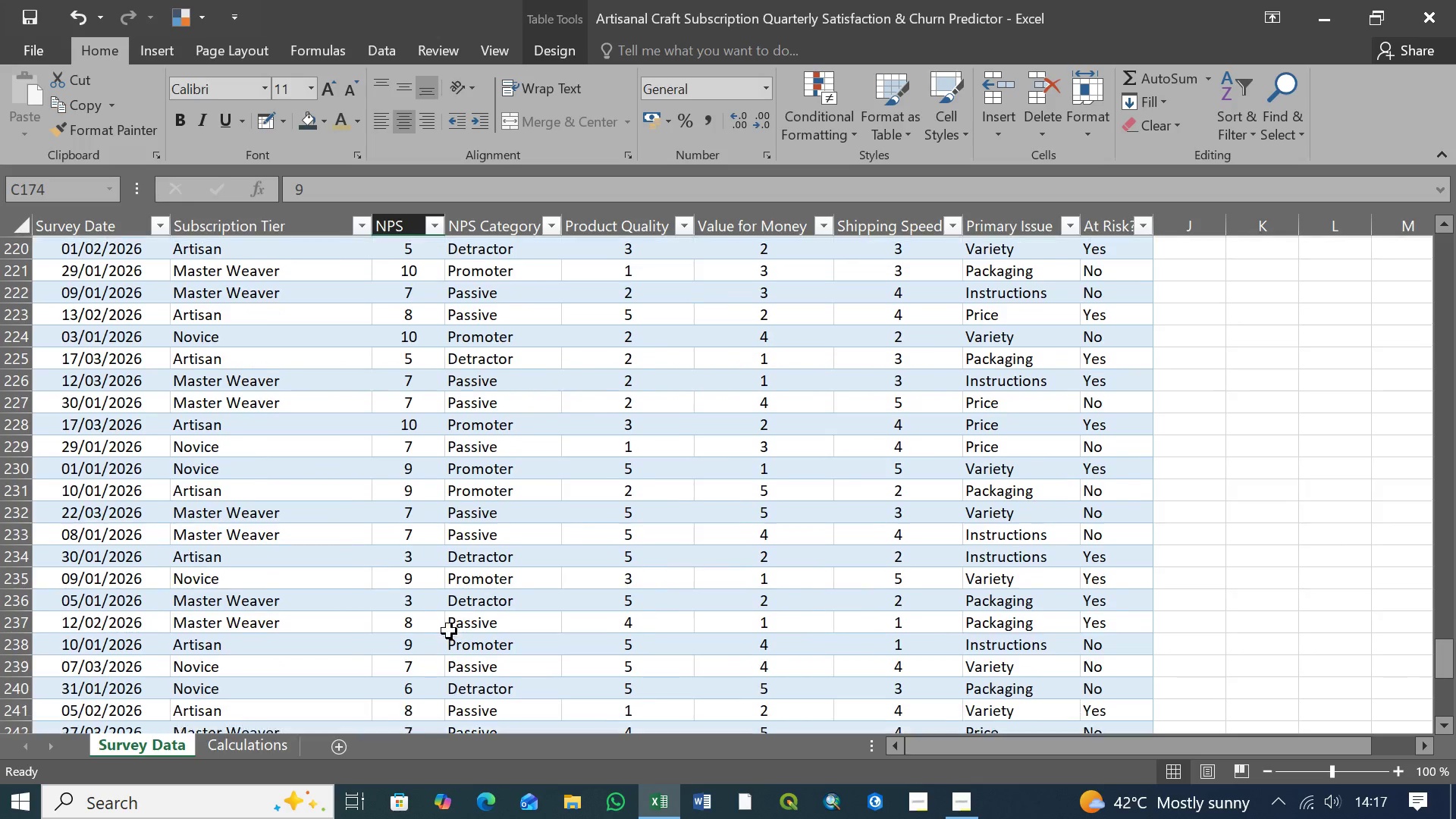 
scroll: coordinate [449, 631], scroll_direction: down, amount: 4.0
 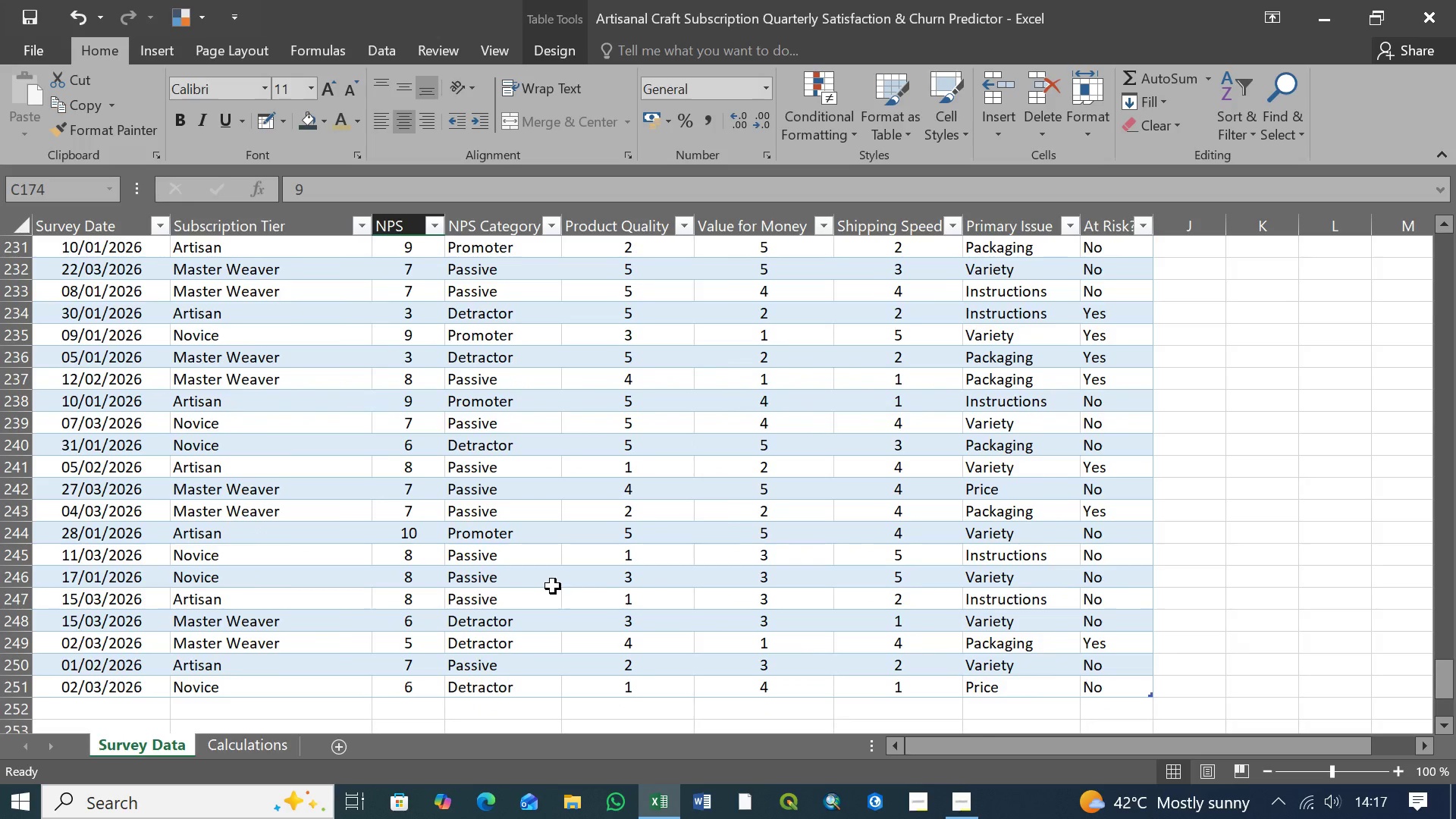 
key(Control+S)
 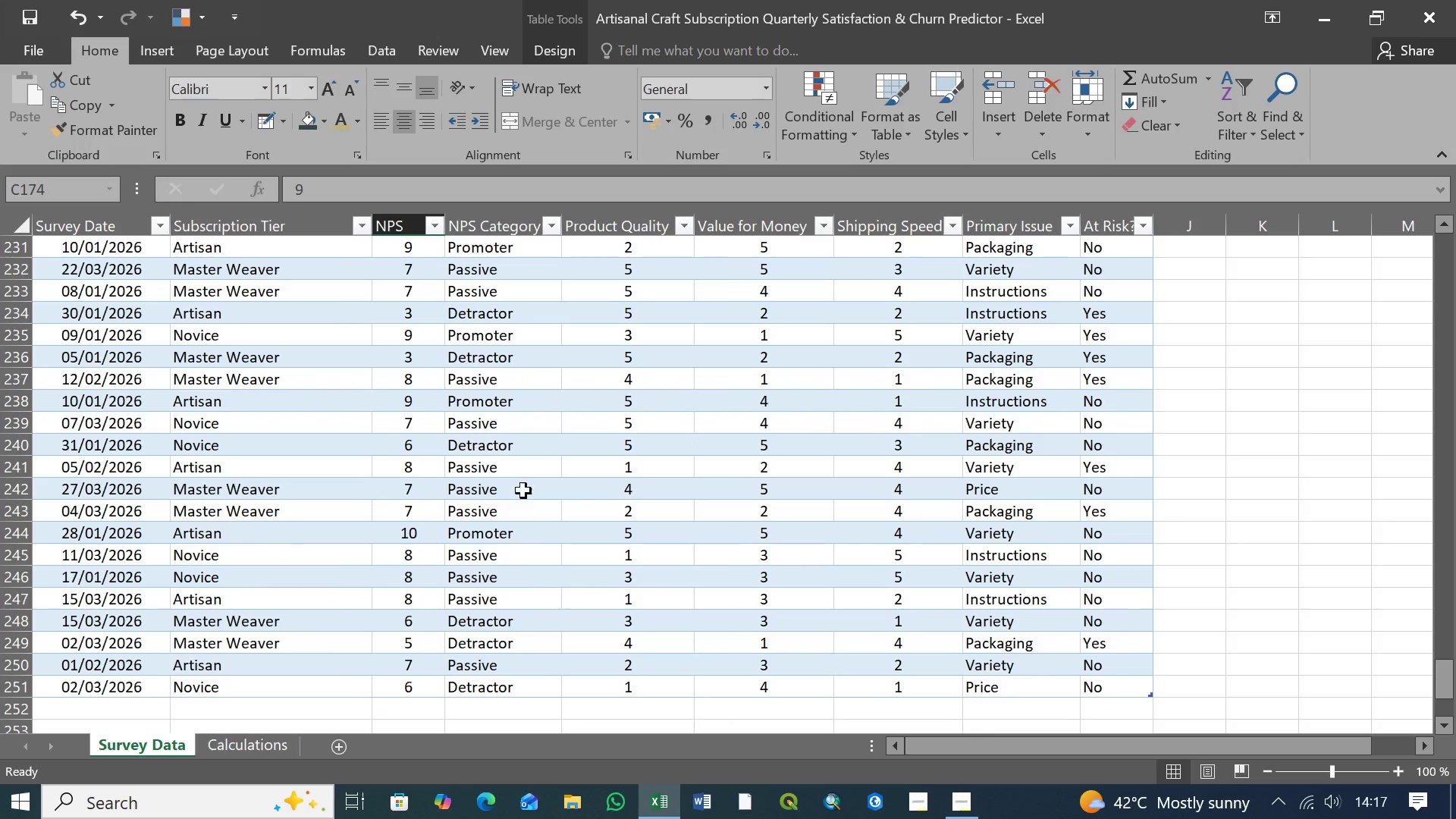 
scroll: coordinate [522, 543], scroll_direction: down, amount: 9.0
 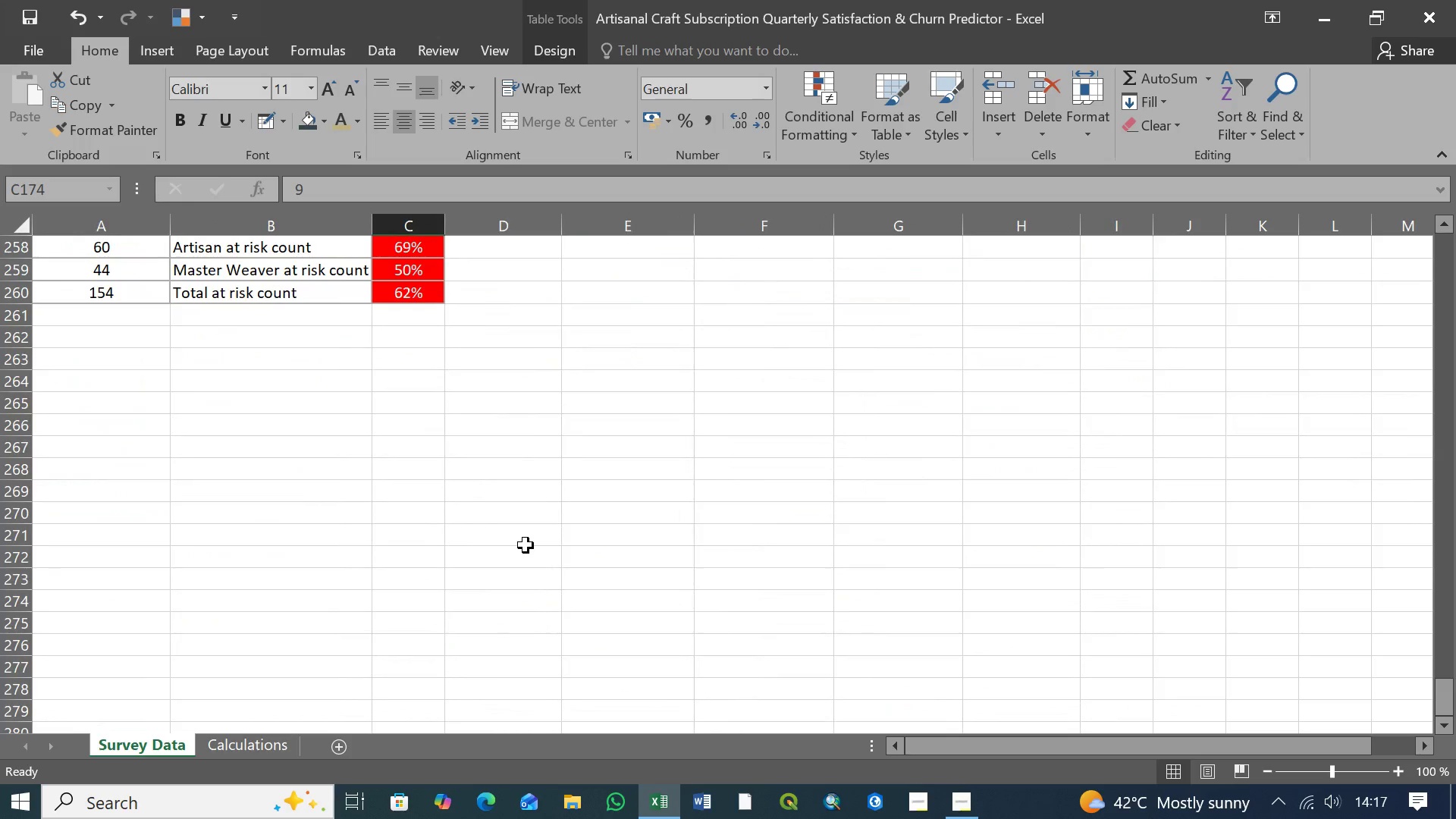 
scroll: coordinate [230, 473], scroll_direction: up, amount: 10.0
 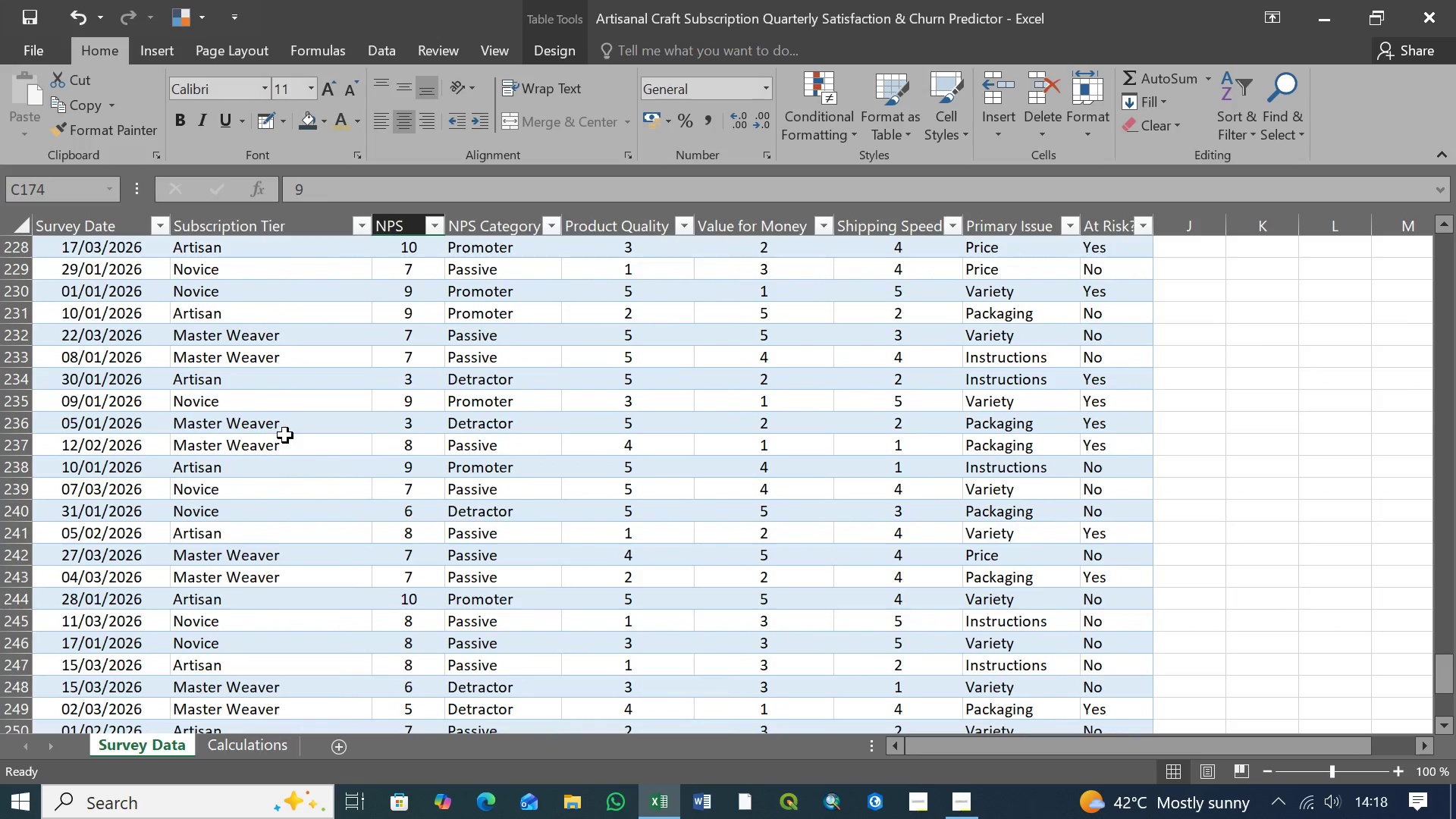 
wait(12.14)
 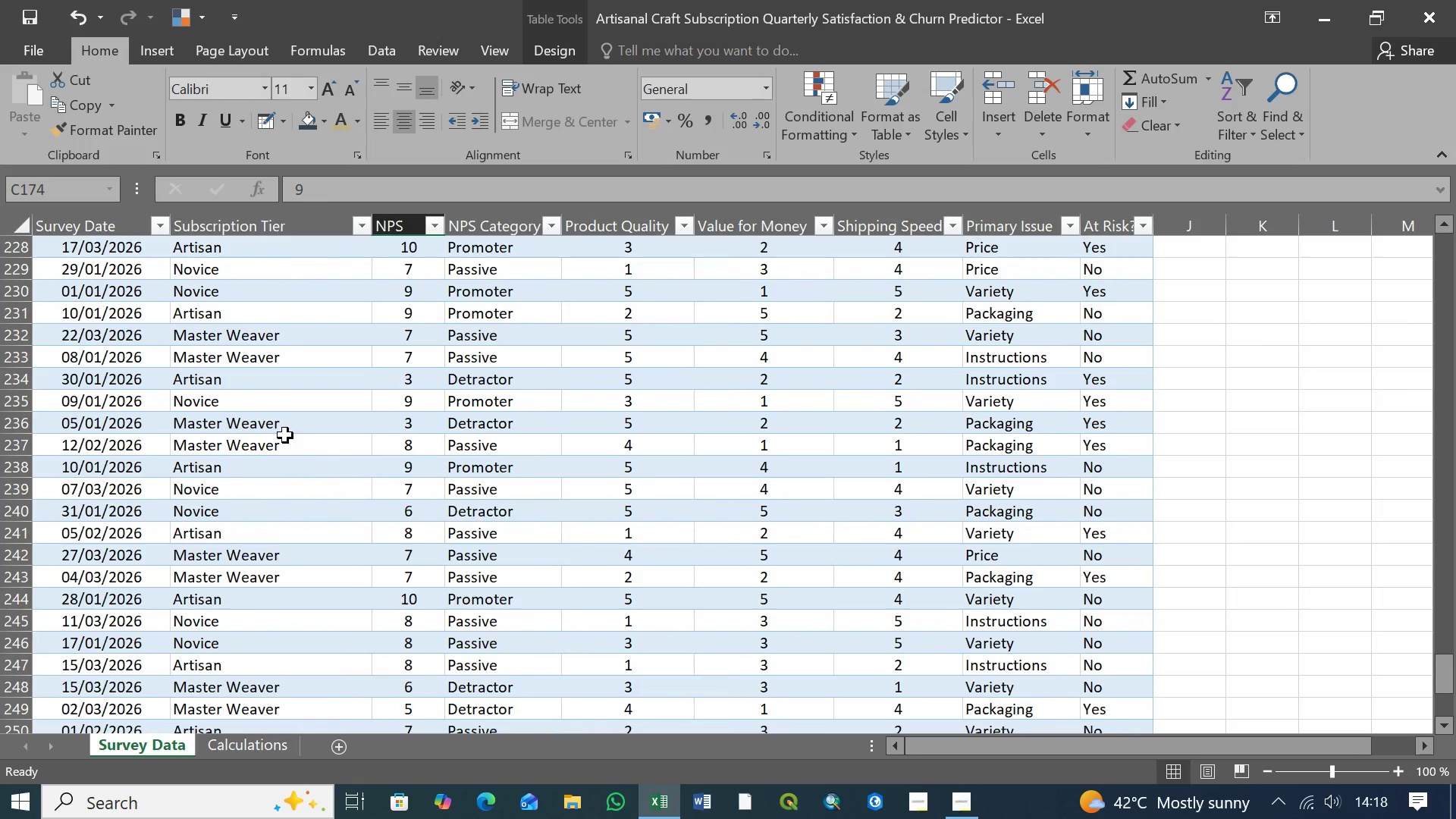 
scroll: coordinate [344, 391], scroll_direction: up, amount: 12.0
 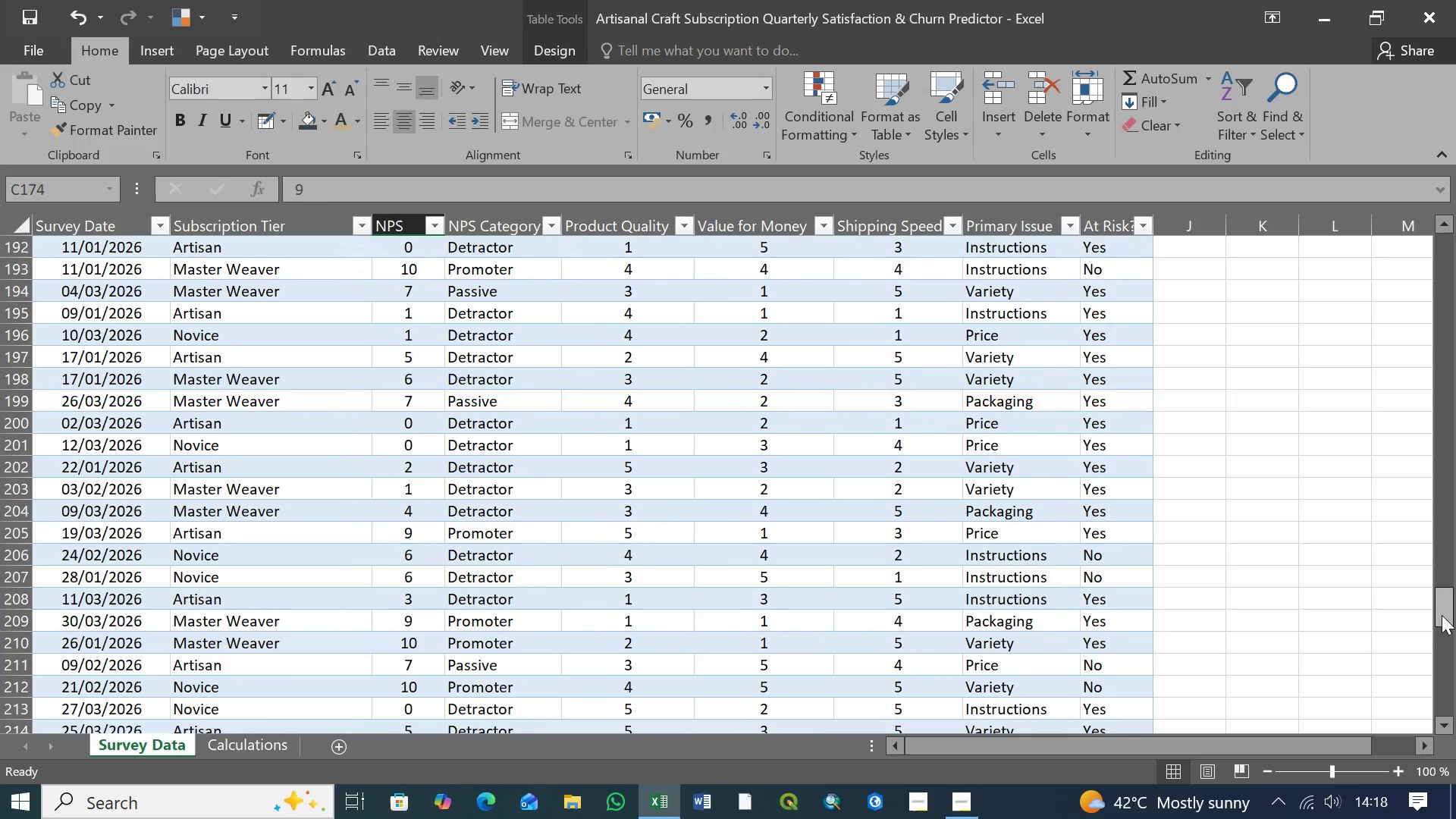 
left_click_drag(start_coordinate=[1442, 613], to_coordinate=[1446, 231])
 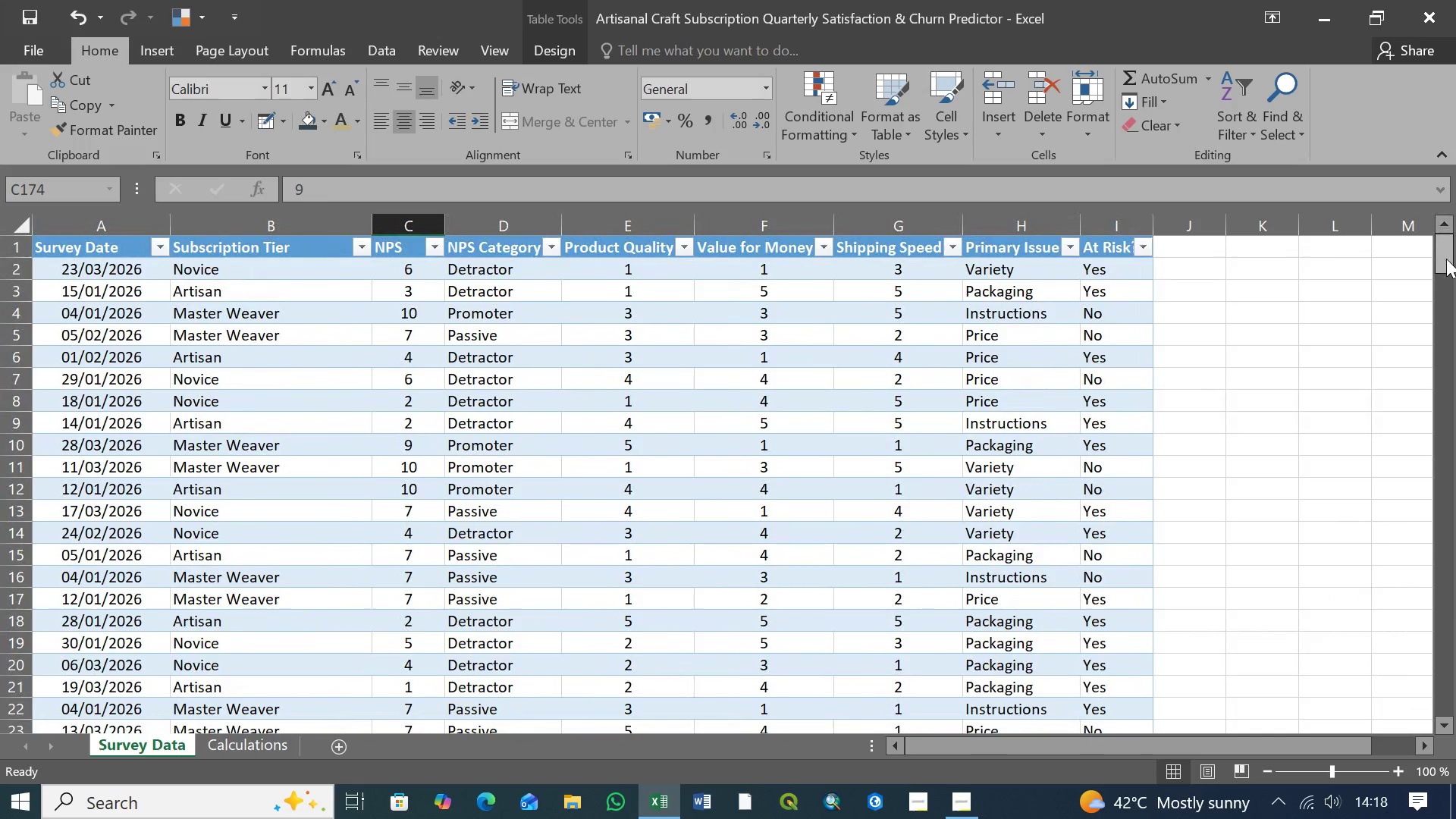 
left_click_drag(start_coordinate=[1446, 259], to_coordinate=[1443, 237])
 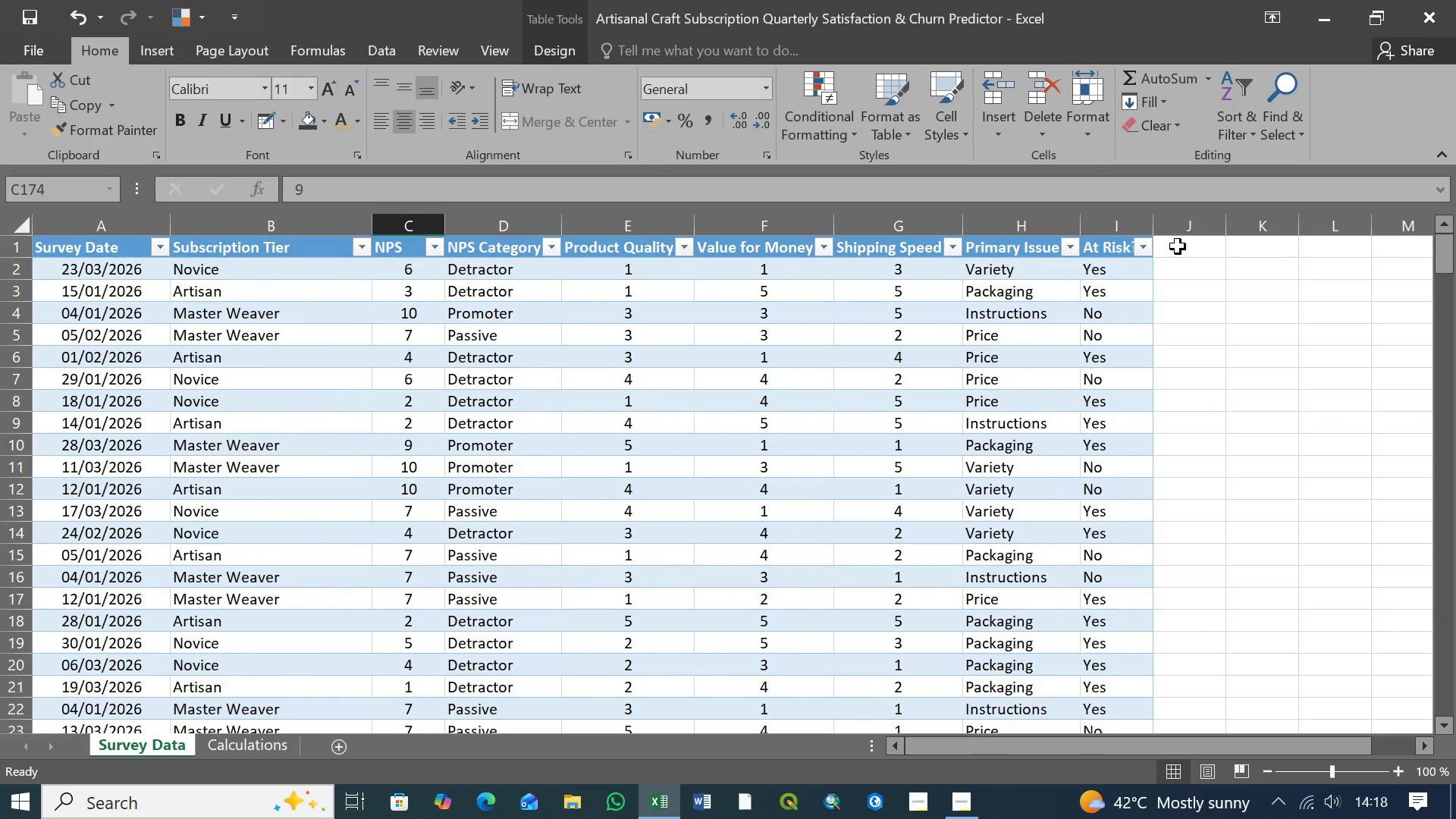 
left_click([1178, 246])
 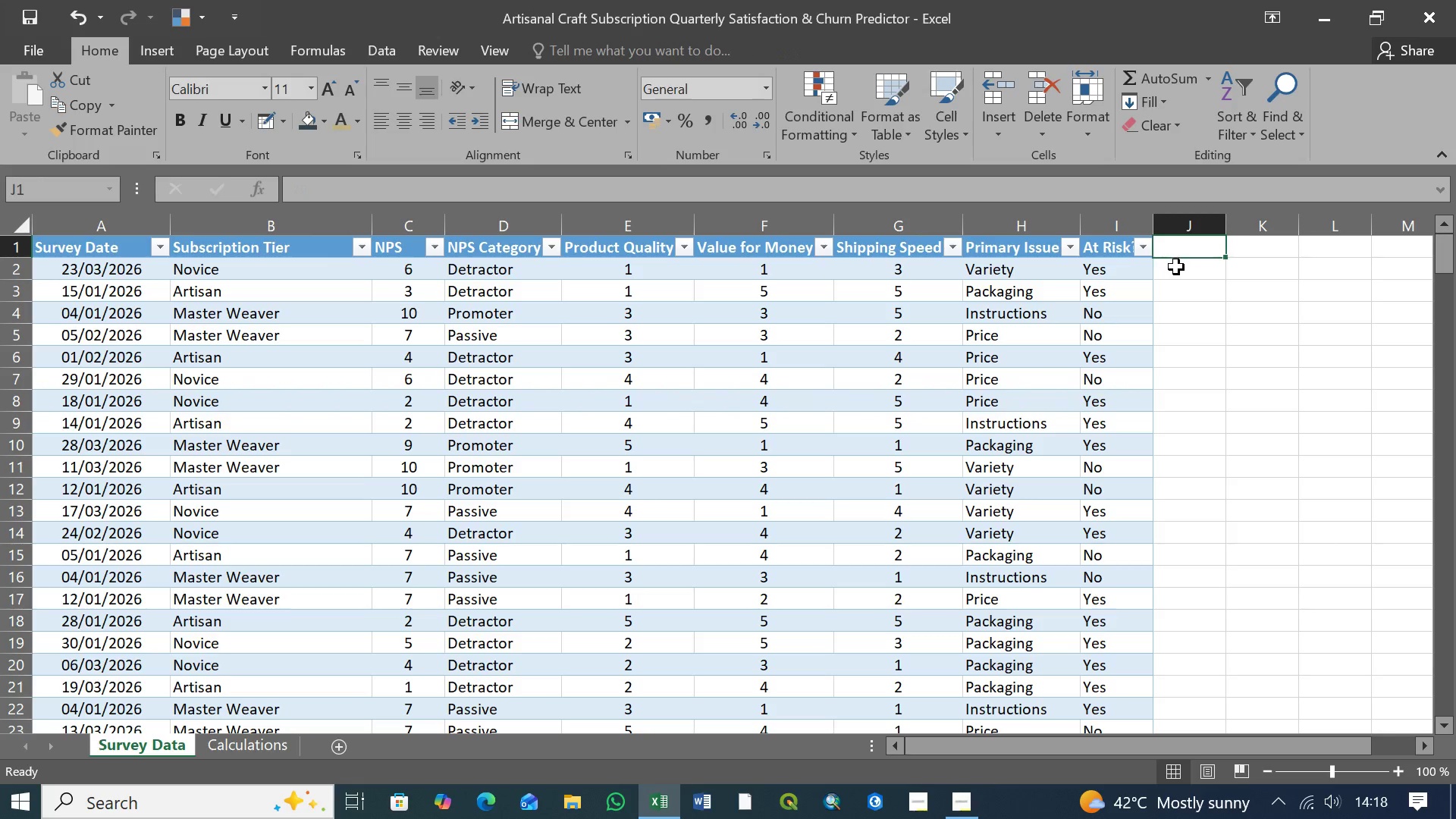 
left_click([1176, 267])
 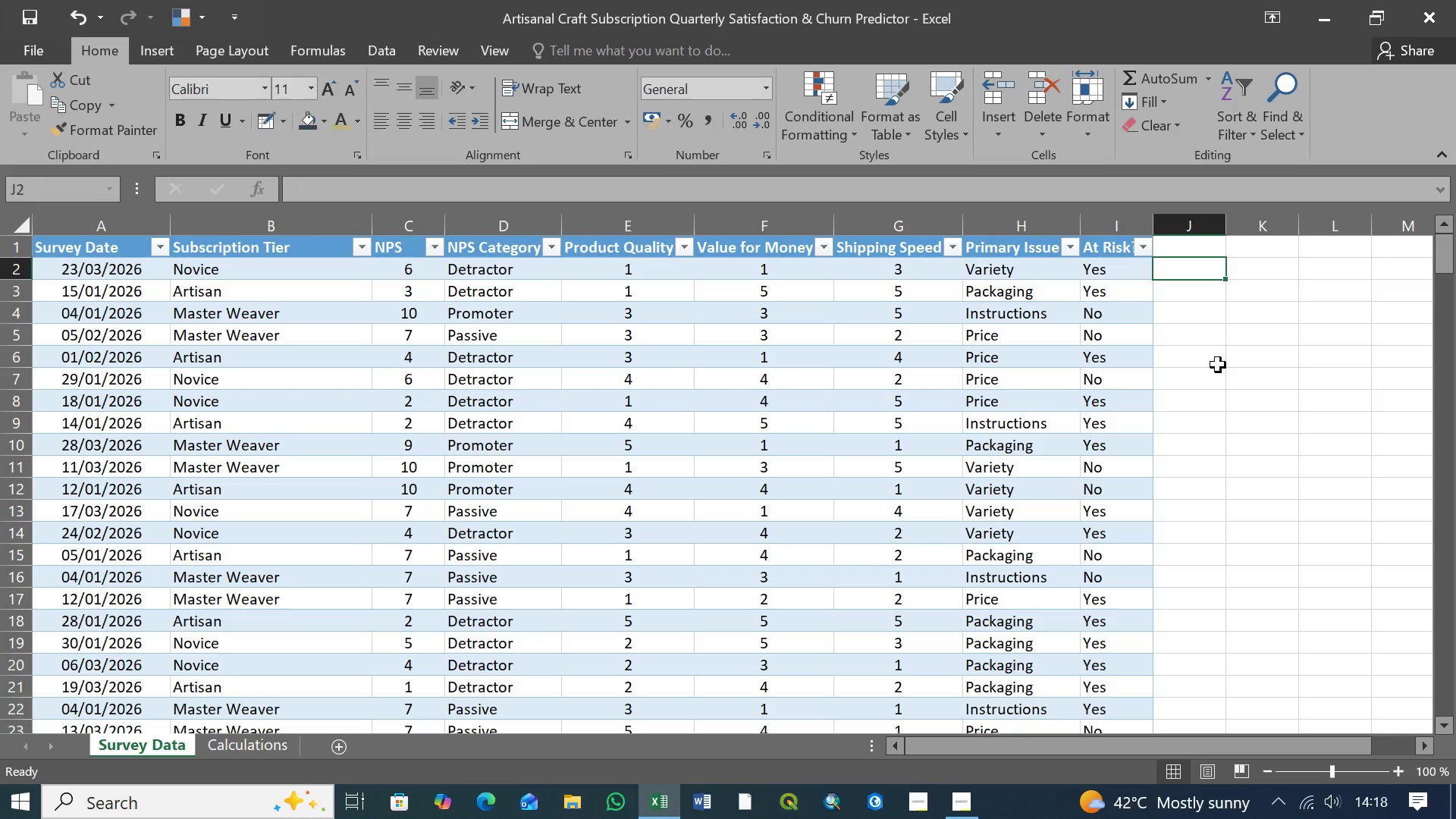 
key(Control+S)
 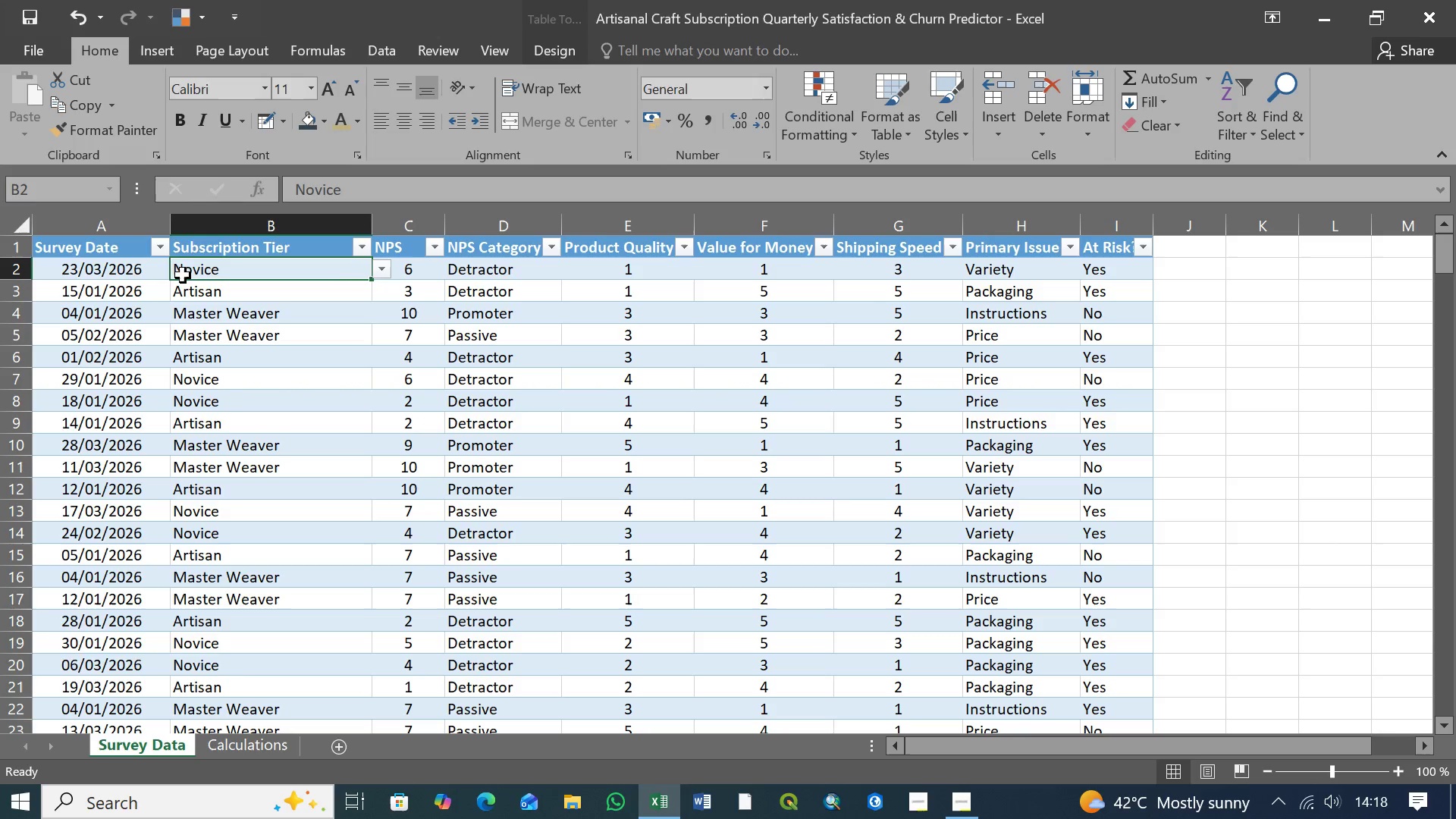 
double_click([99, 275])
 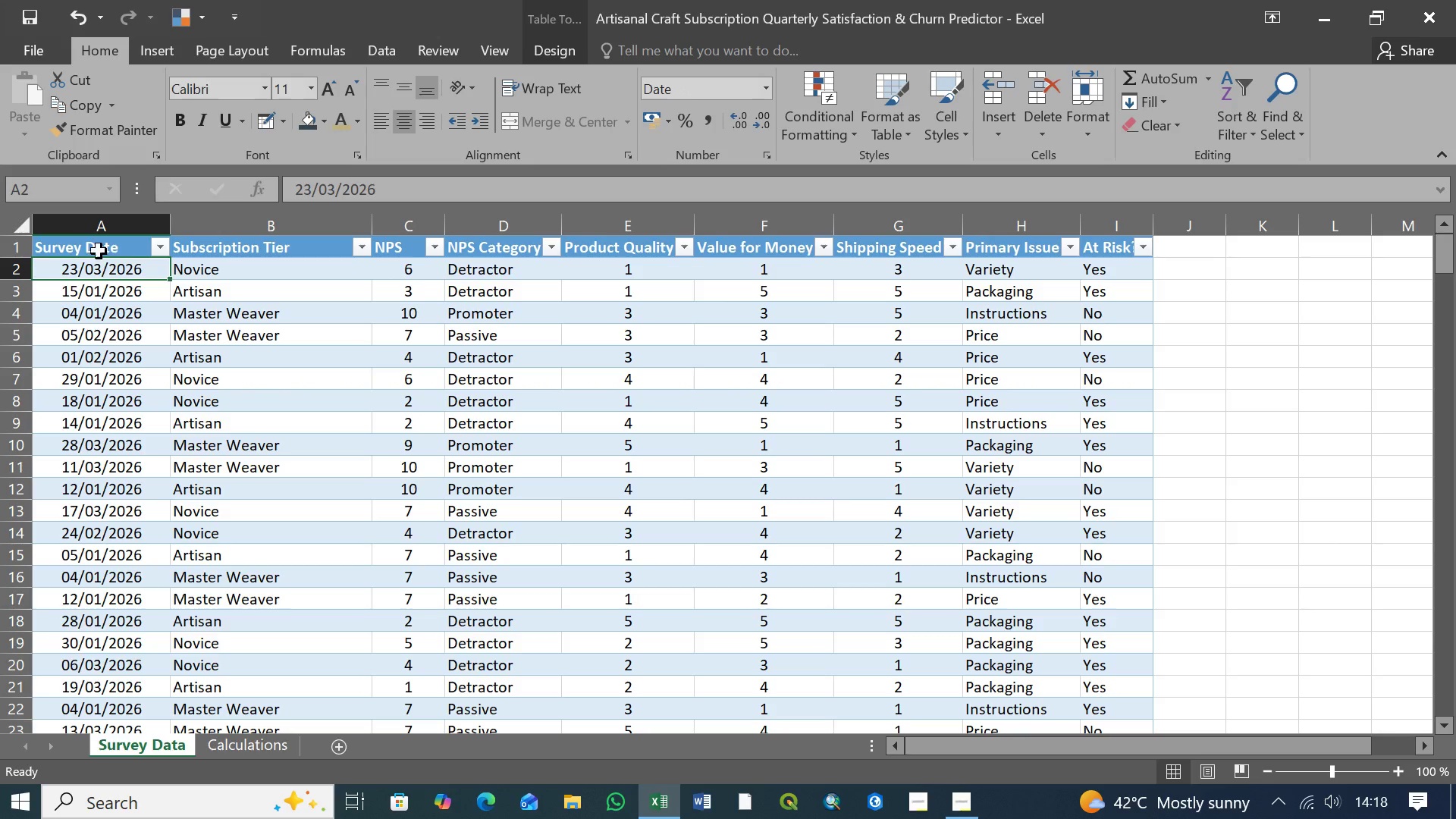 
left_click([99, 251])
 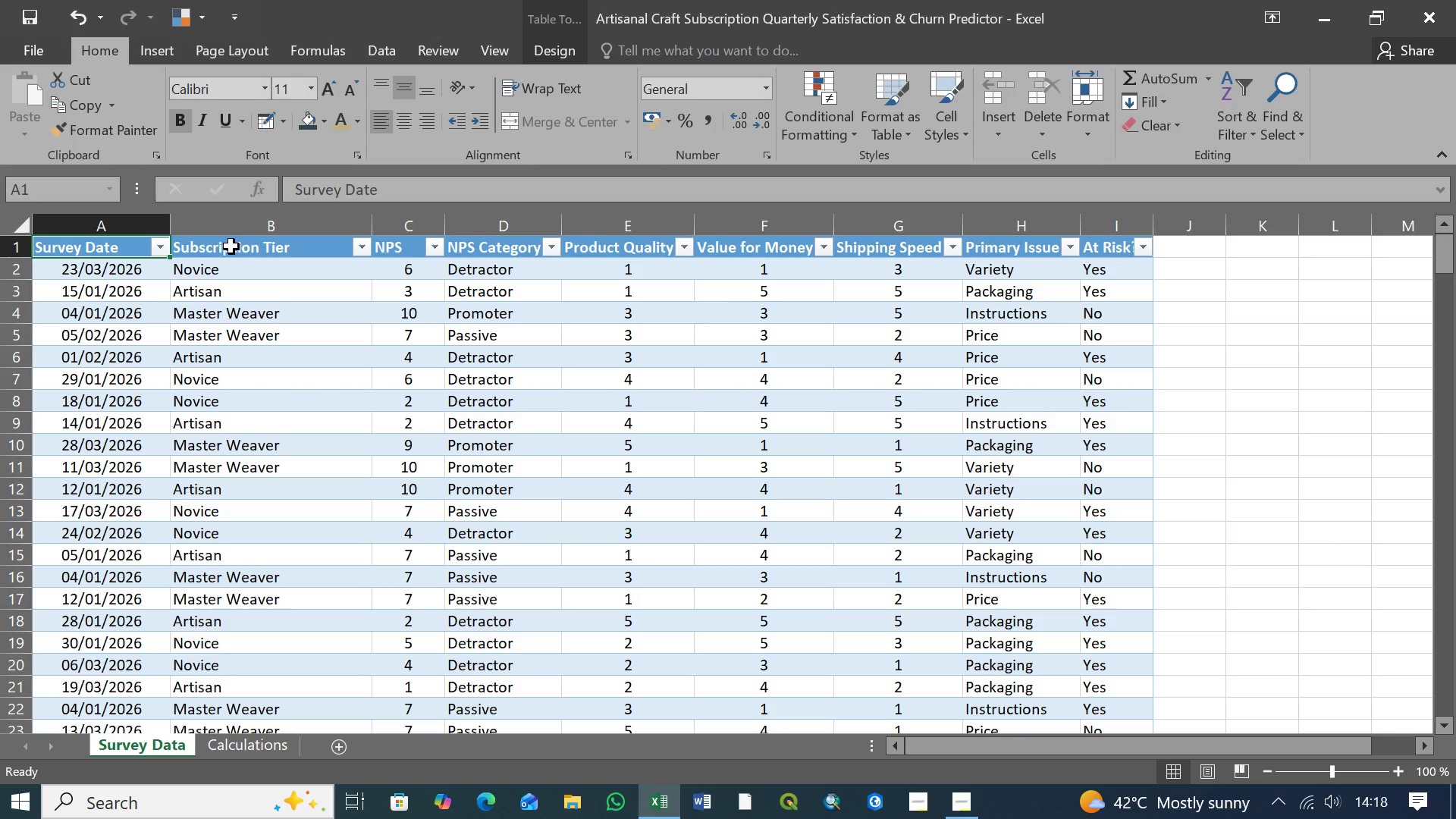 
left_click([240, 246])
 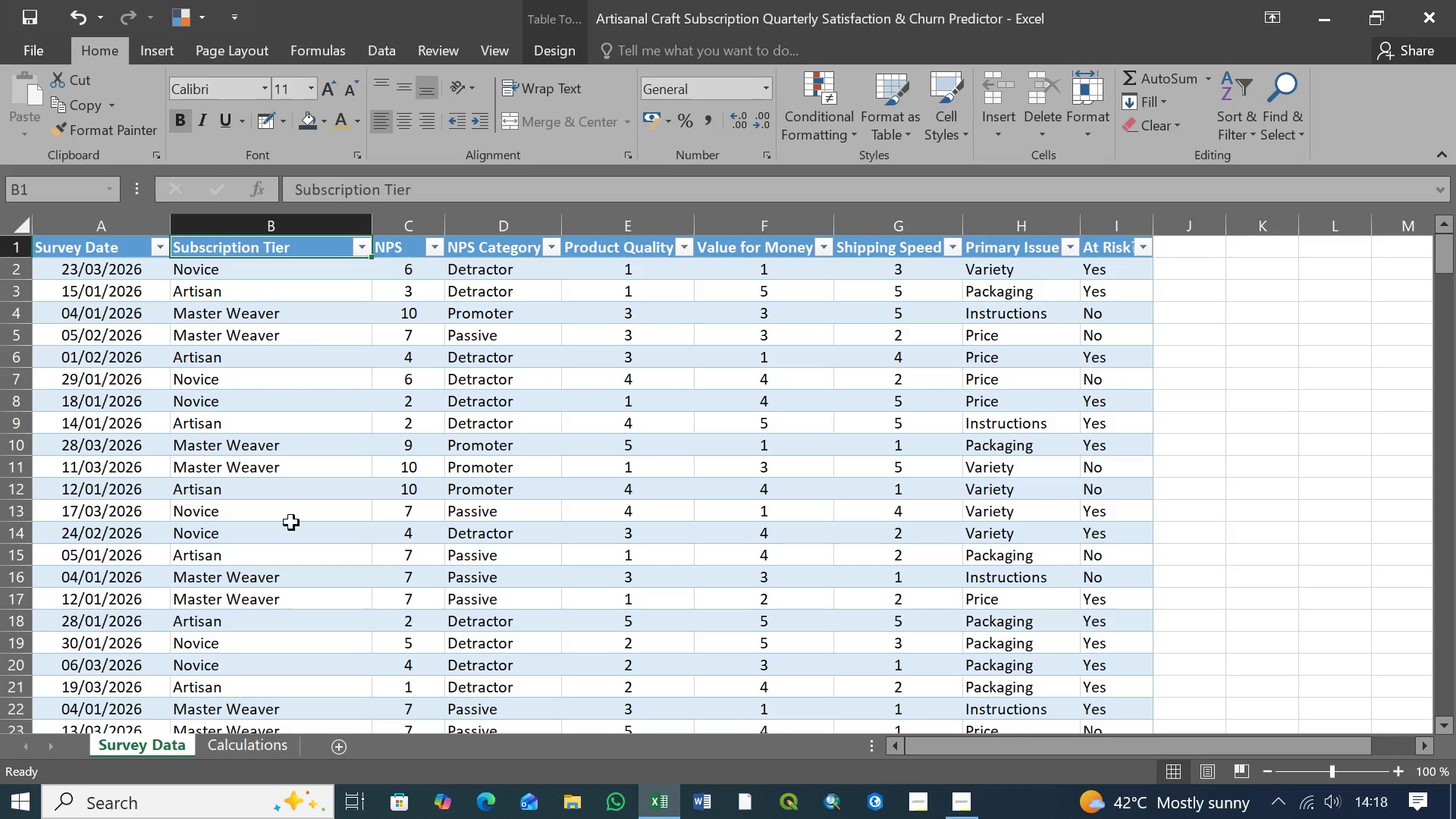 
scroll: coordinate [218, 594], scroll_direction: down, amount: 18.0
 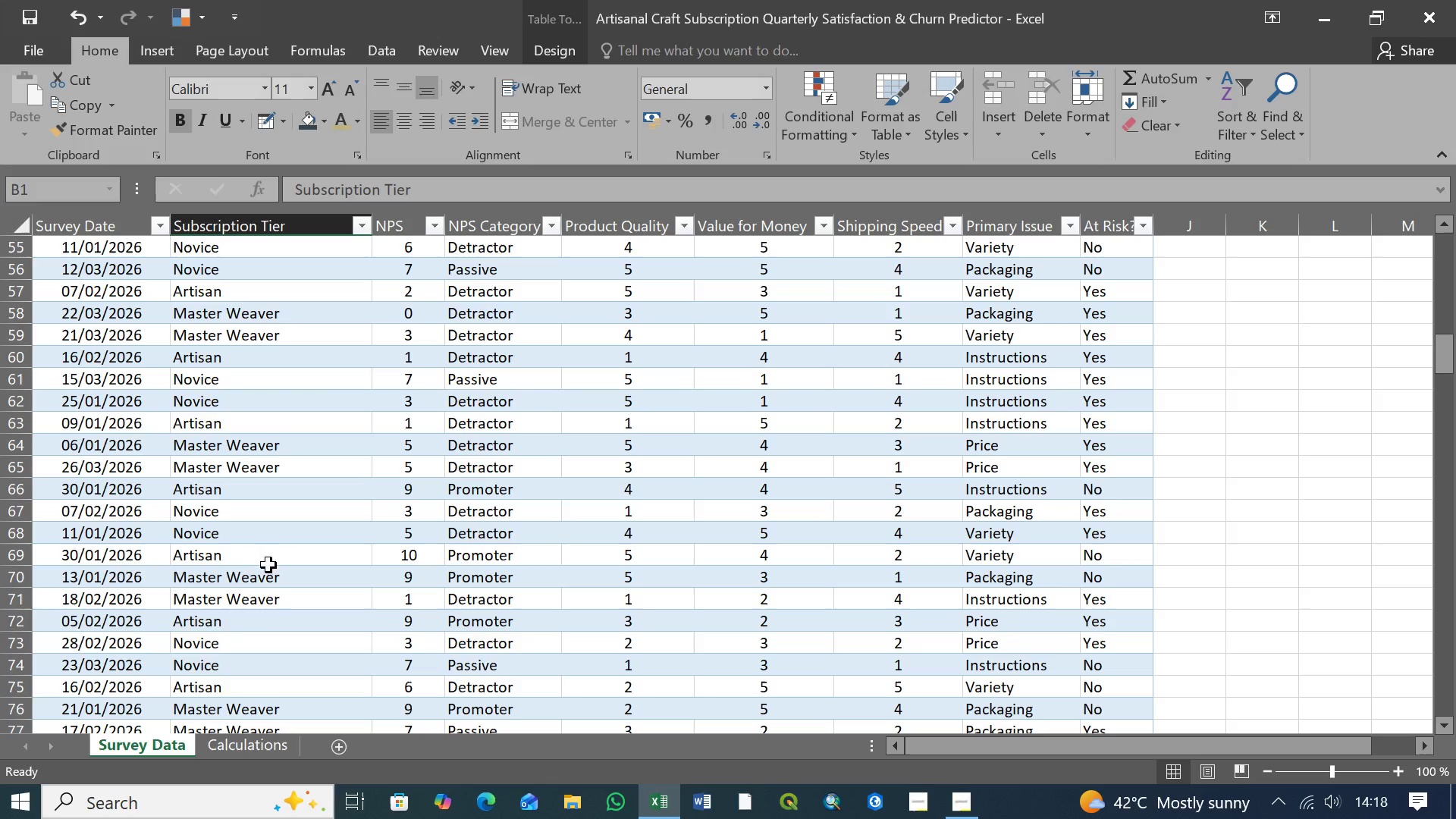 
wait(7.03)
 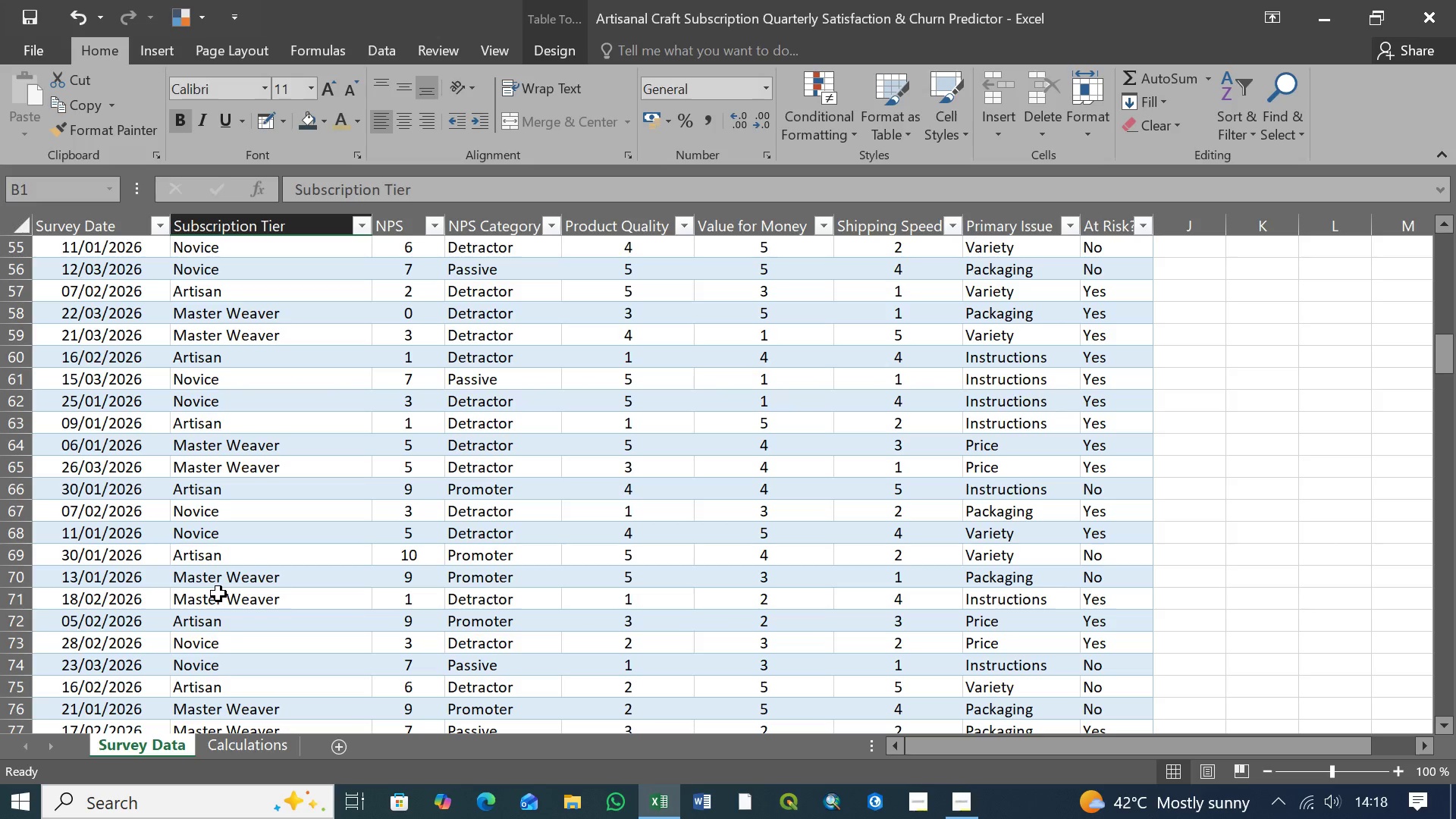 
scroll: coordinate [237, 494], scroll_direction: up, amount: 36.0
 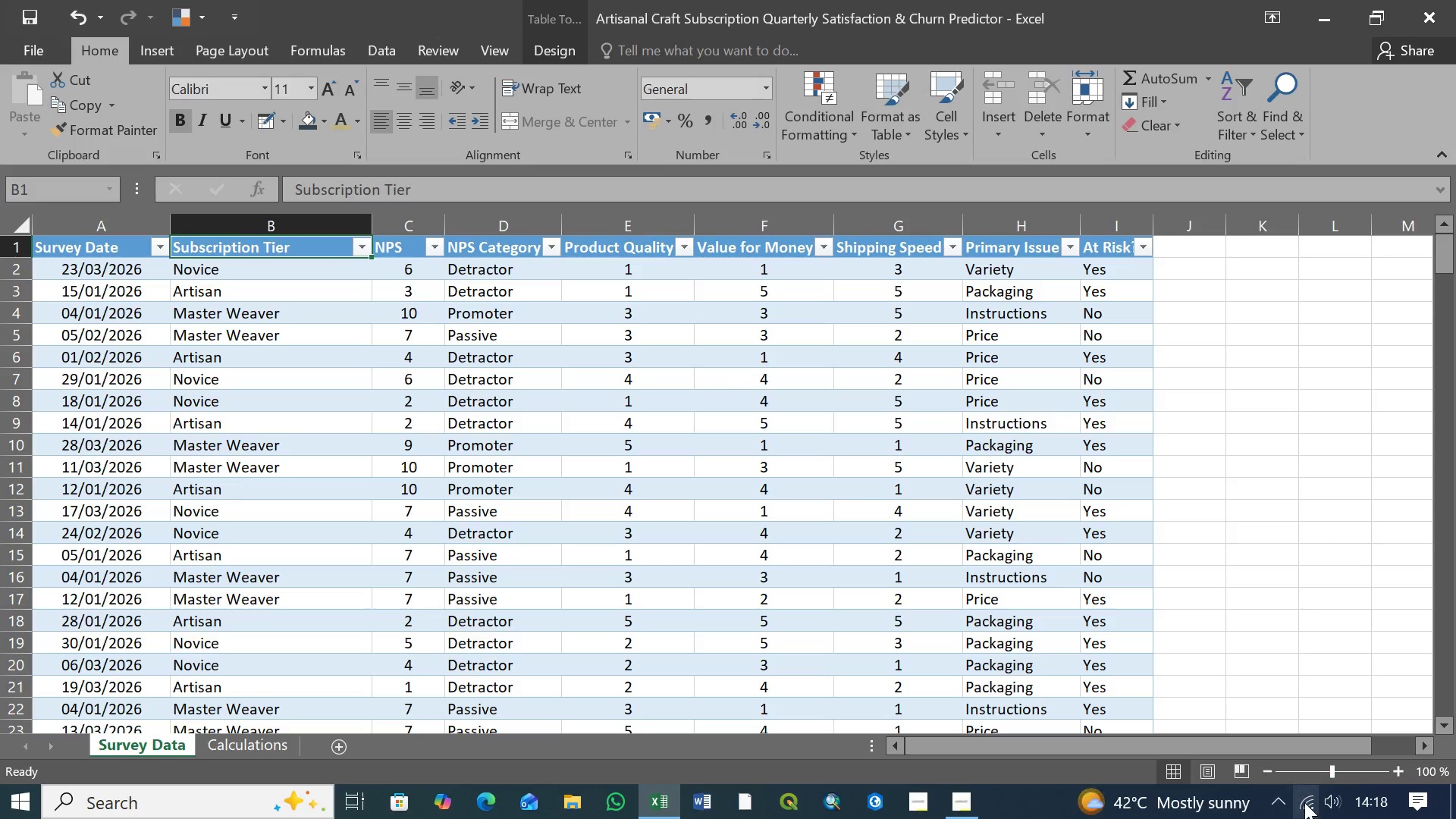 
left_click([1282, 805])
 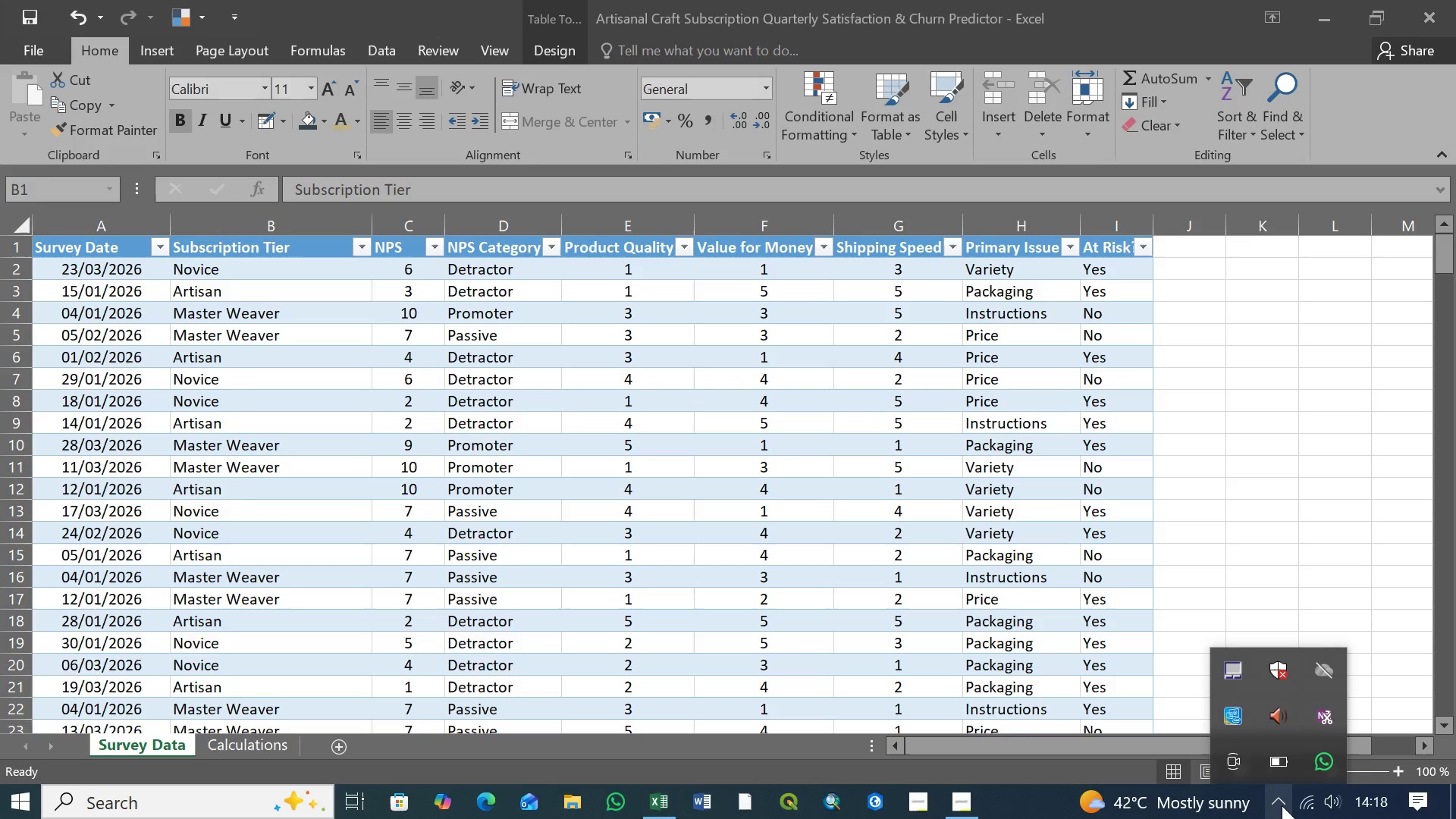 
left_click([1282, 805])
 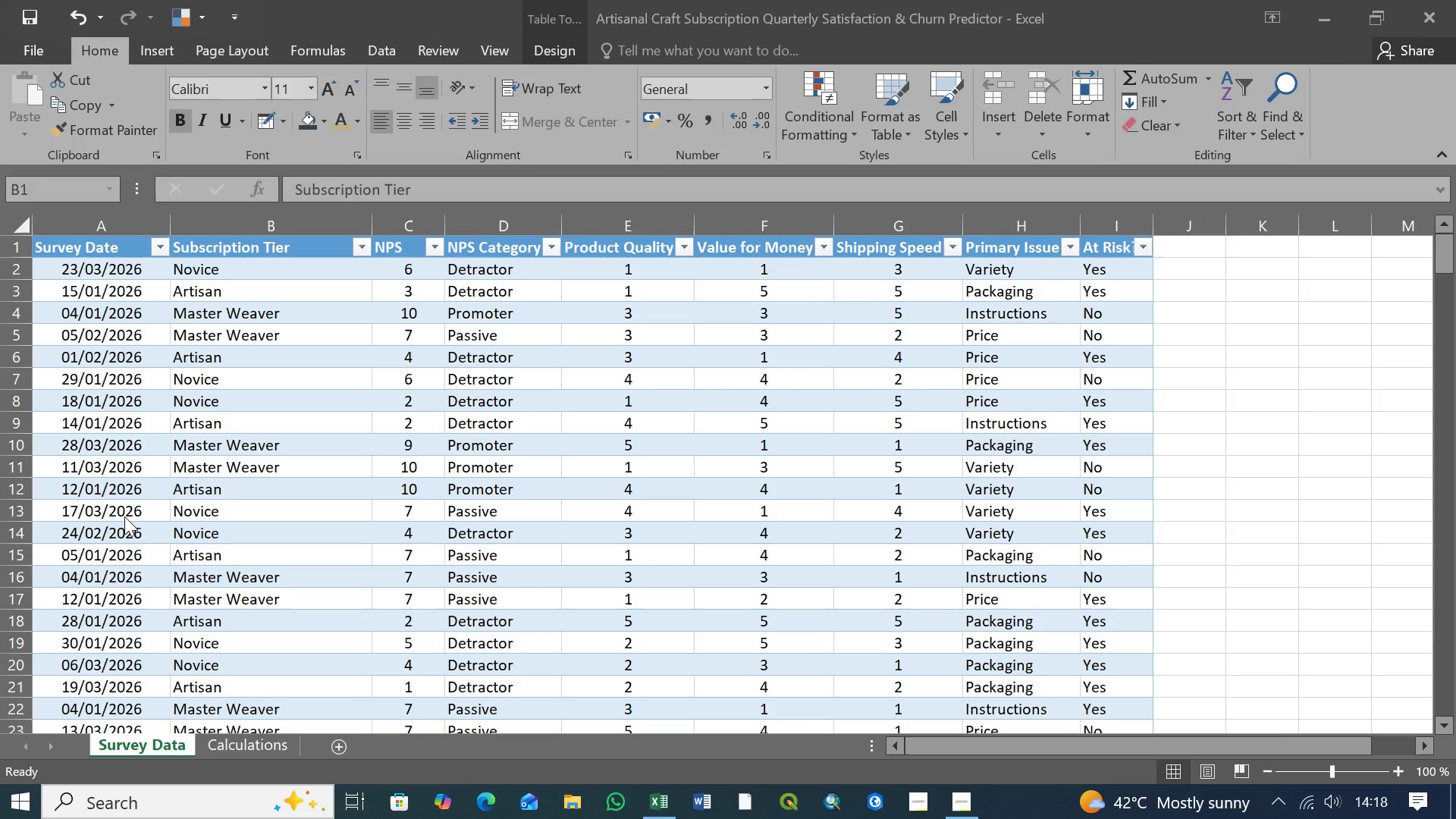 
scroll: coordinate [136, 517], scroll_direction: down, amount: 5.0
 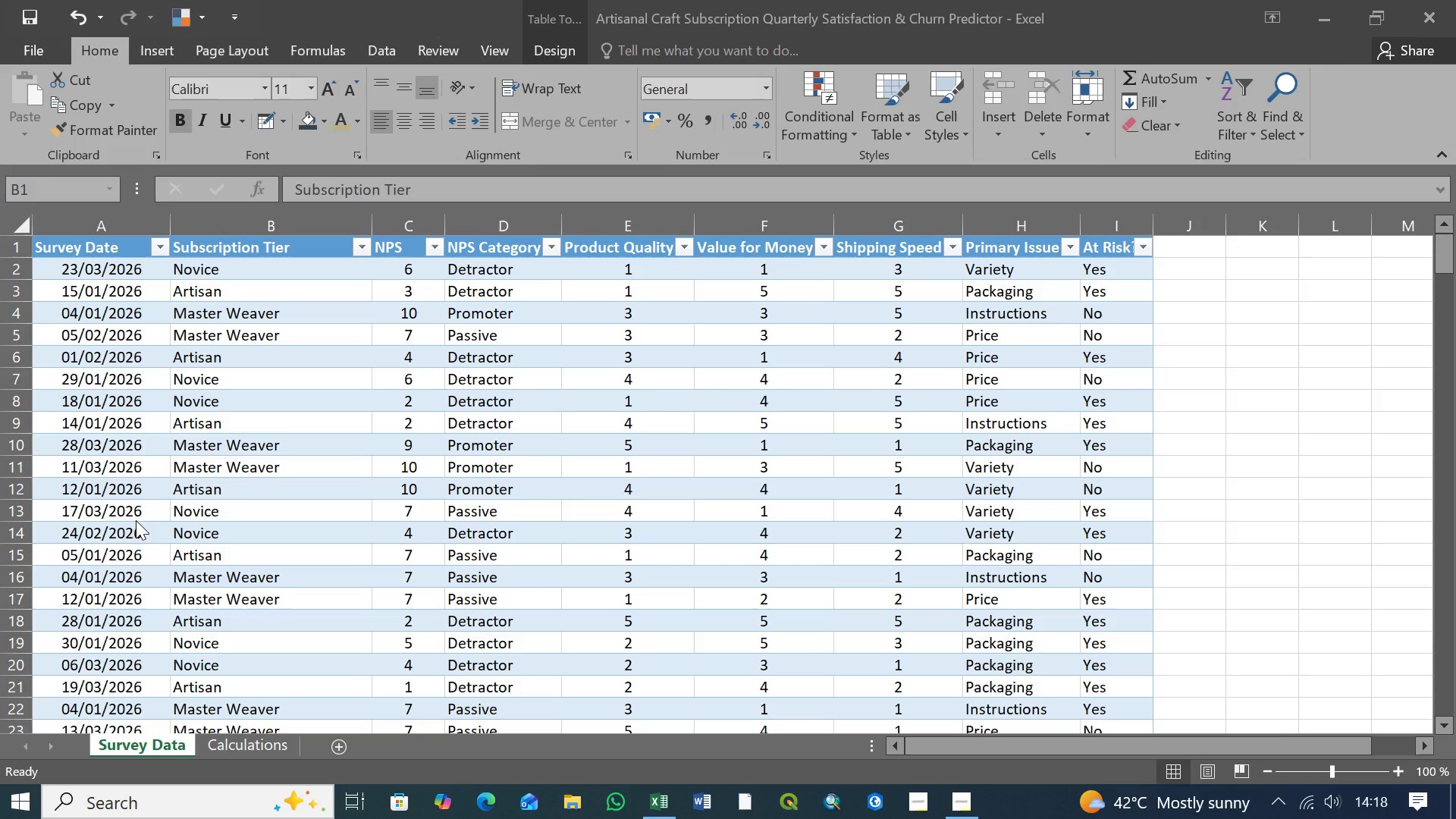 
scroll: coordinate [219, 565], scroll_direction: up, amount: 48.0
 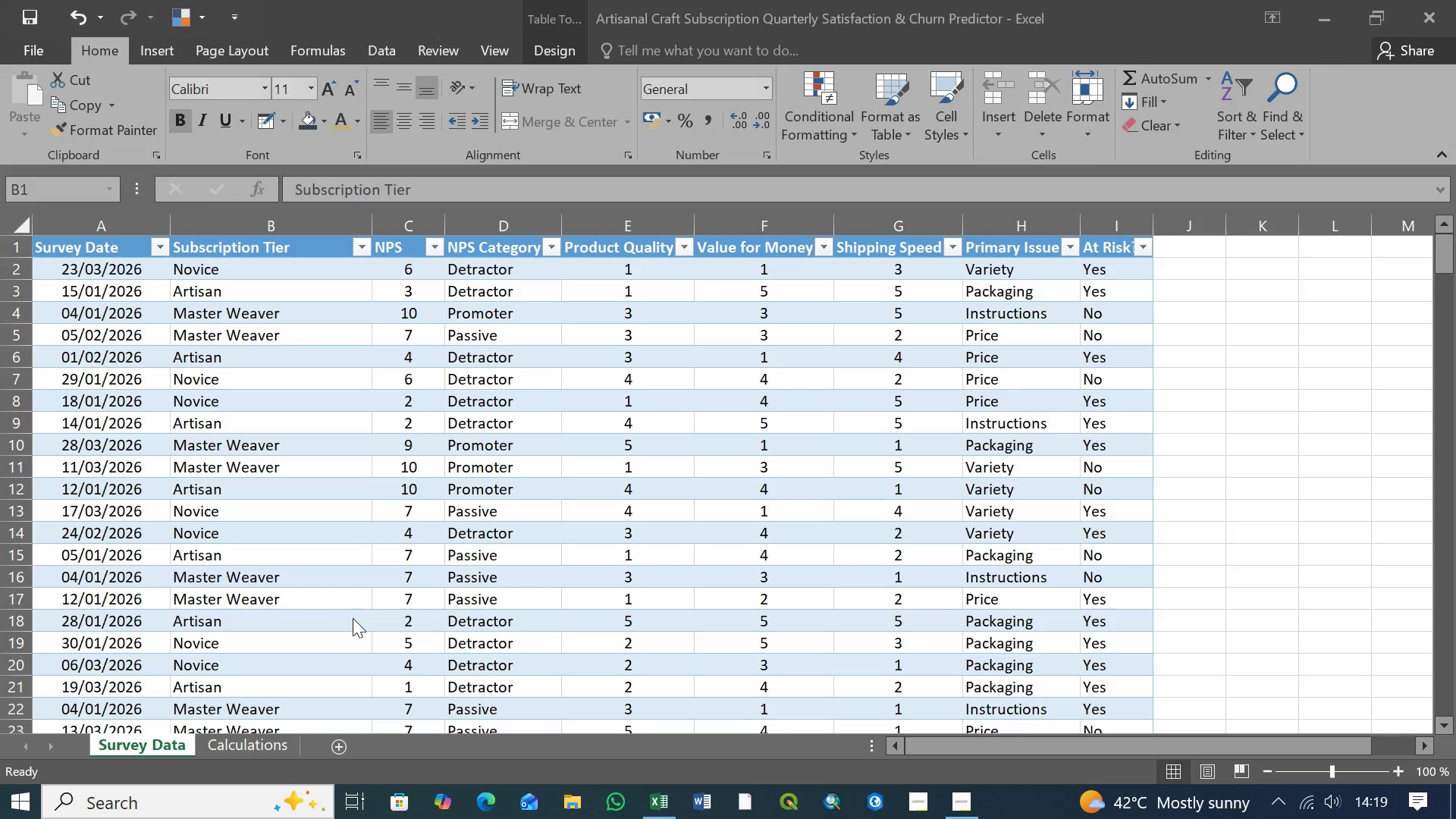 
scroll: coordinate [353, 618], scroll_direction: down, amount: 8.0
 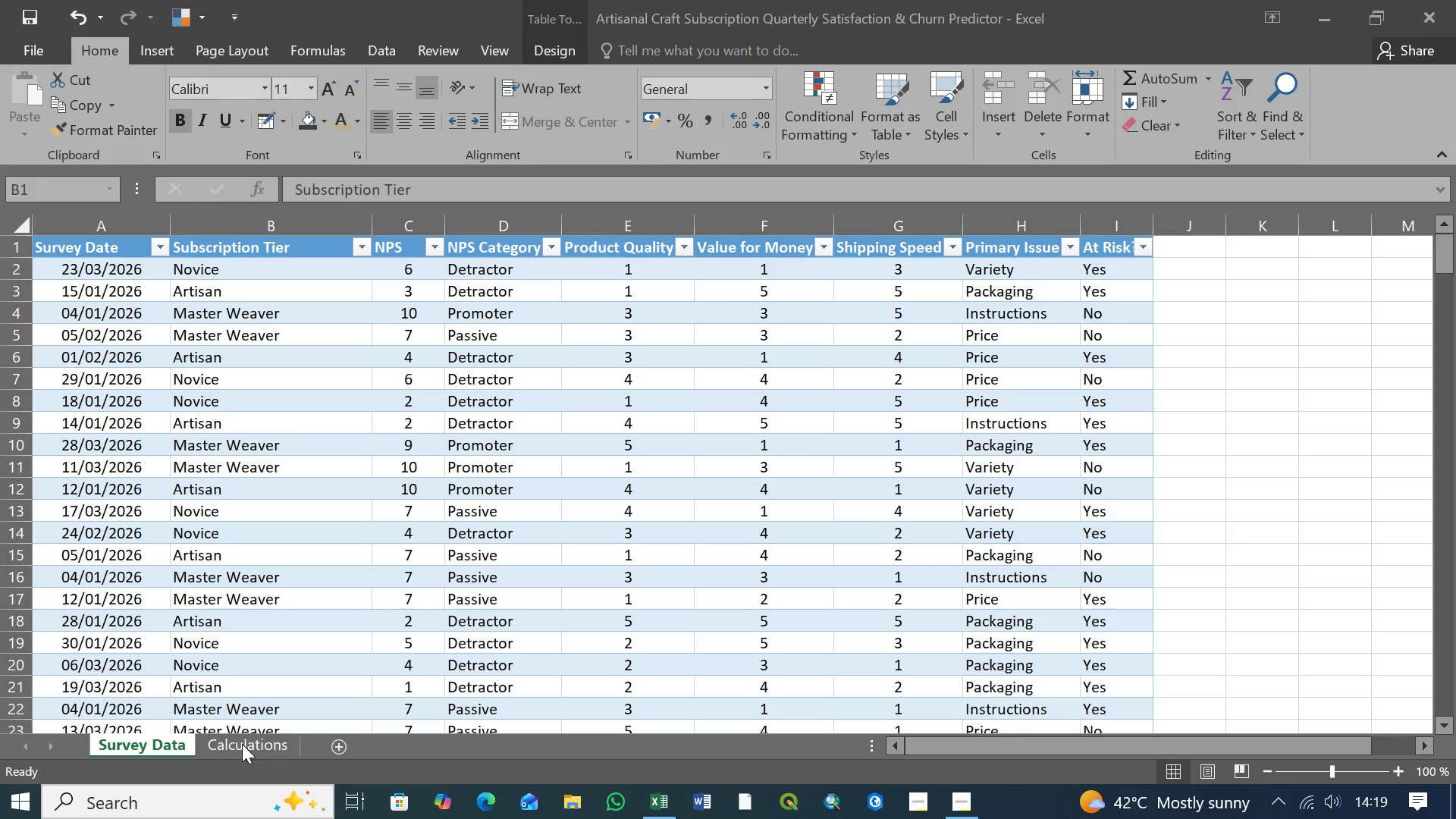 
left_click([242, 744])
 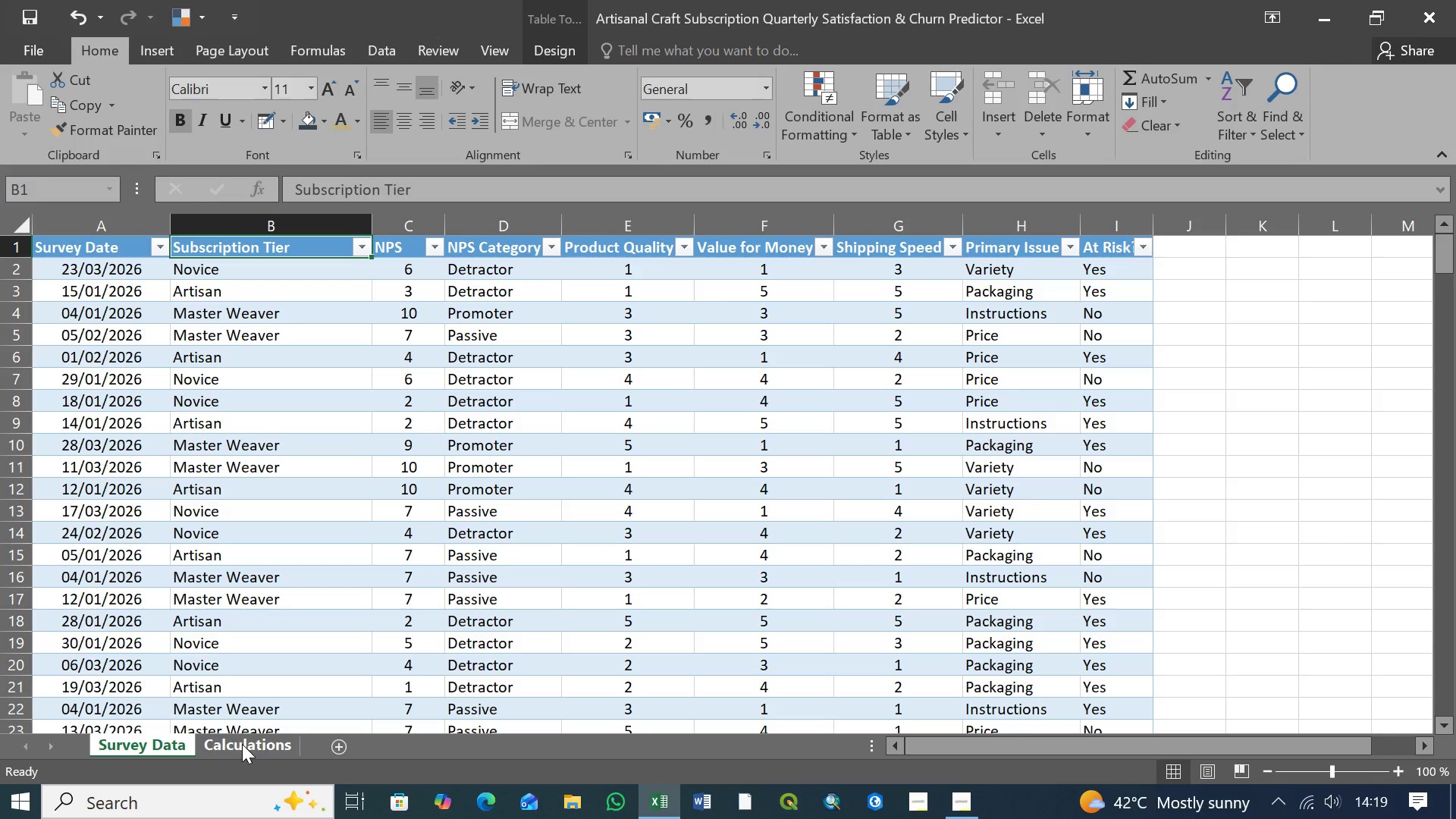 
left_click([142, 748])
 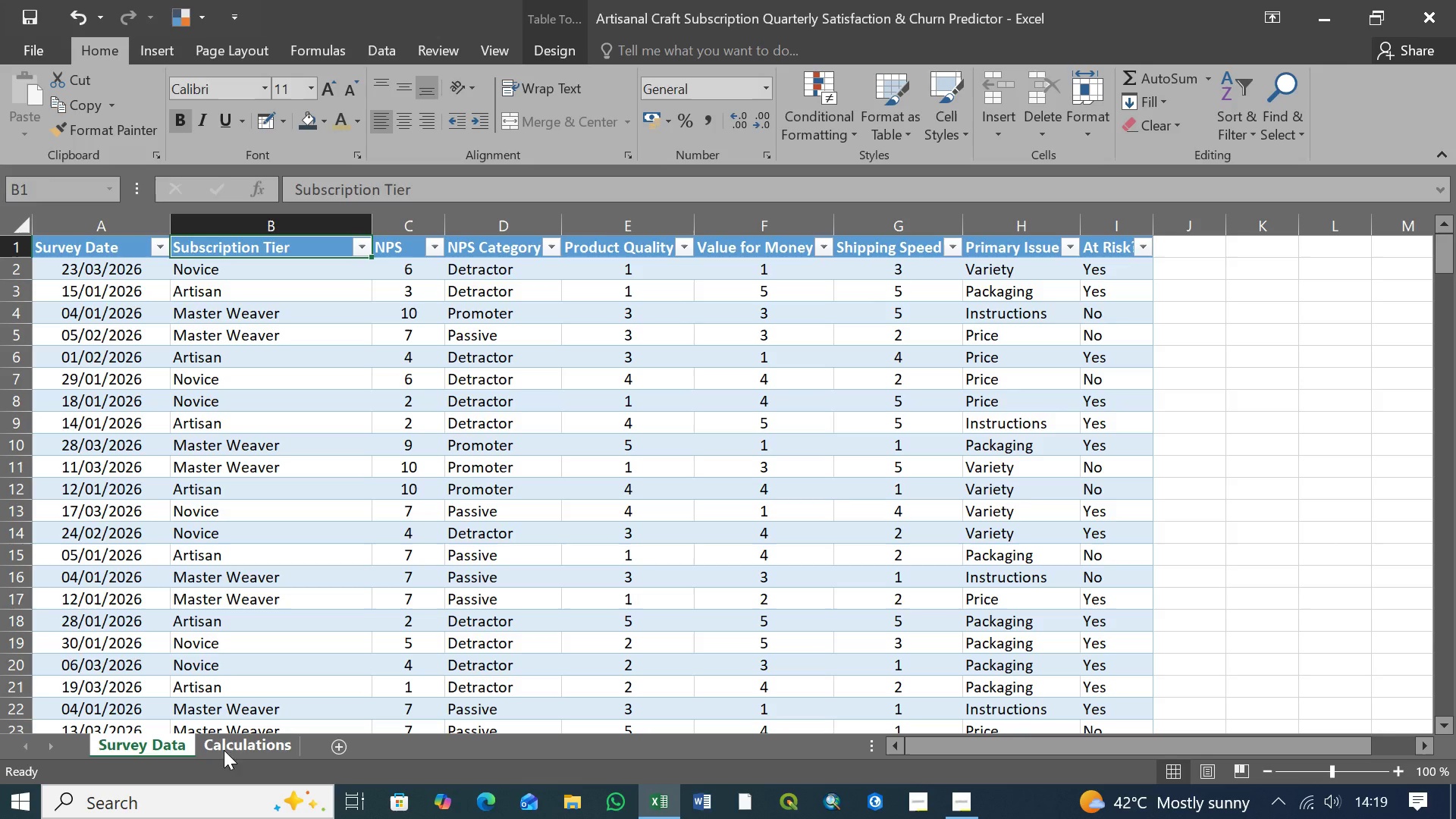 
left_click([237, 744])
 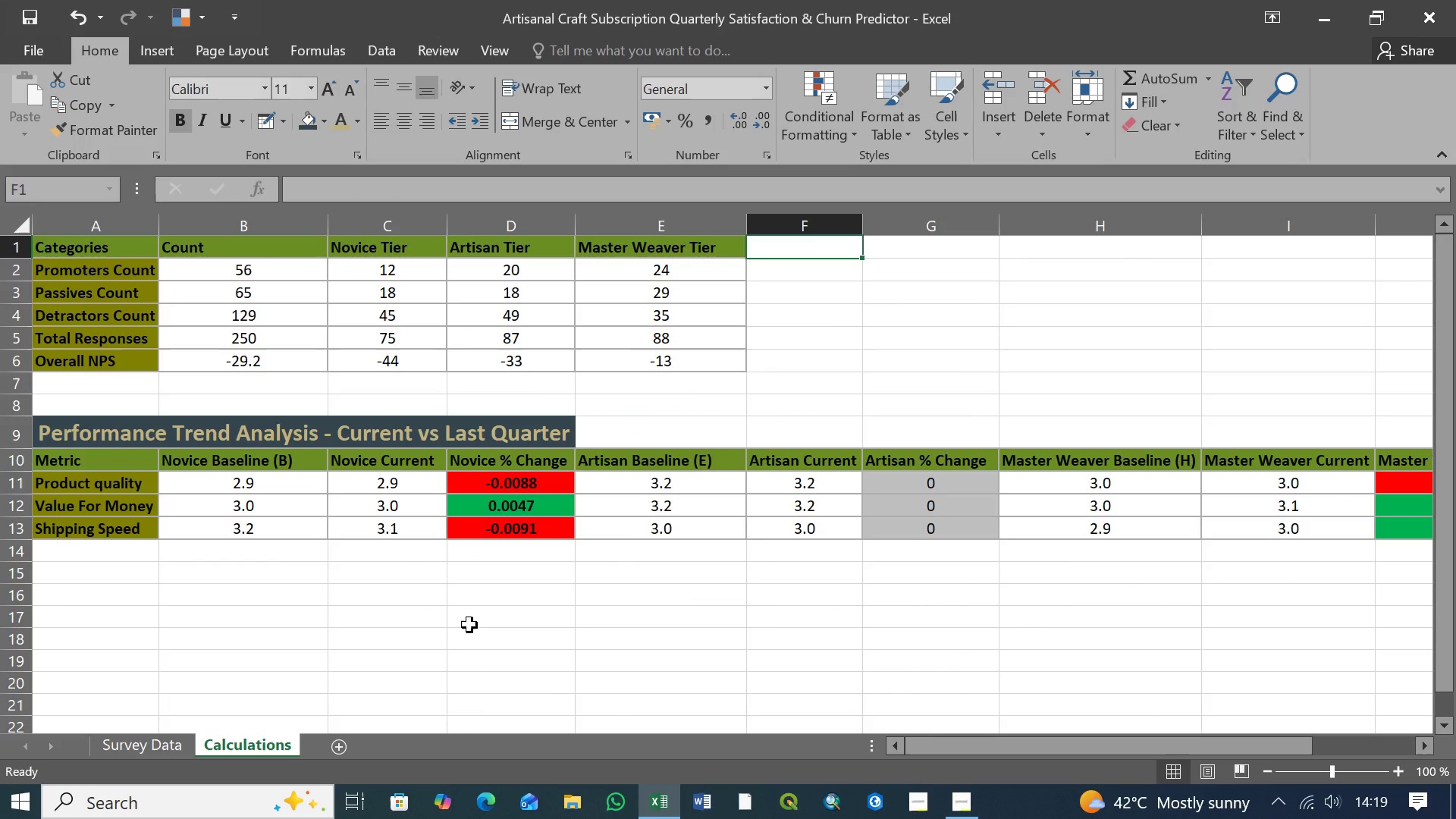 
scroll: coordinate [517, 550], scroll_direction: up, amount: 8.0
 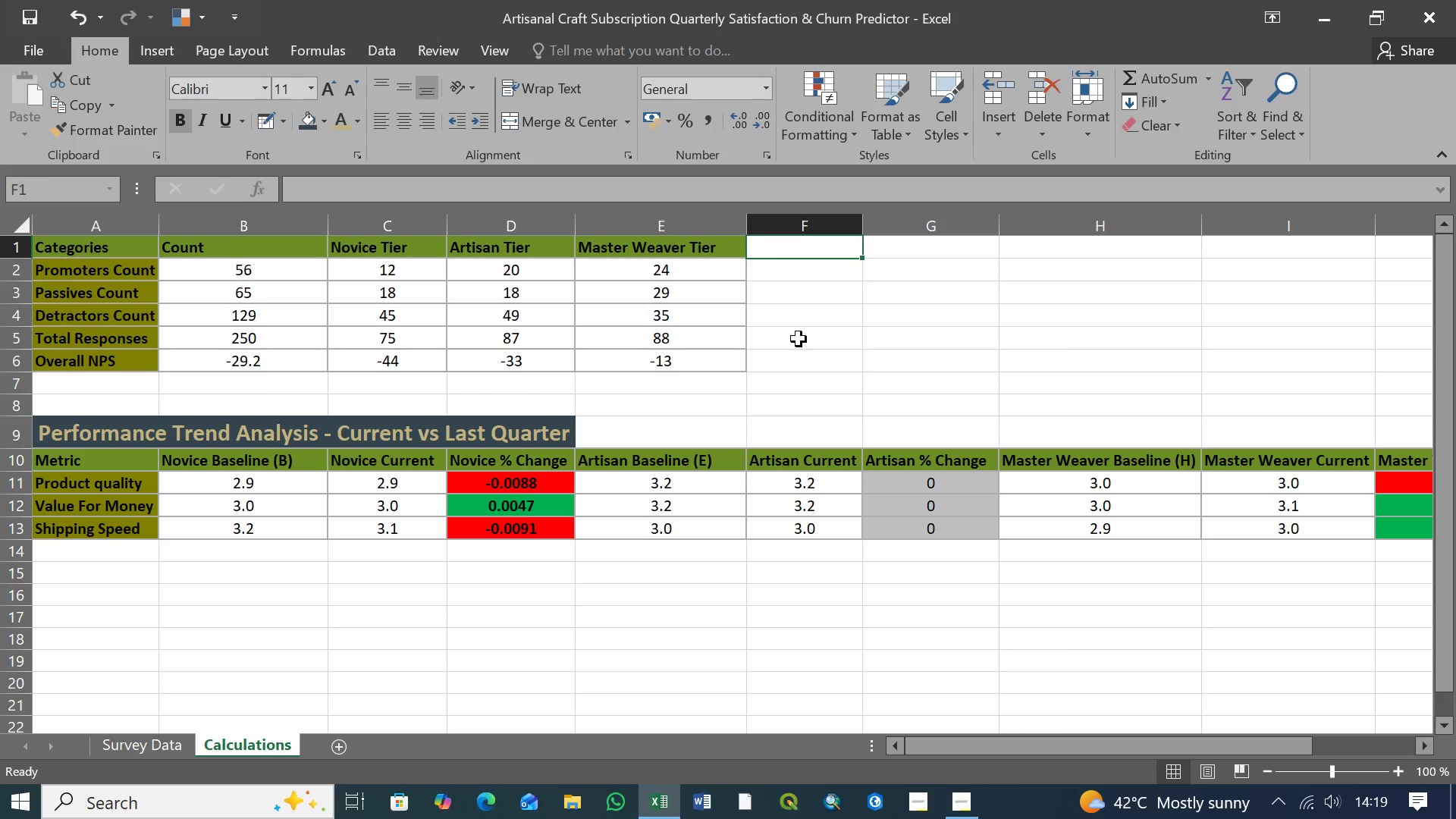 
left_click([803, 338])
 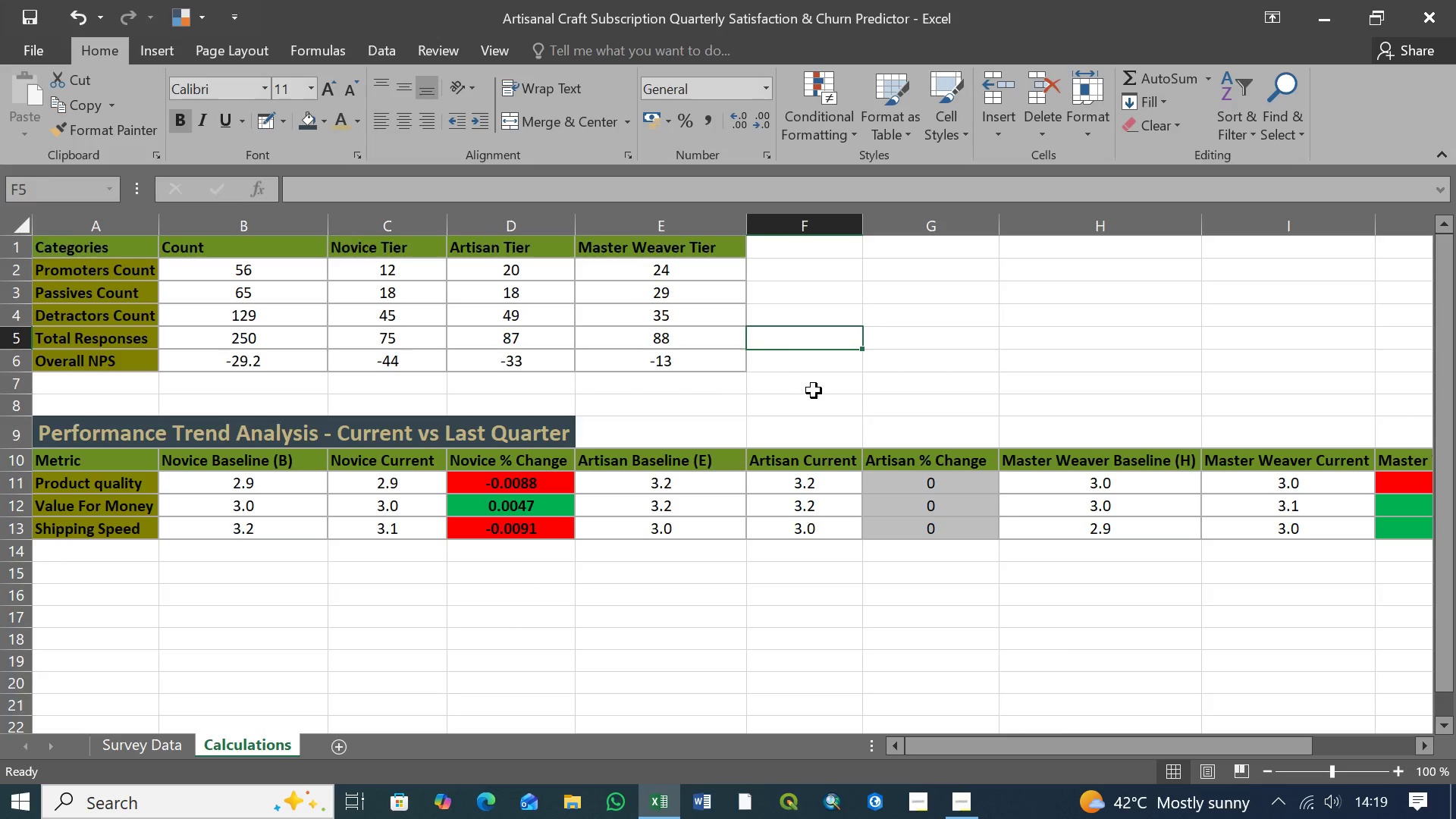 
scroll: coordinate [814, 391], scroll_direction: down, amount: 6.0
 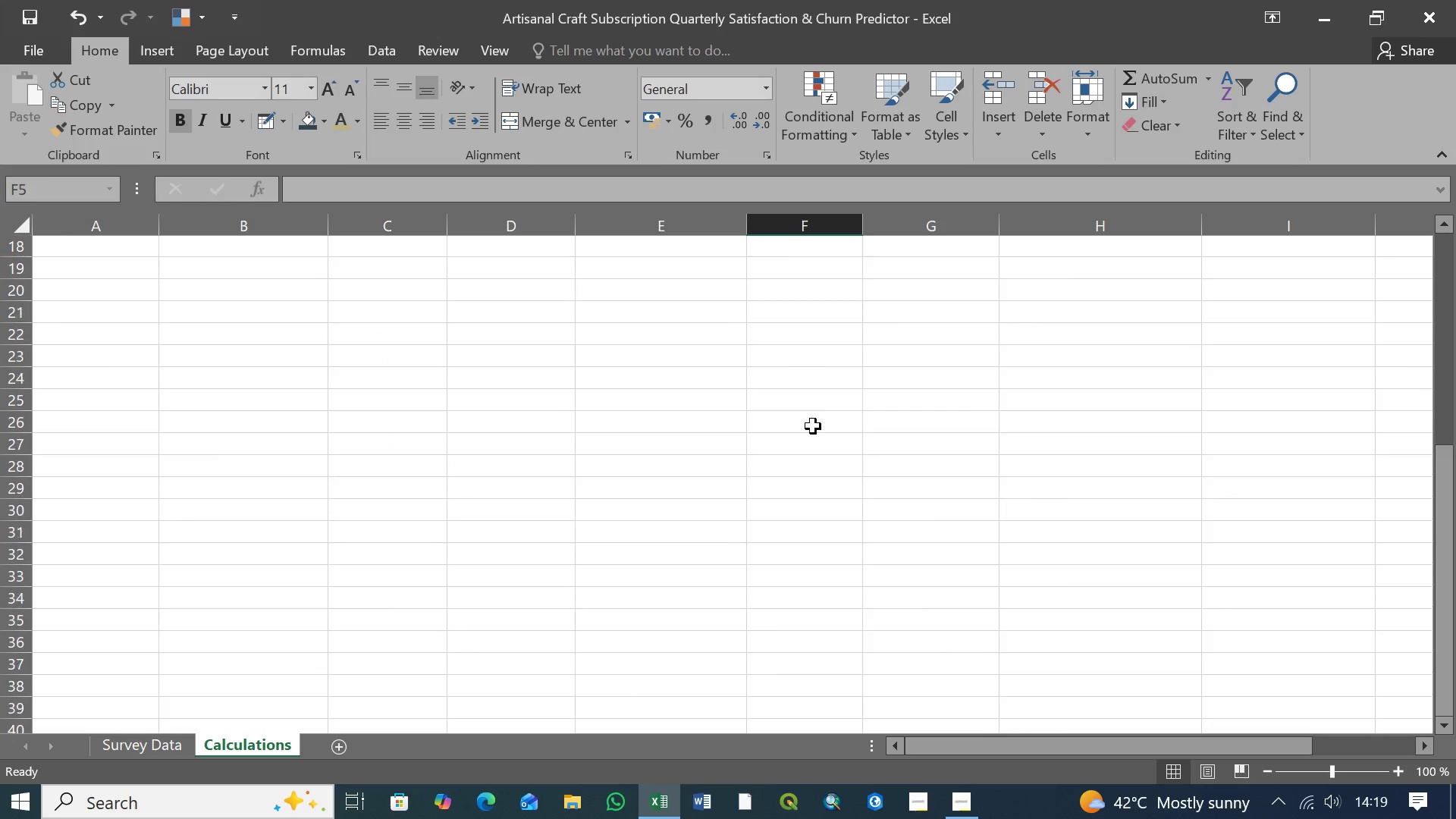 
scroll: coordinate [812, 431], scroll_direction: up, amount: 13.0
 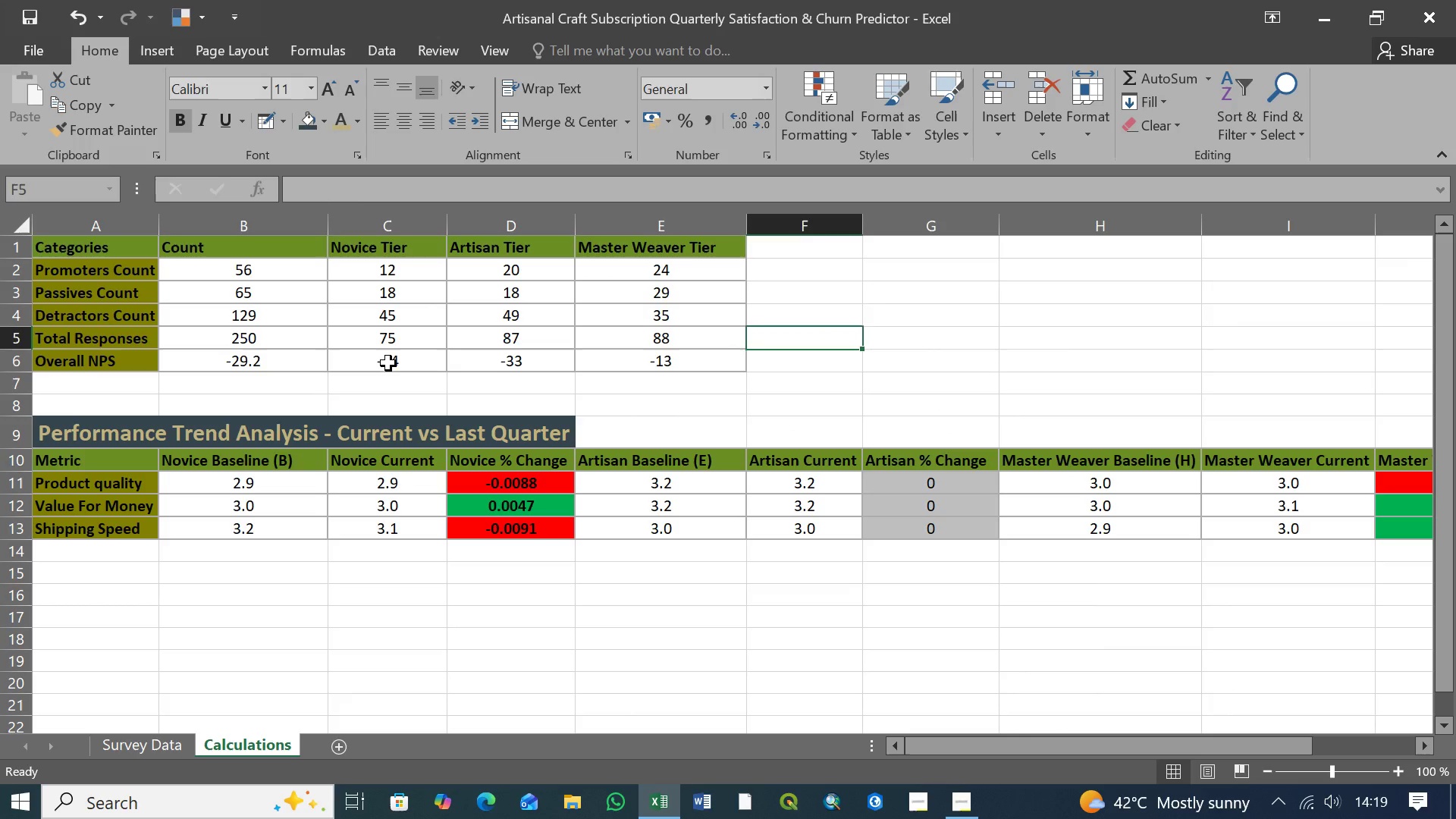 
left_click([388, 363])
 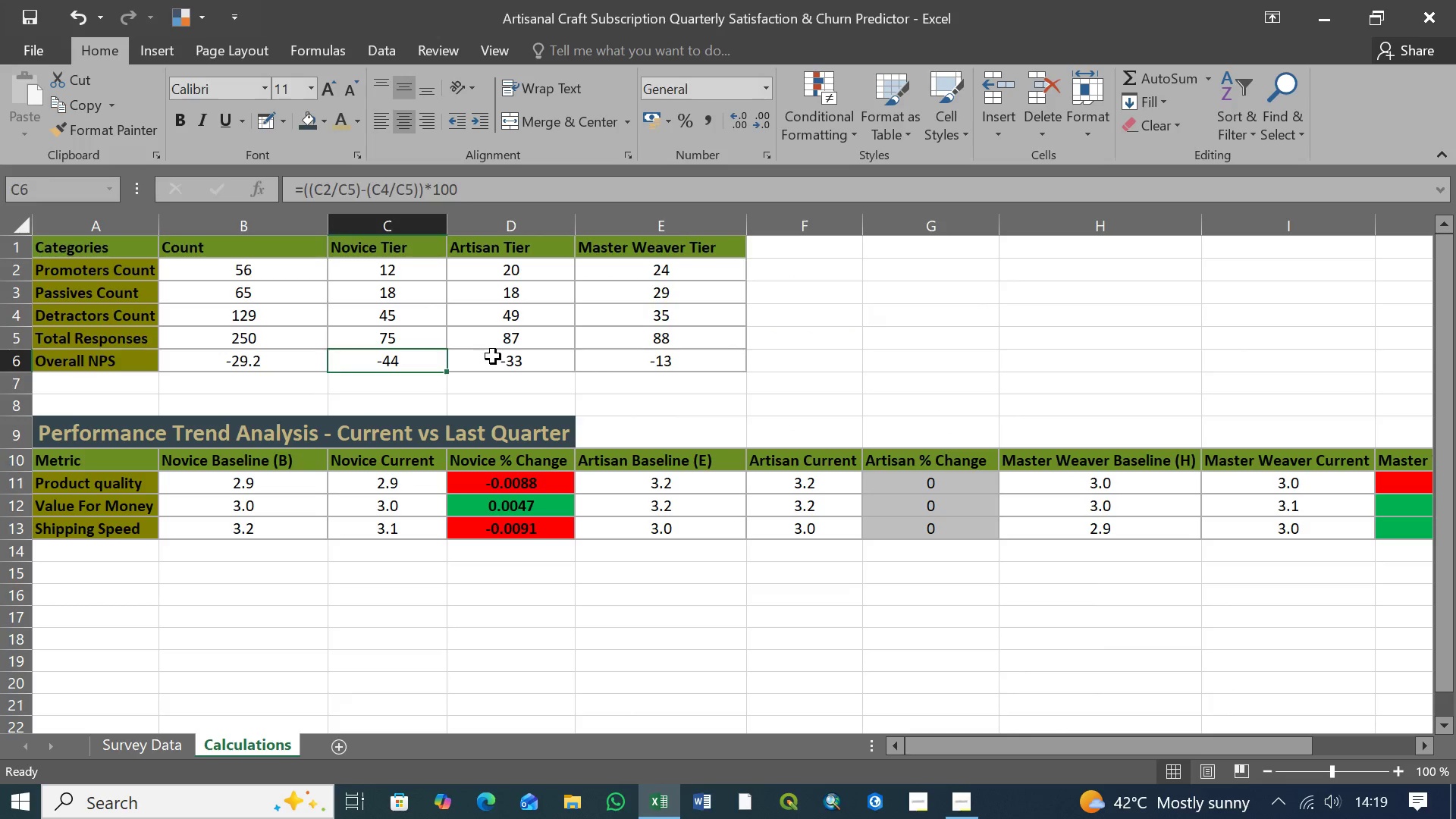 
left_click([500, 356])
 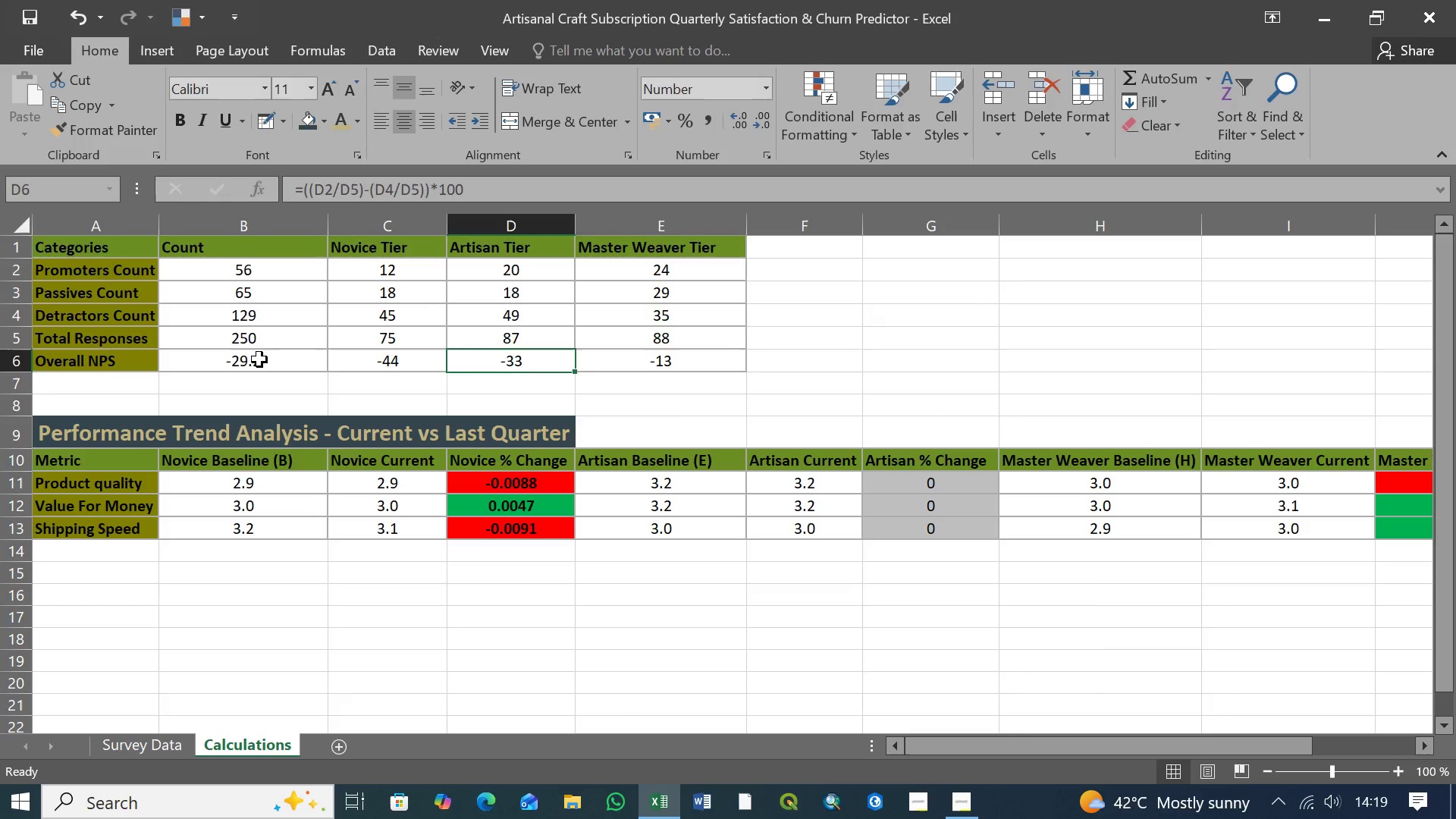 
left_click([256, 361])
 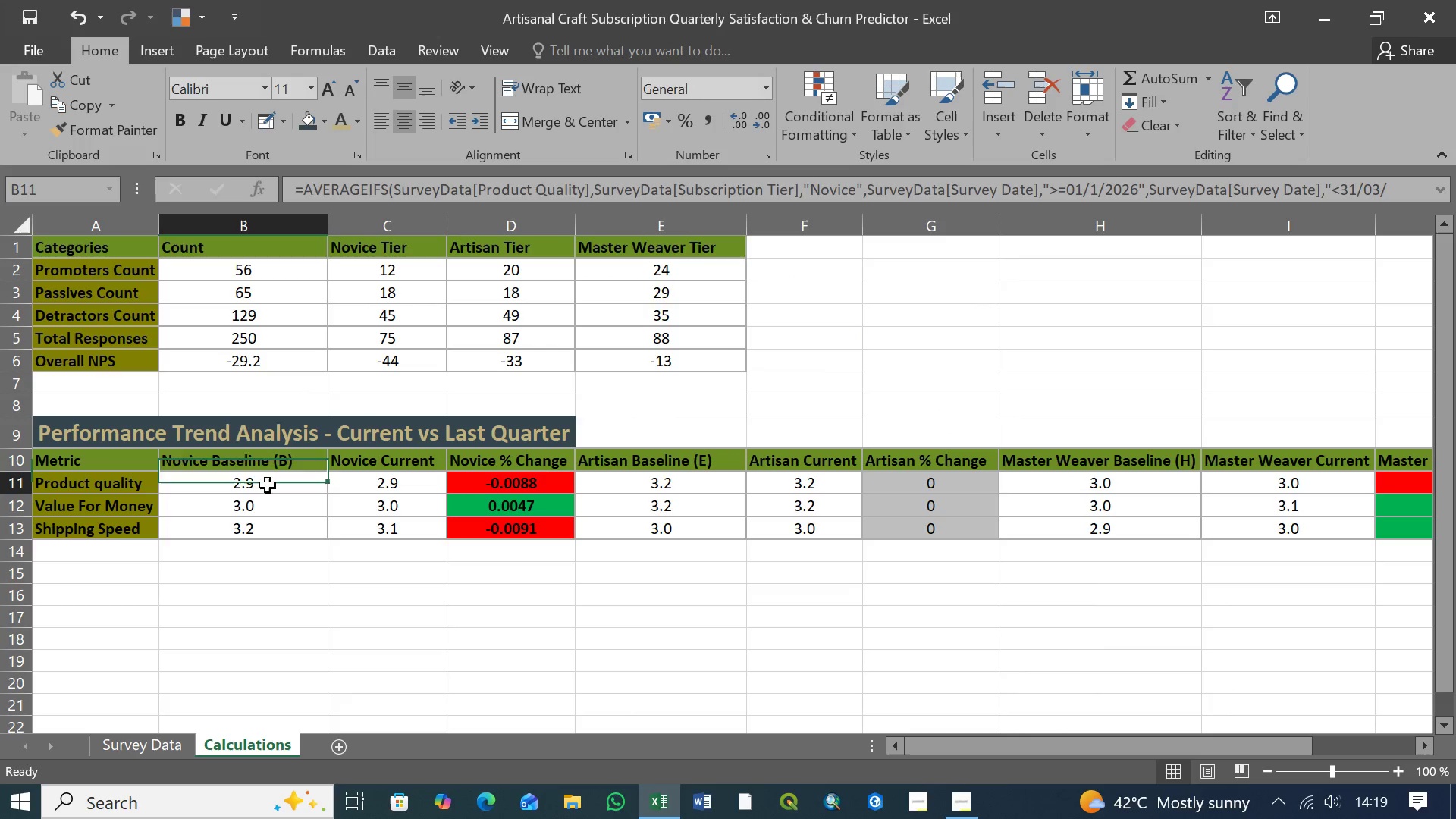 
double_click([269, 510])
 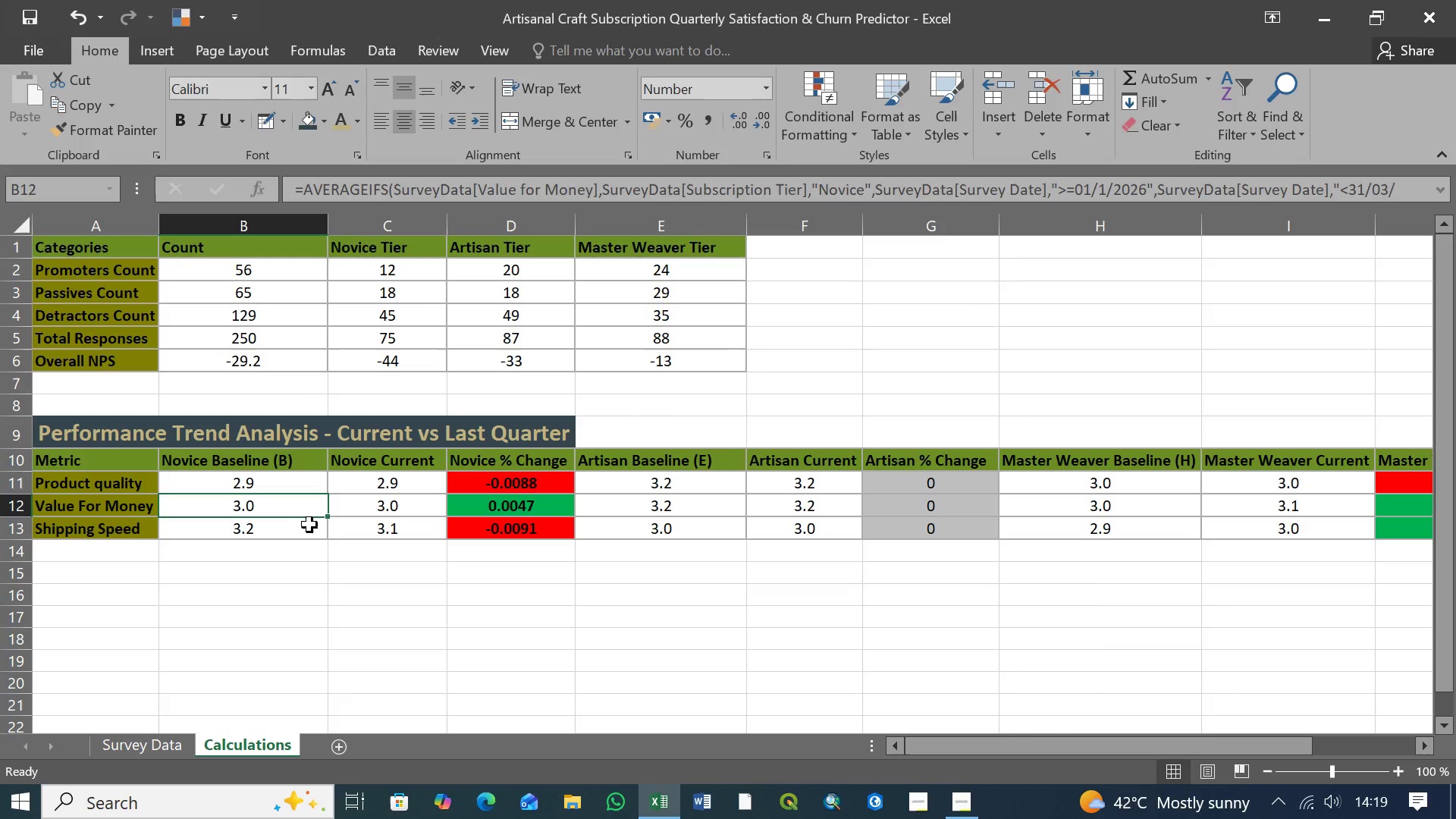 
left_click([309, 525])
 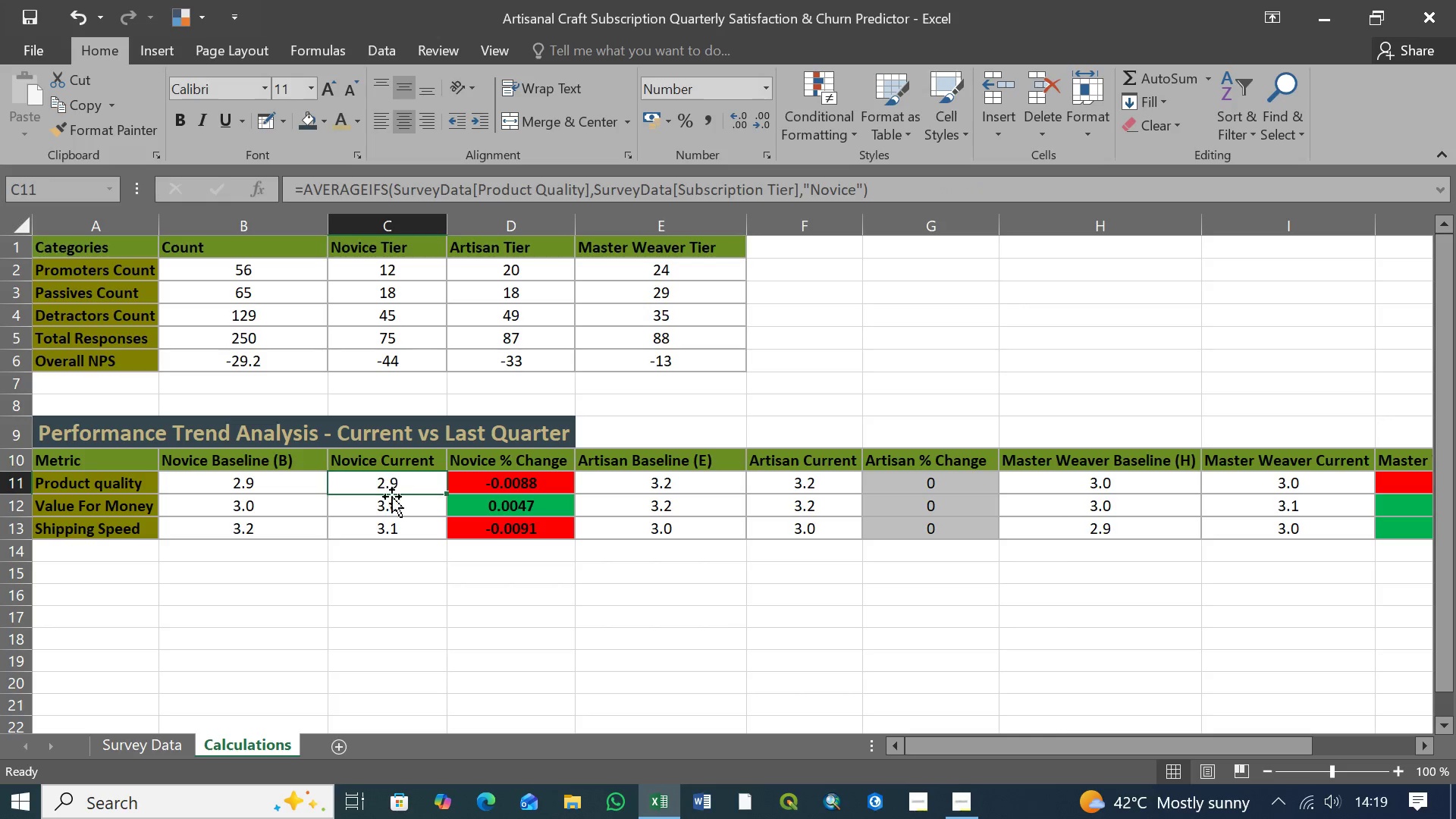 
double_click([392, 498])
 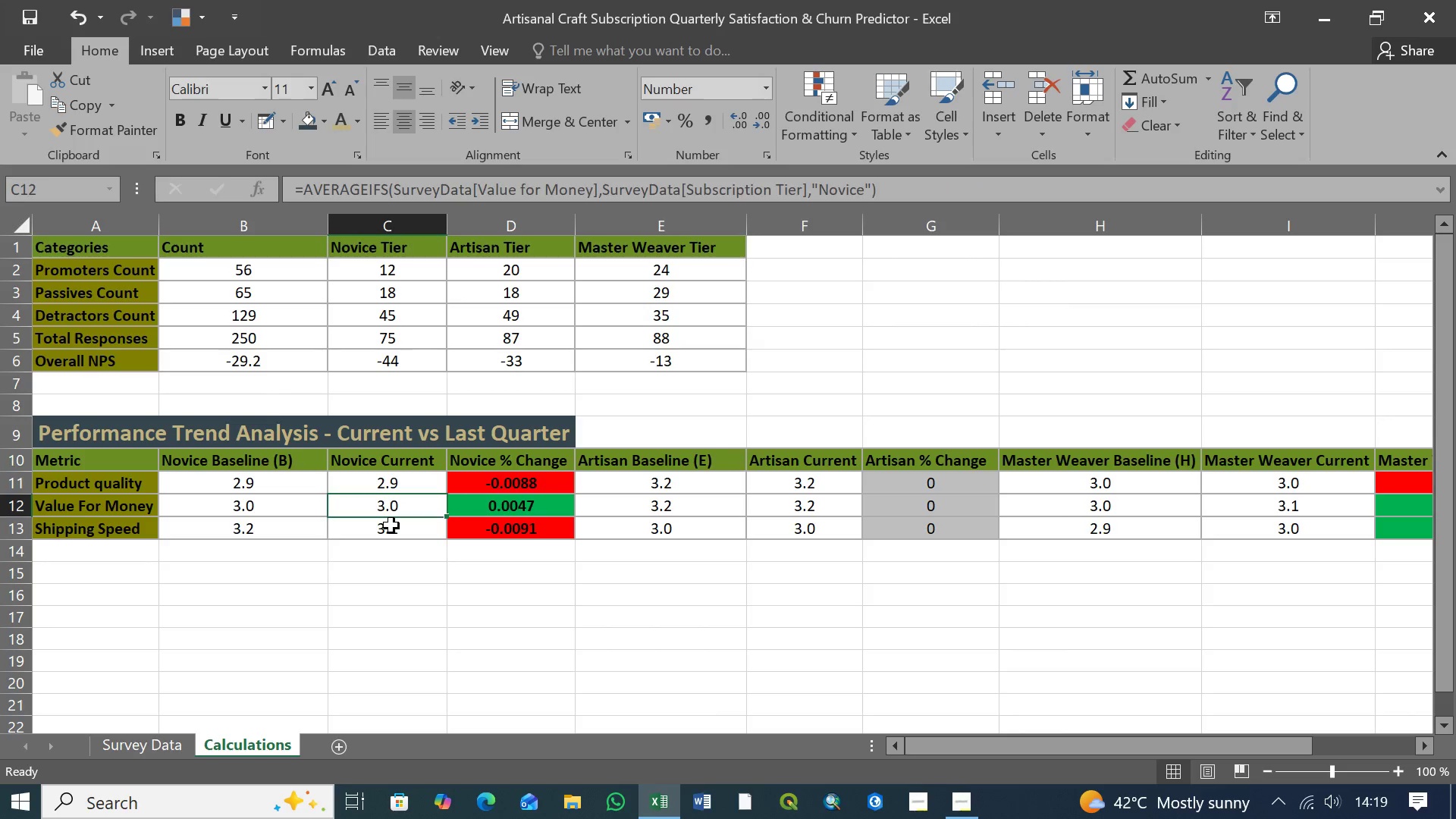 
triple_click([391, 526])
 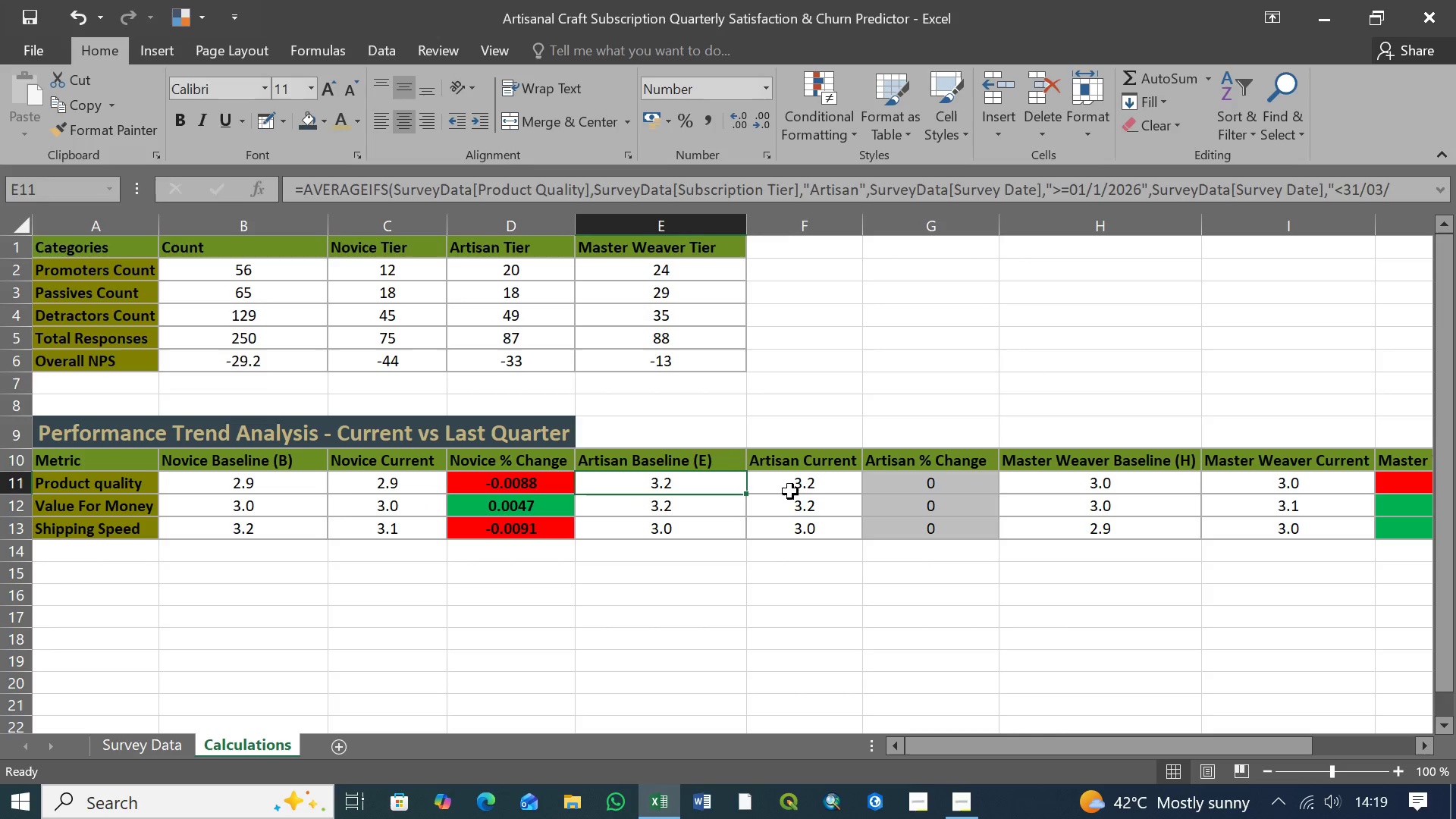 
double_click([792, 491])
 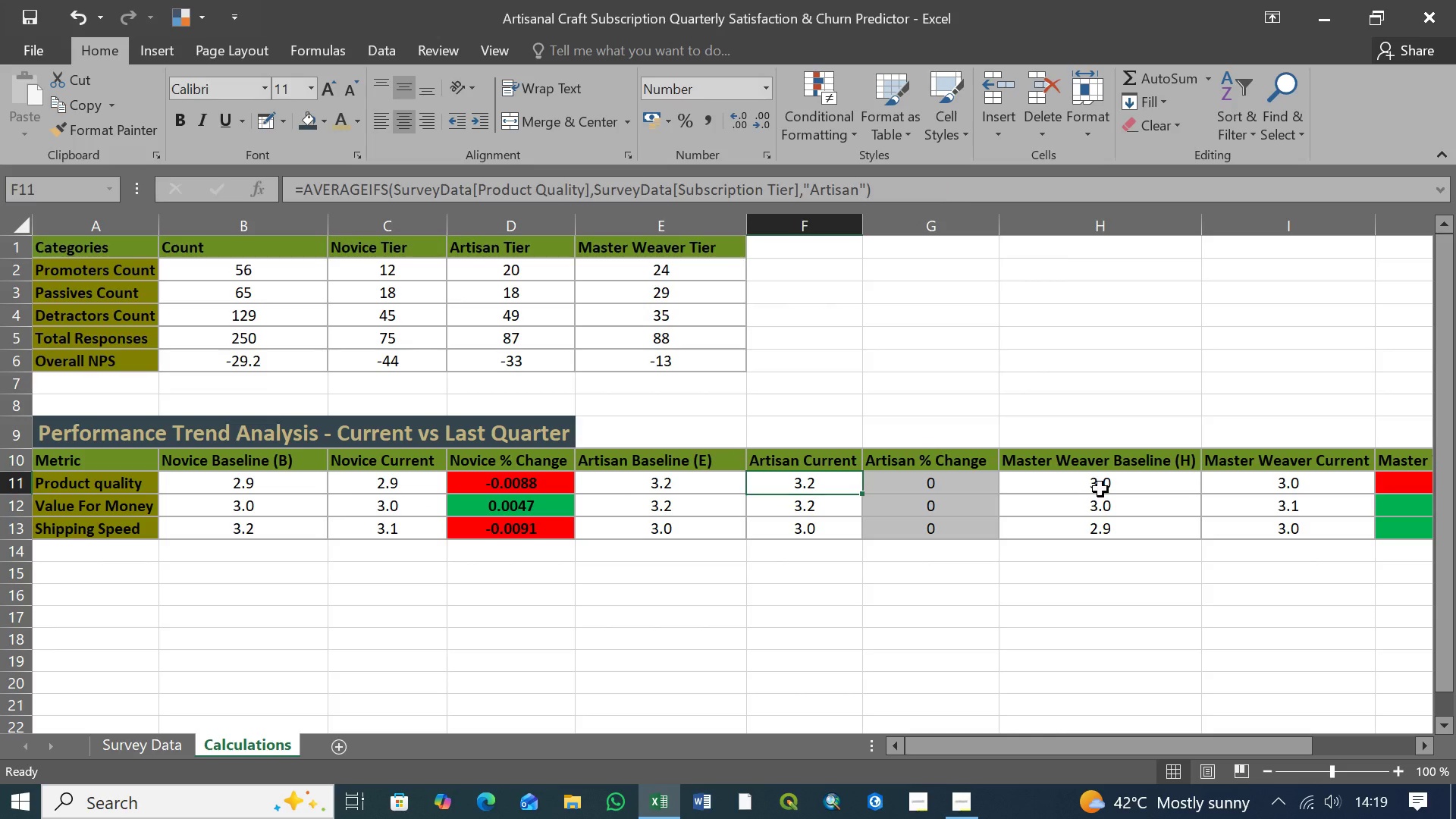 
left_click([1100, 489])
 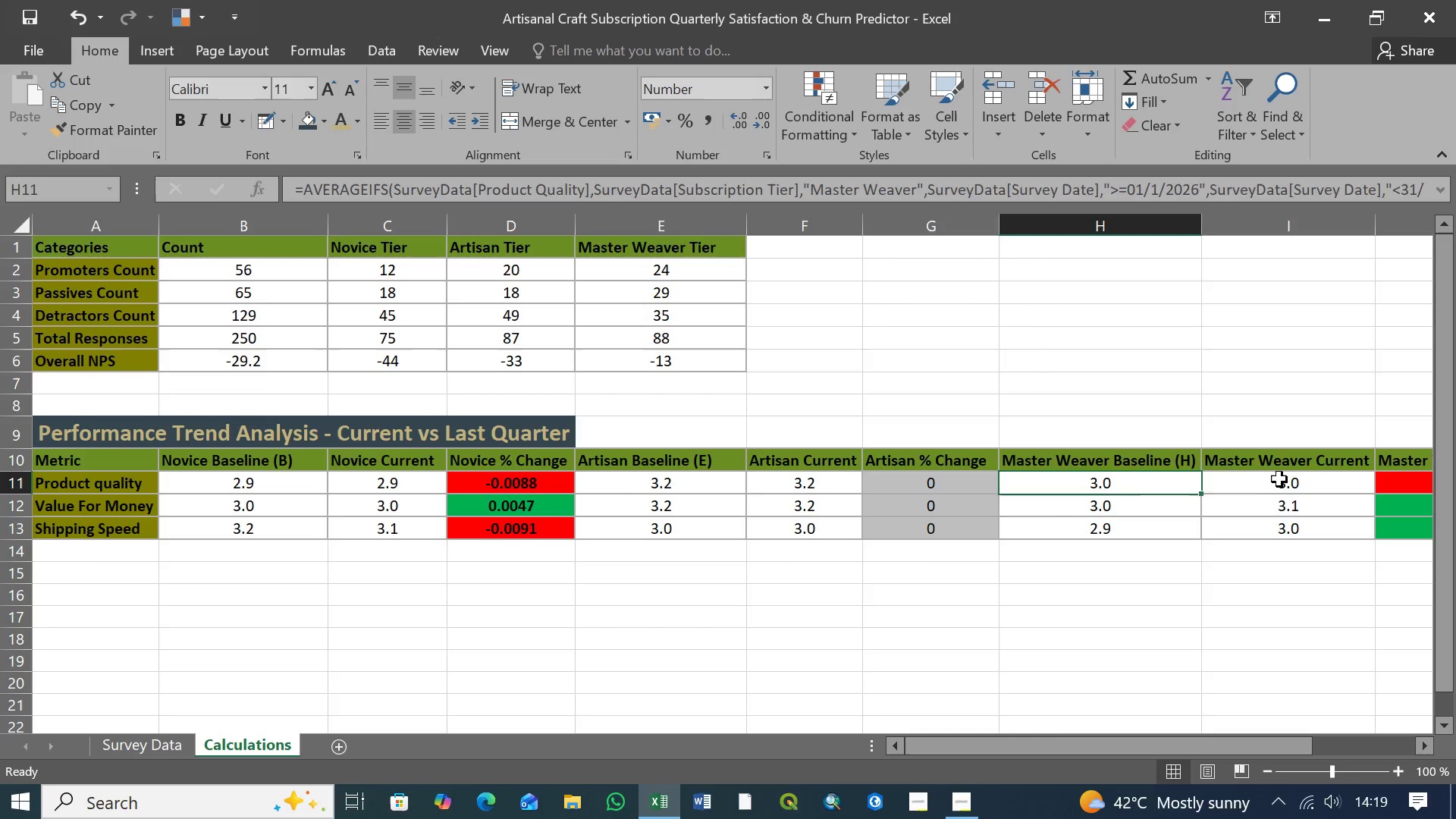 
left_click([1283, 479])
 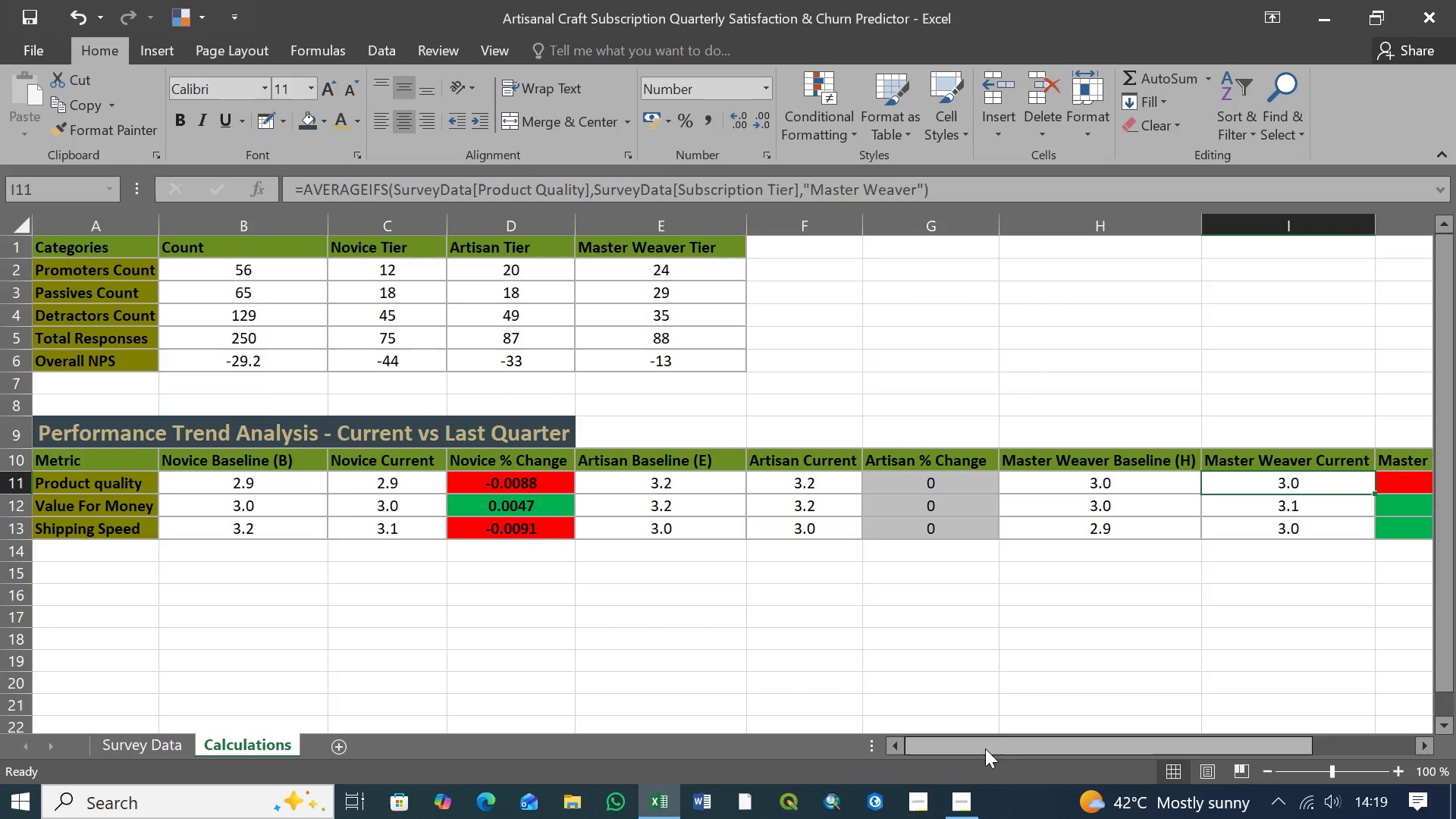 
left_click_drag(start_coordinate=[1012, 748], to_coordinate=[955, 744])
 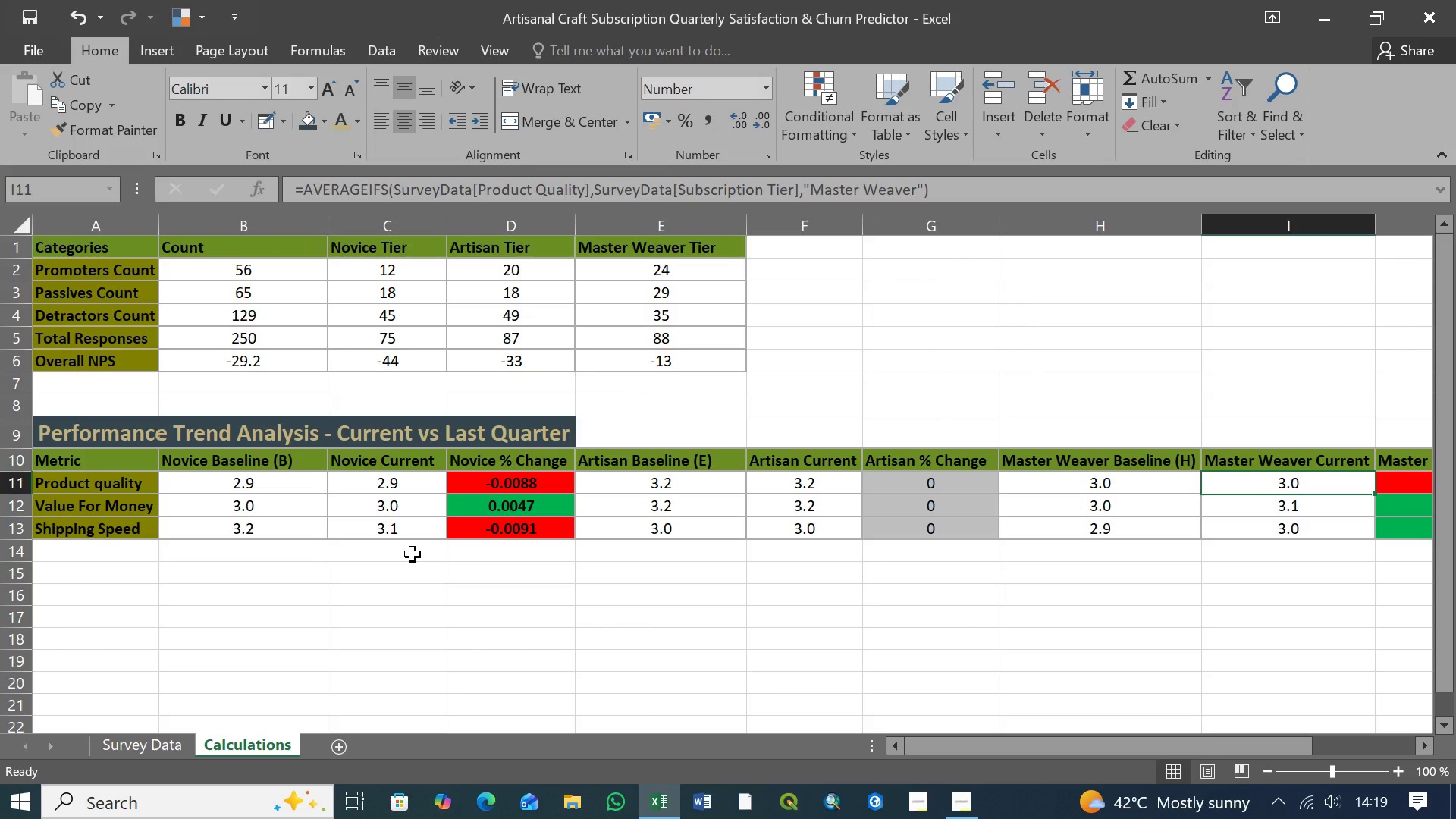 
wait(12.19)
 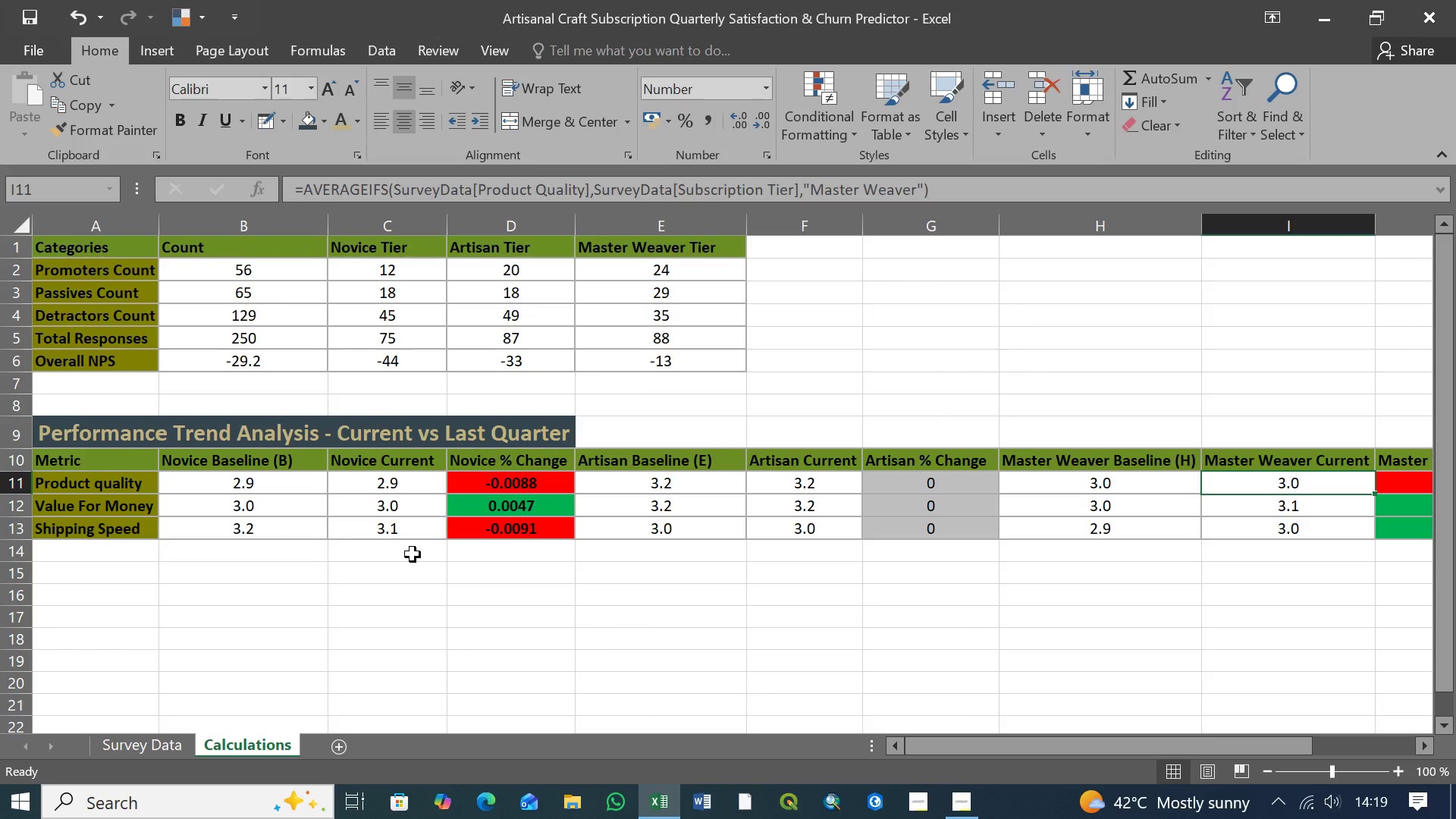 
left_click([617, 598])
 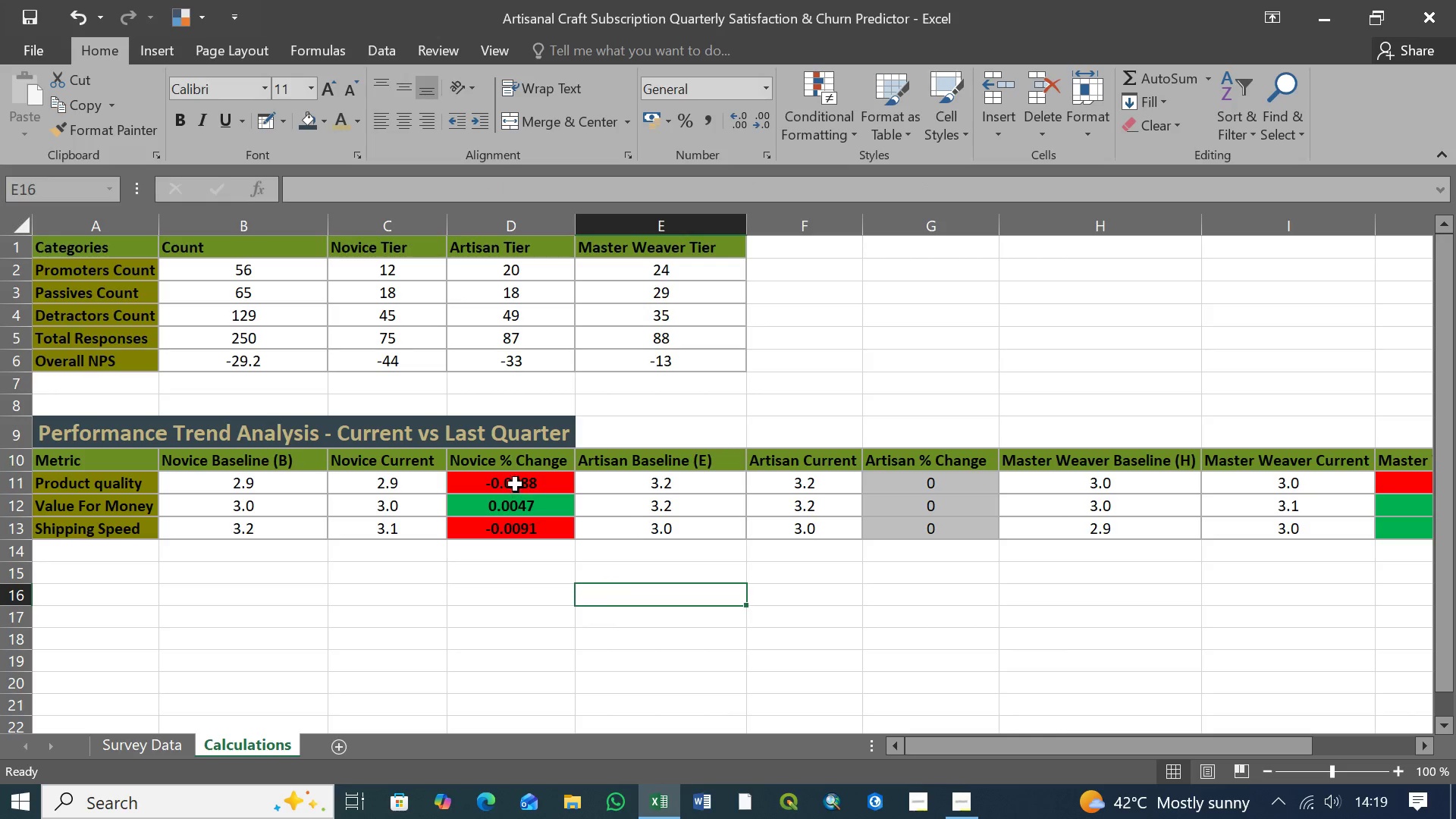 
left_click([516, 485])
 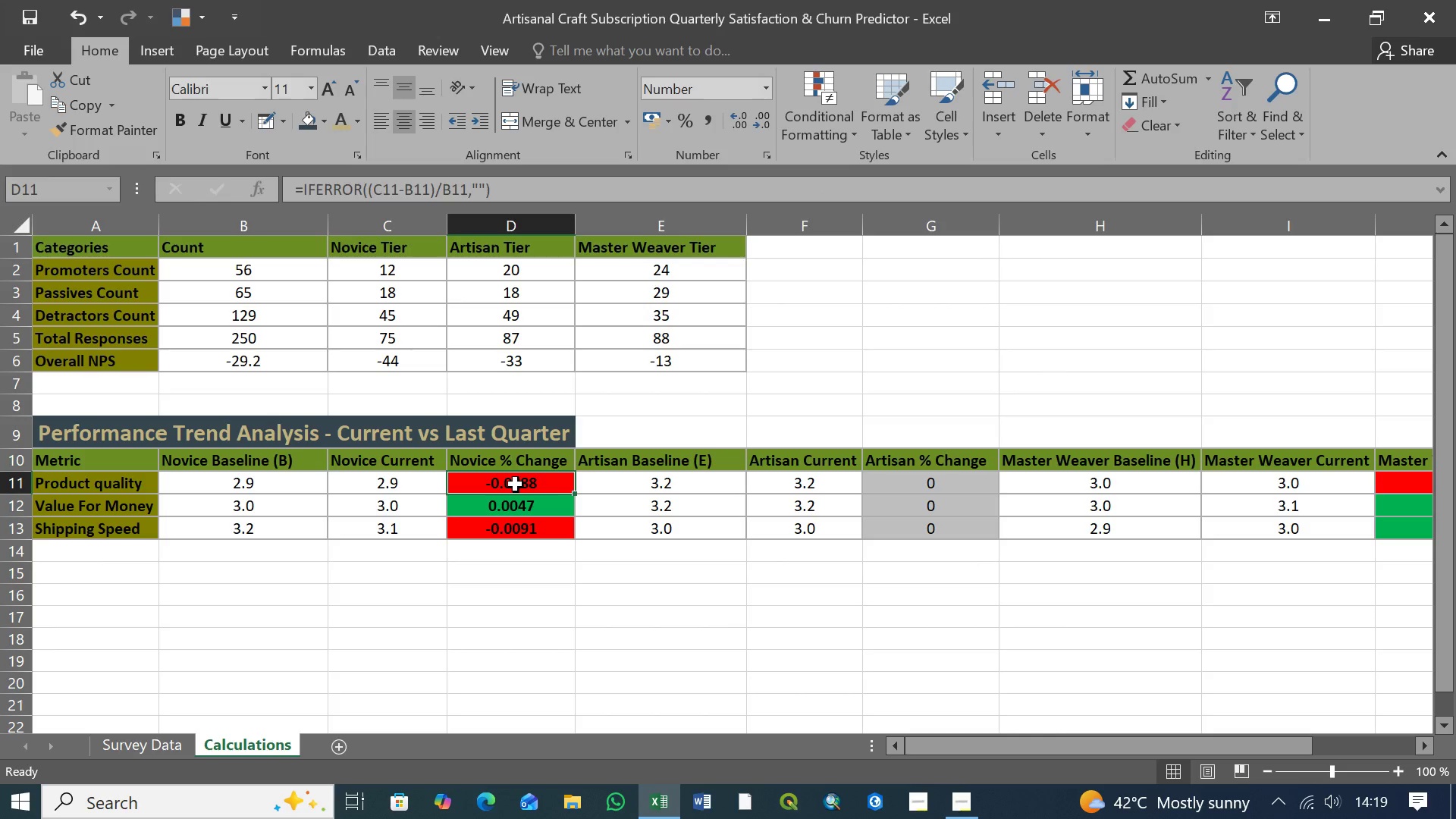 
hold_key(key=ShiftLeft, duration=0.86)
left_click([524, 532])
 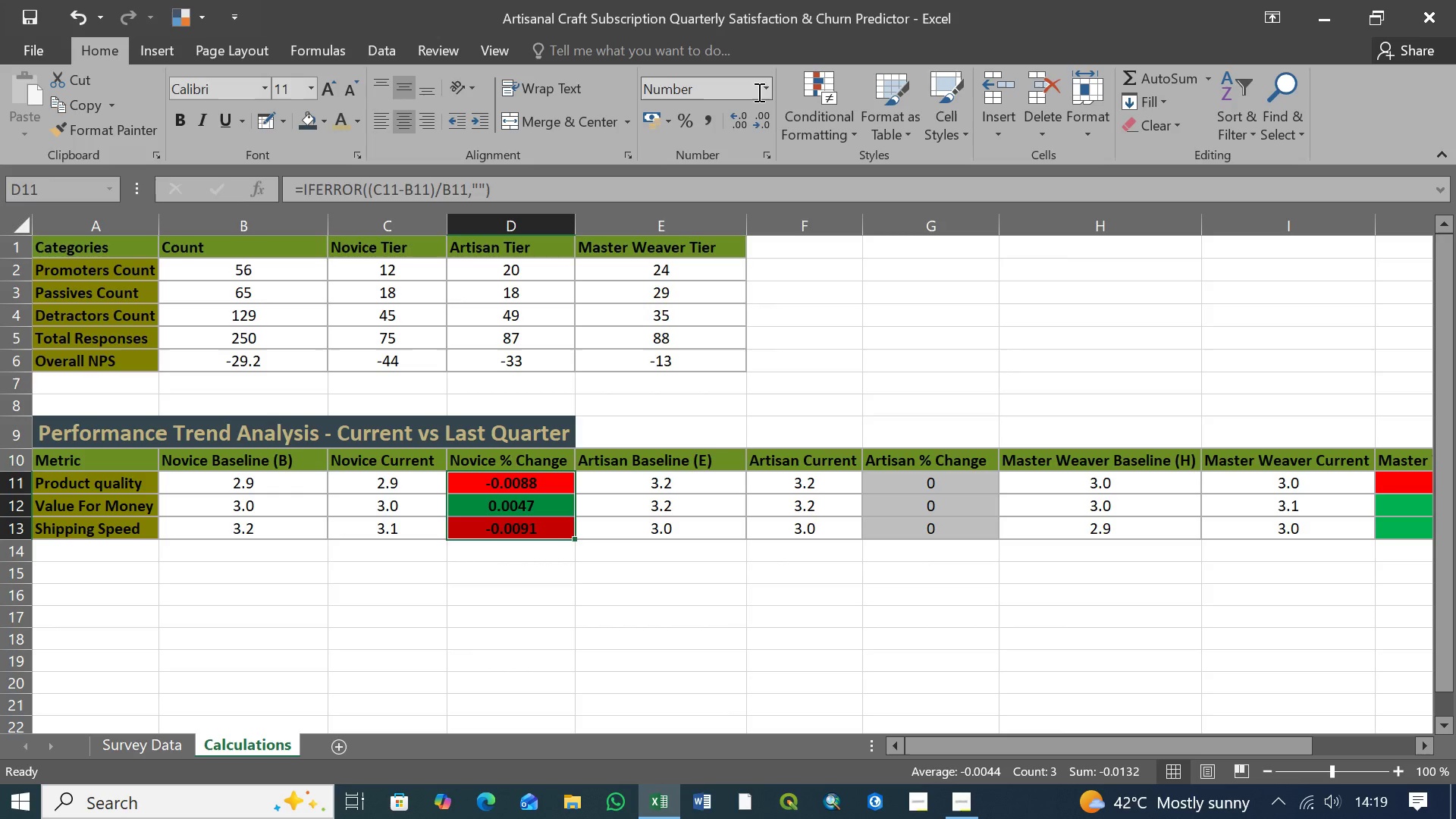 
left_click([764, 93])
 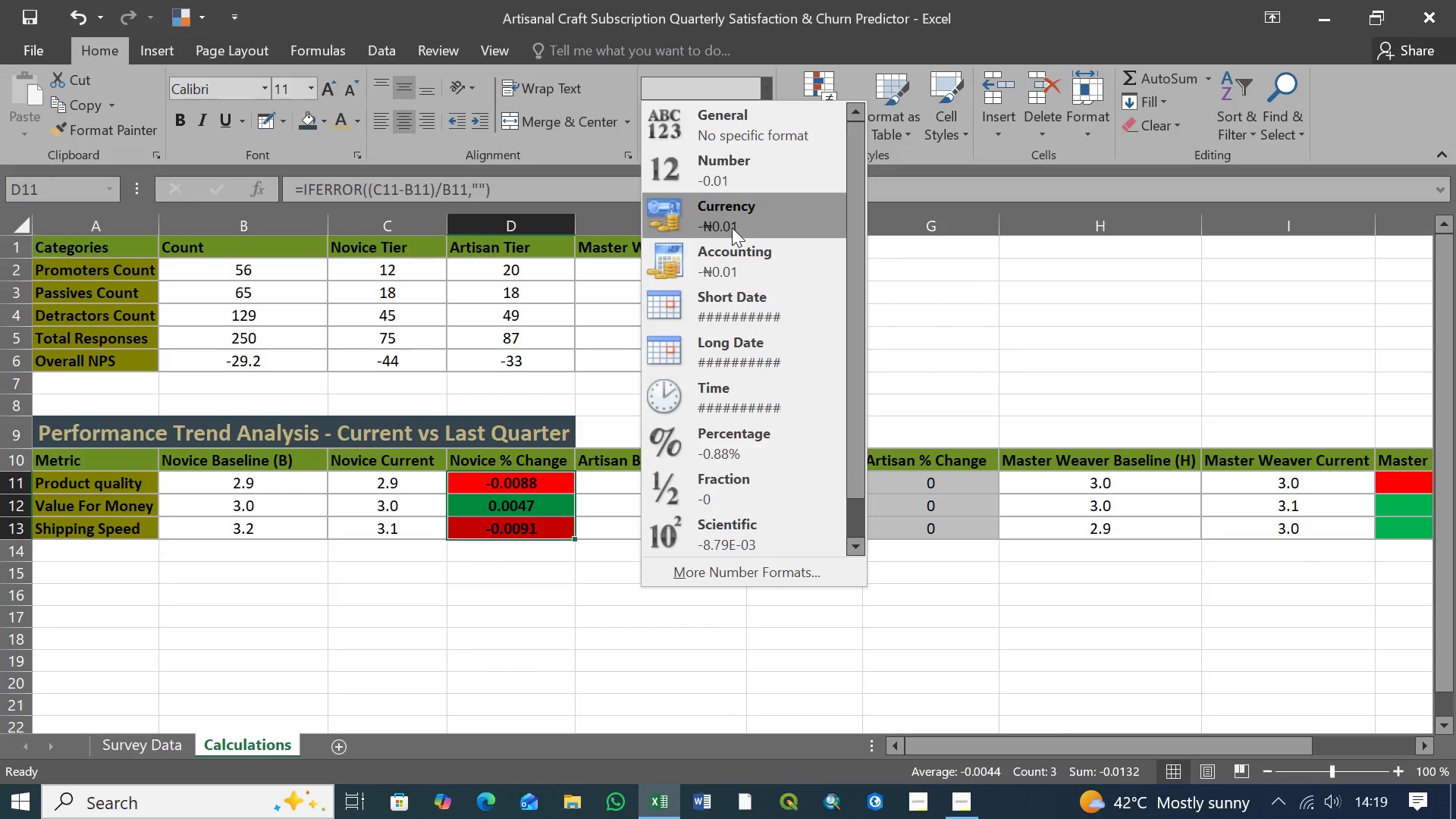 
left_click([726, 441])
 